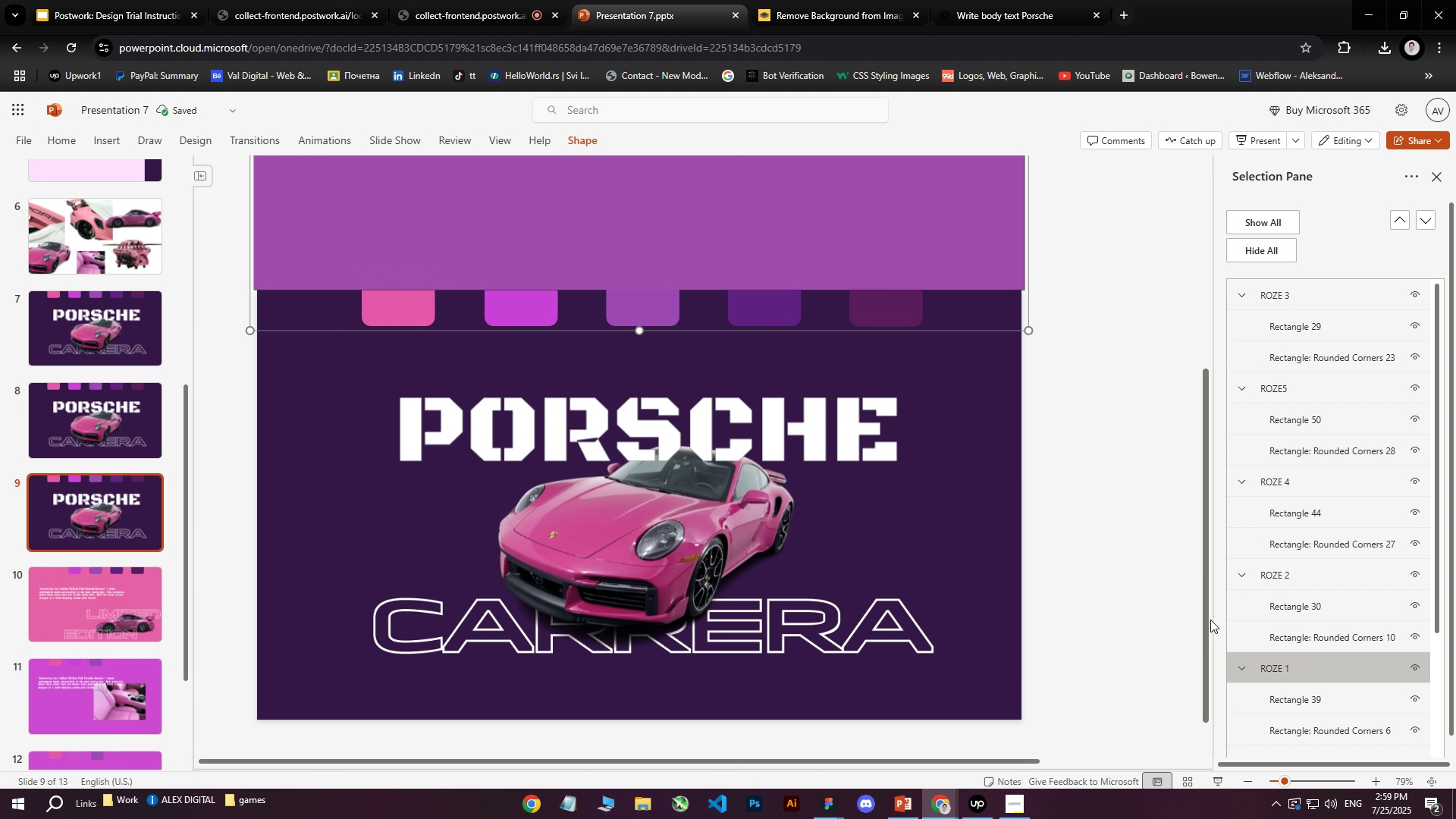 
scroll: coordinate [840, 475], scroll_direction: up, amount: 3.0
 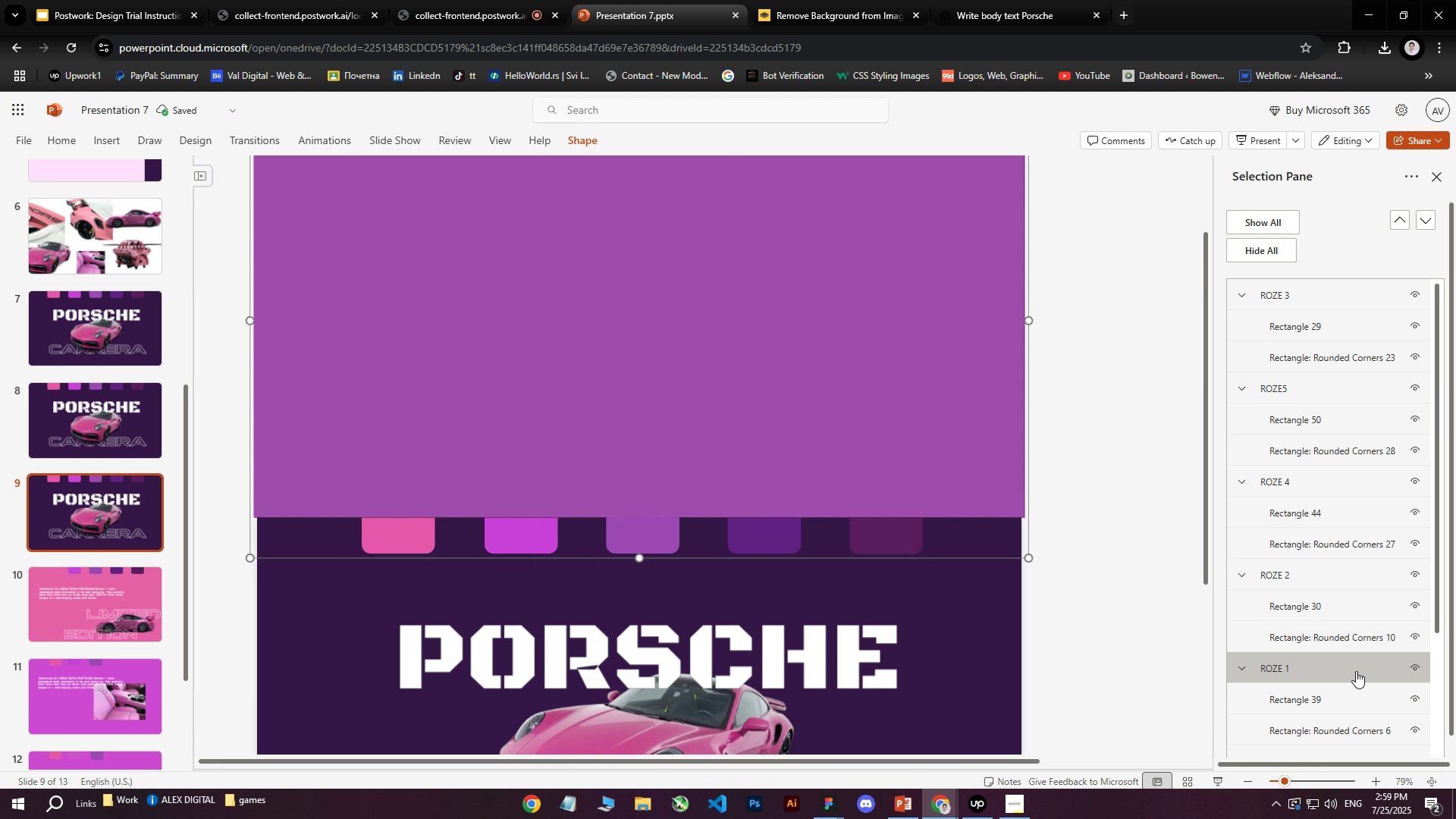 
left_click_drag(start_coordinate=[1314, 667], to_coordinate=[1287, 294])
 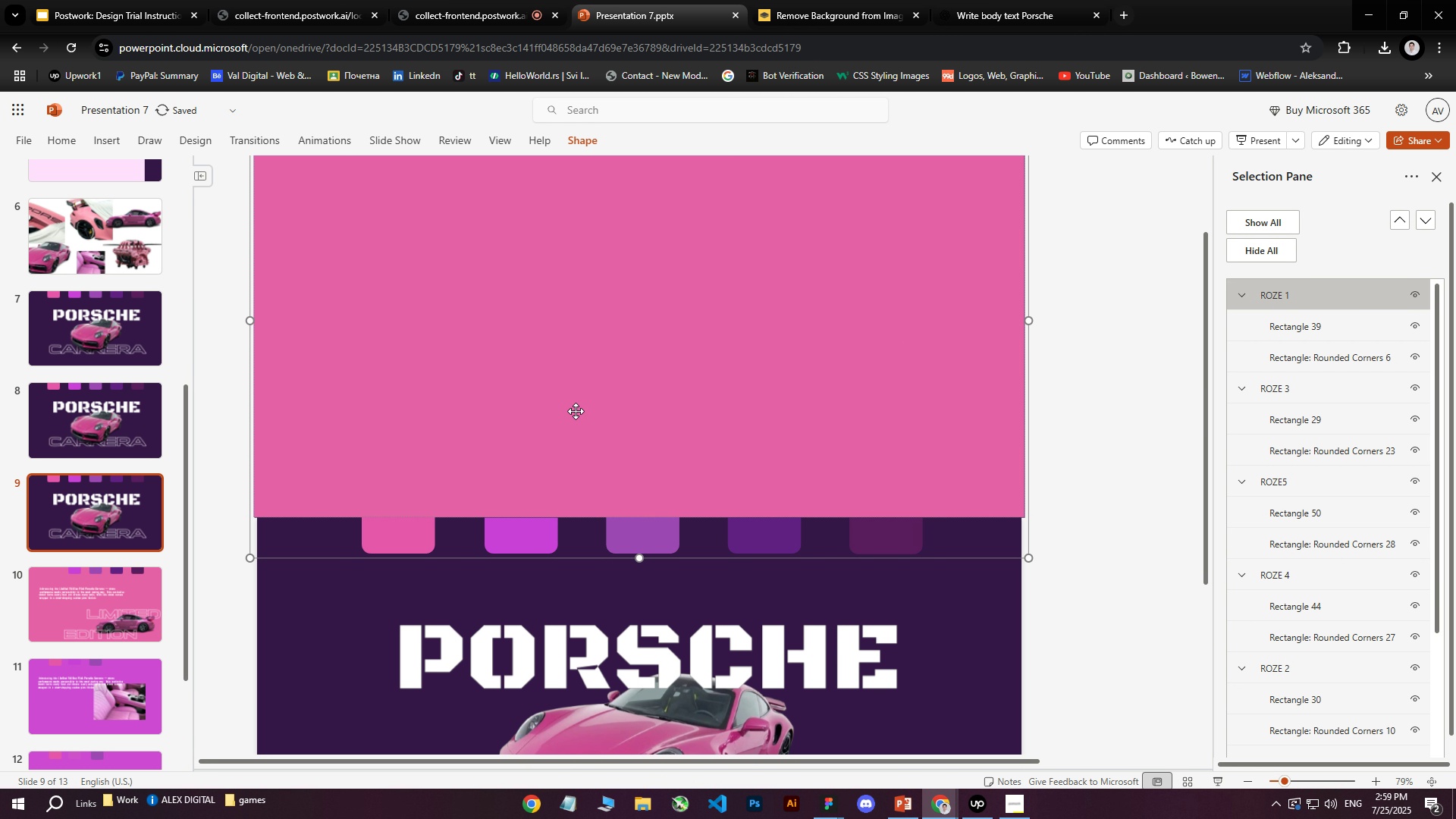 
scroll: coordinate [566, 411], scroll_direction: down, amount: 2.0
 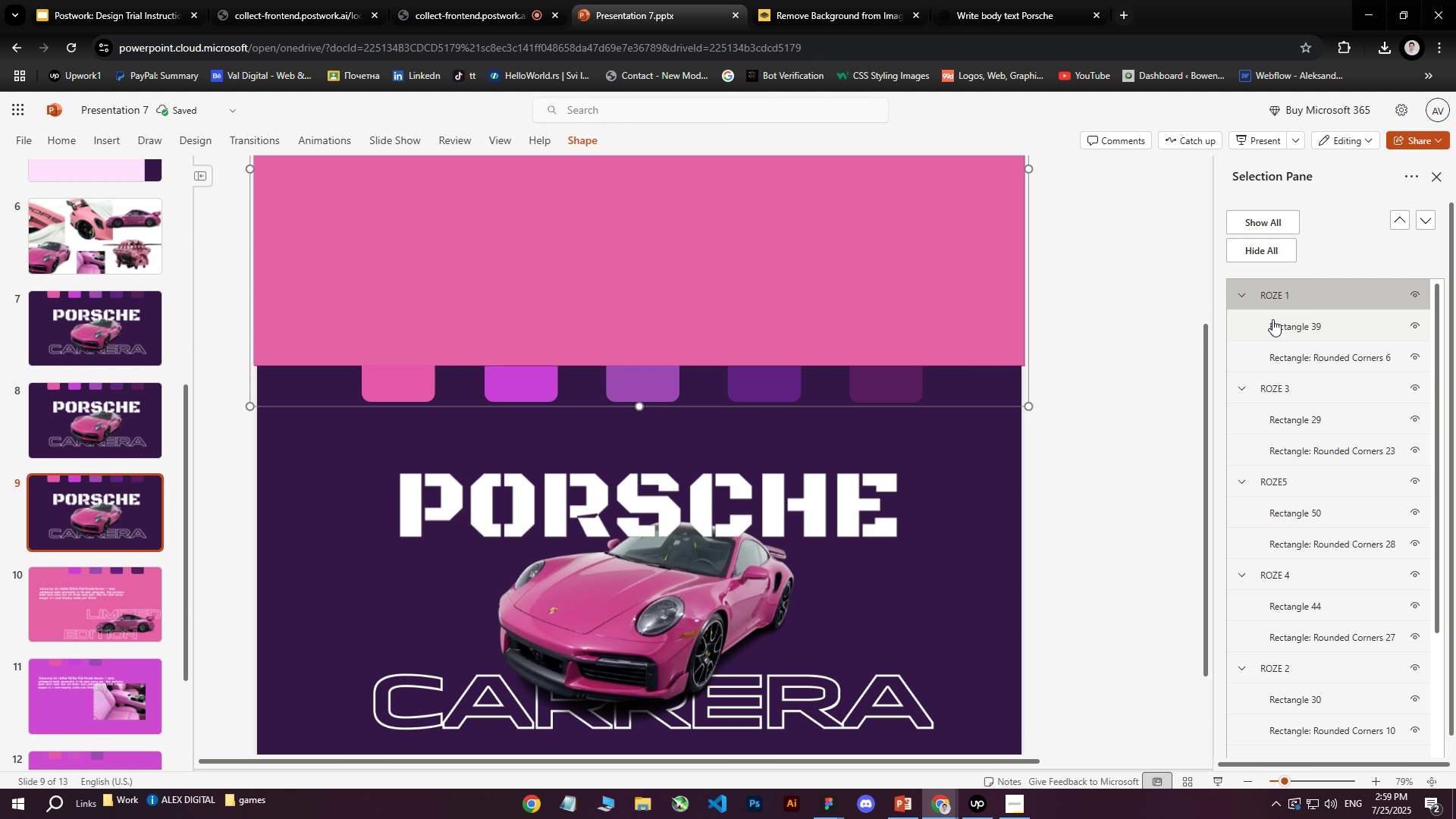 
left_click_drag(start_coordinate=[1274, 295], to_coordinate=[1294, 682])
 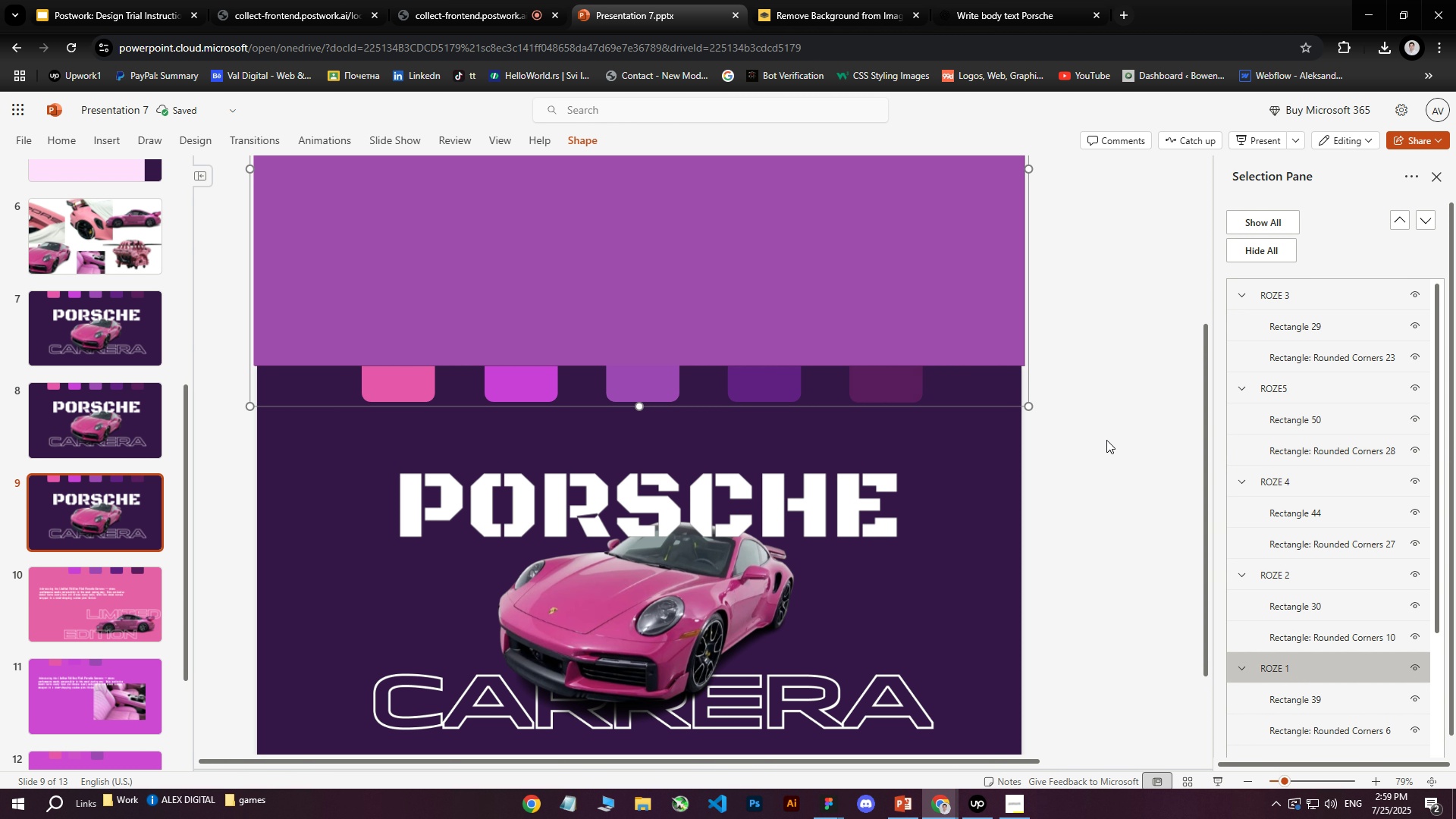 
hold_key(key=ArrowDown, duration=1.53)
 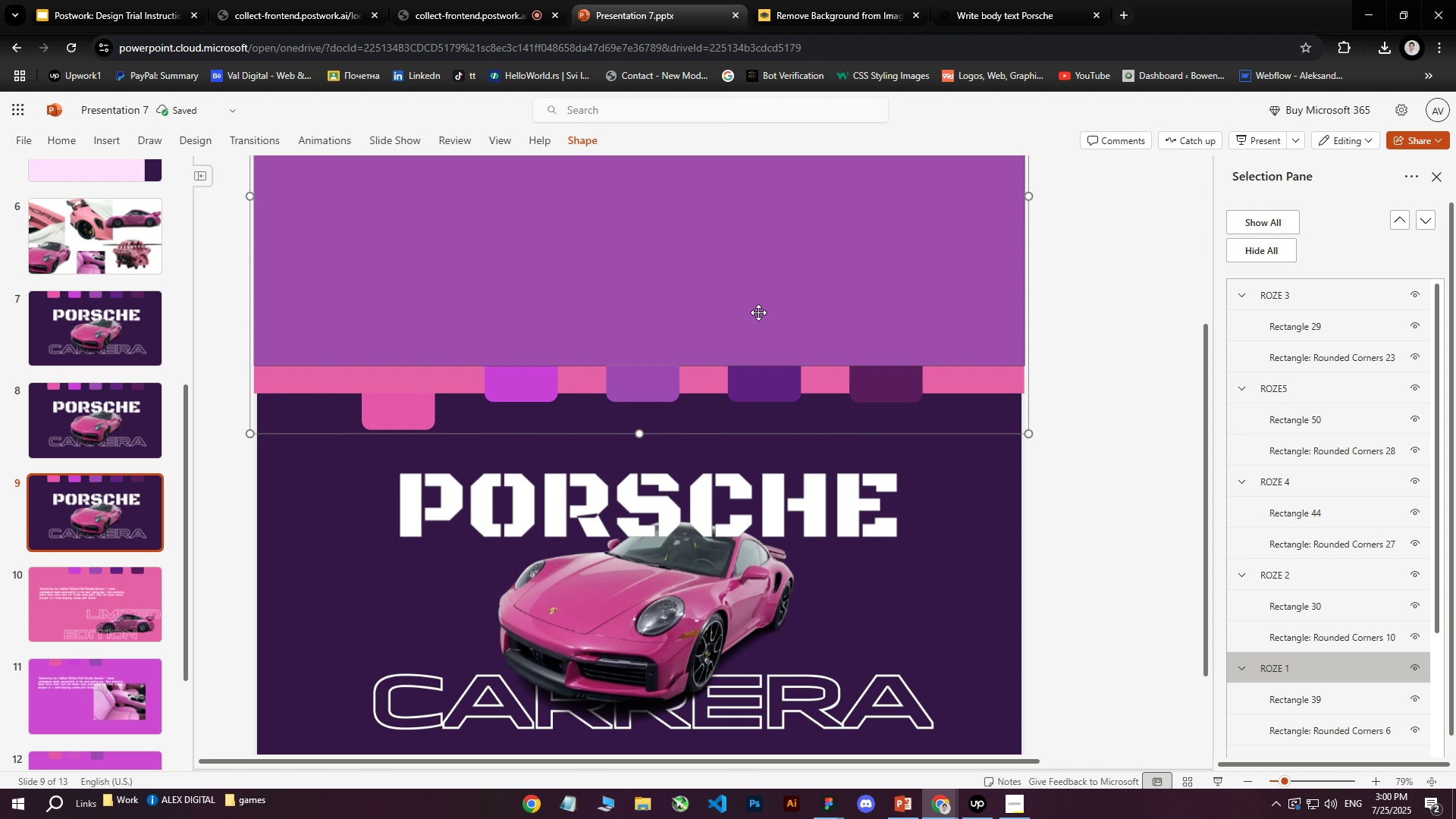 
hold_key(key=ArrowDown, duration=1.51)
 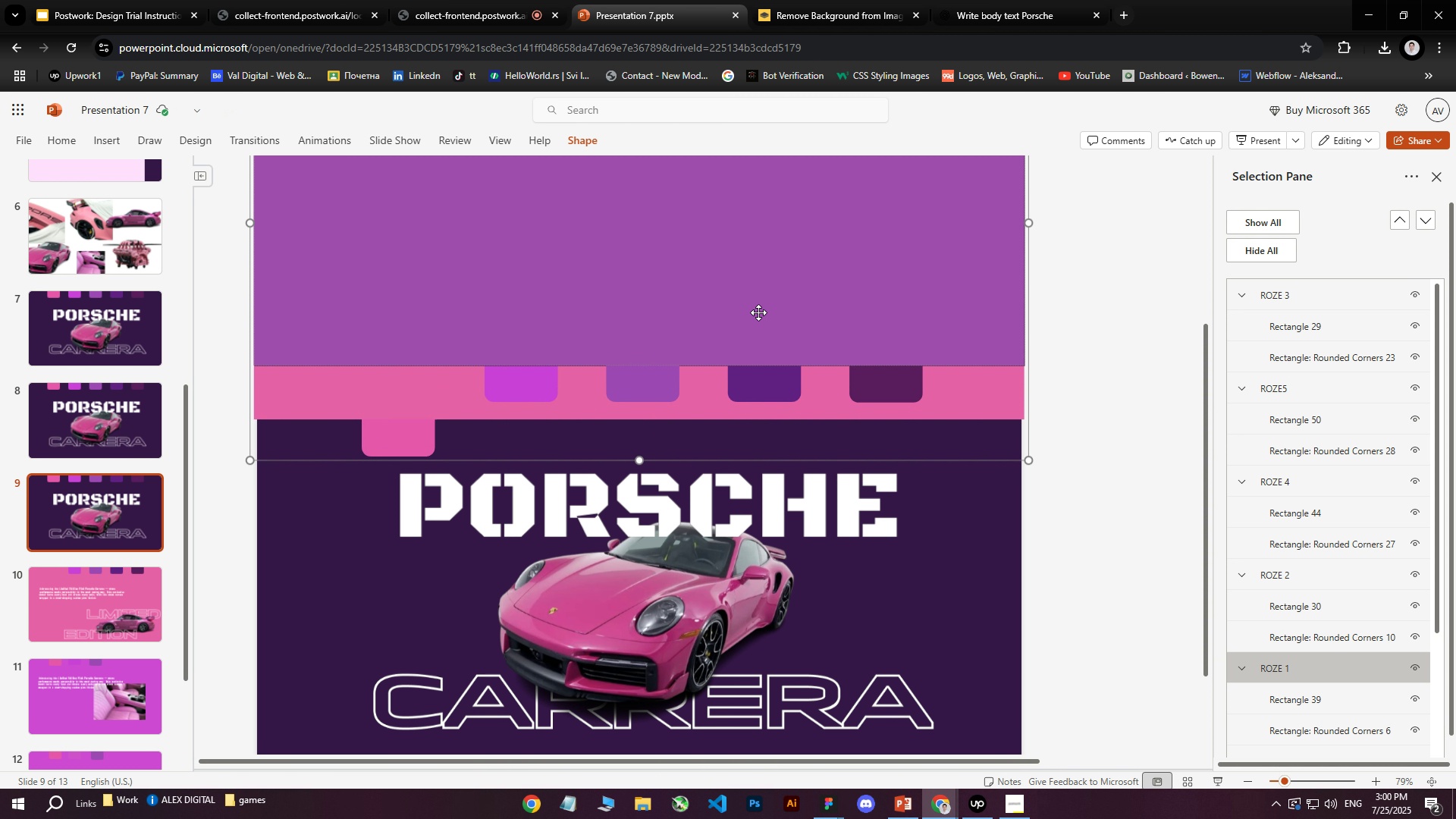 
hold_key(key=ArrowDown, duration=1.52)
 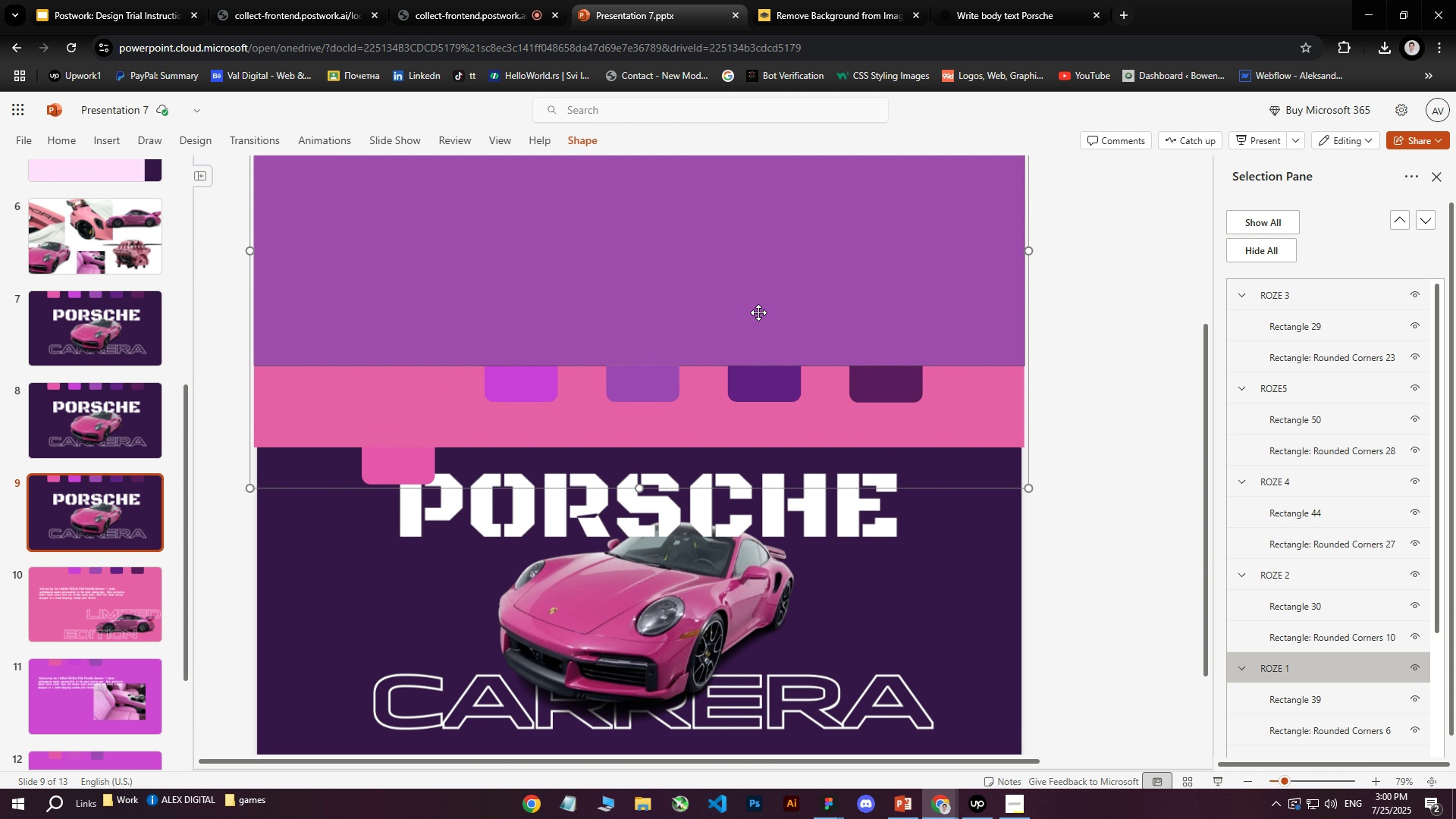 
hold_key(key=ArrowDown, duration=1.53)
 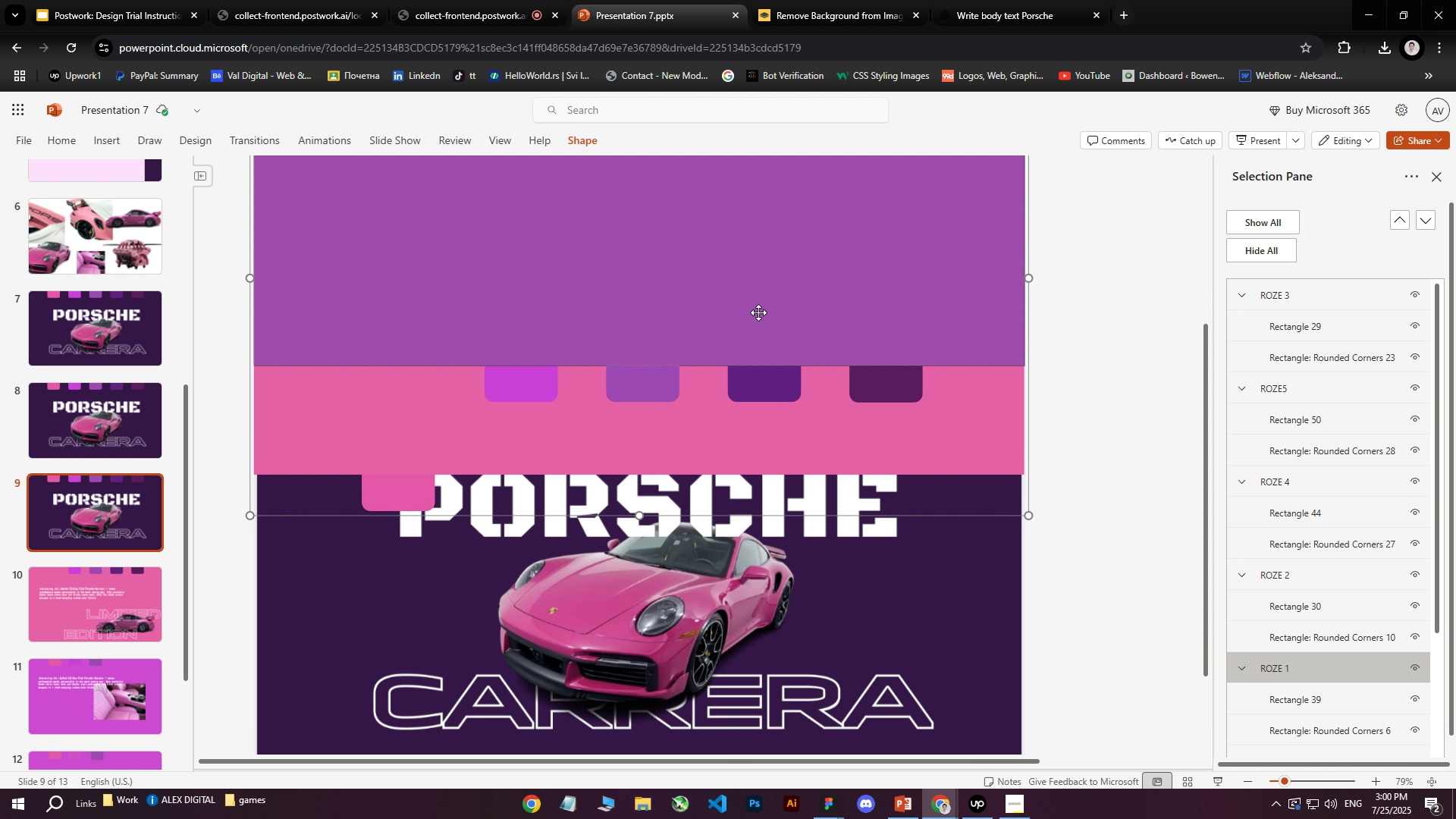 
hold_key(key=ArrowDown, duration=1.5)
 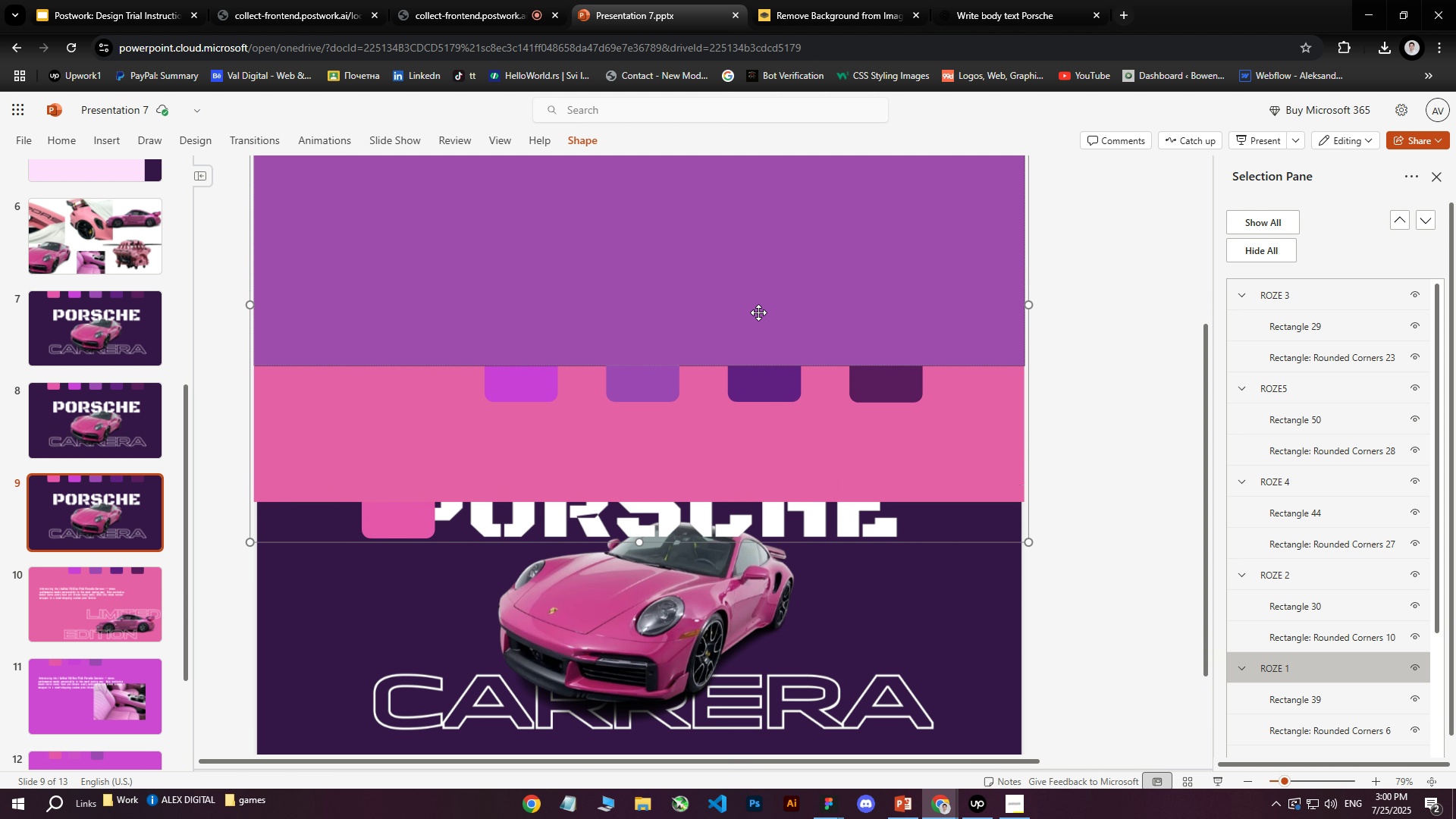 
hold_key(key=ArrowDown, duration=1.52)
 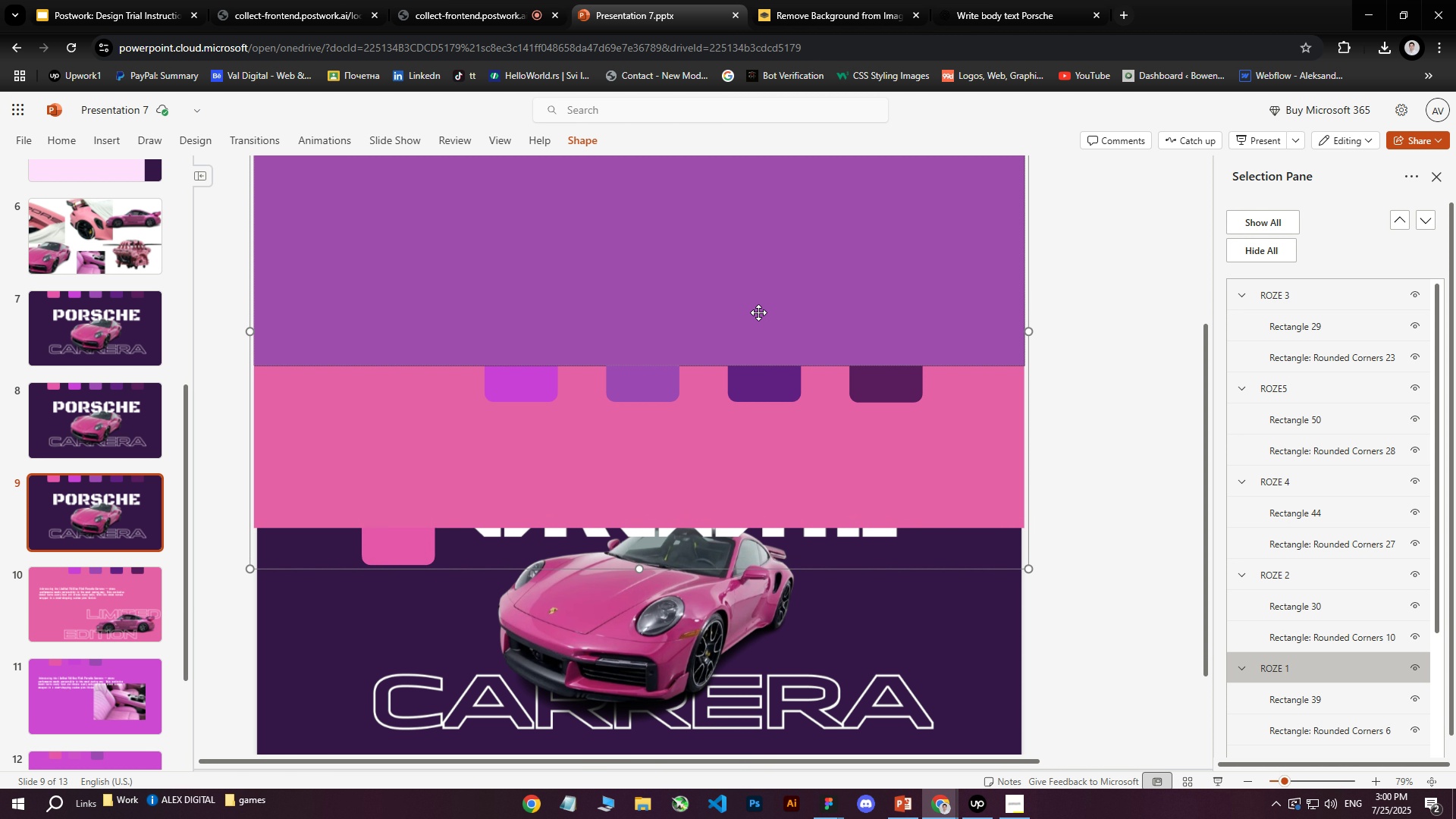 
hold_key(key=ArrowDown, duration=1.51)
 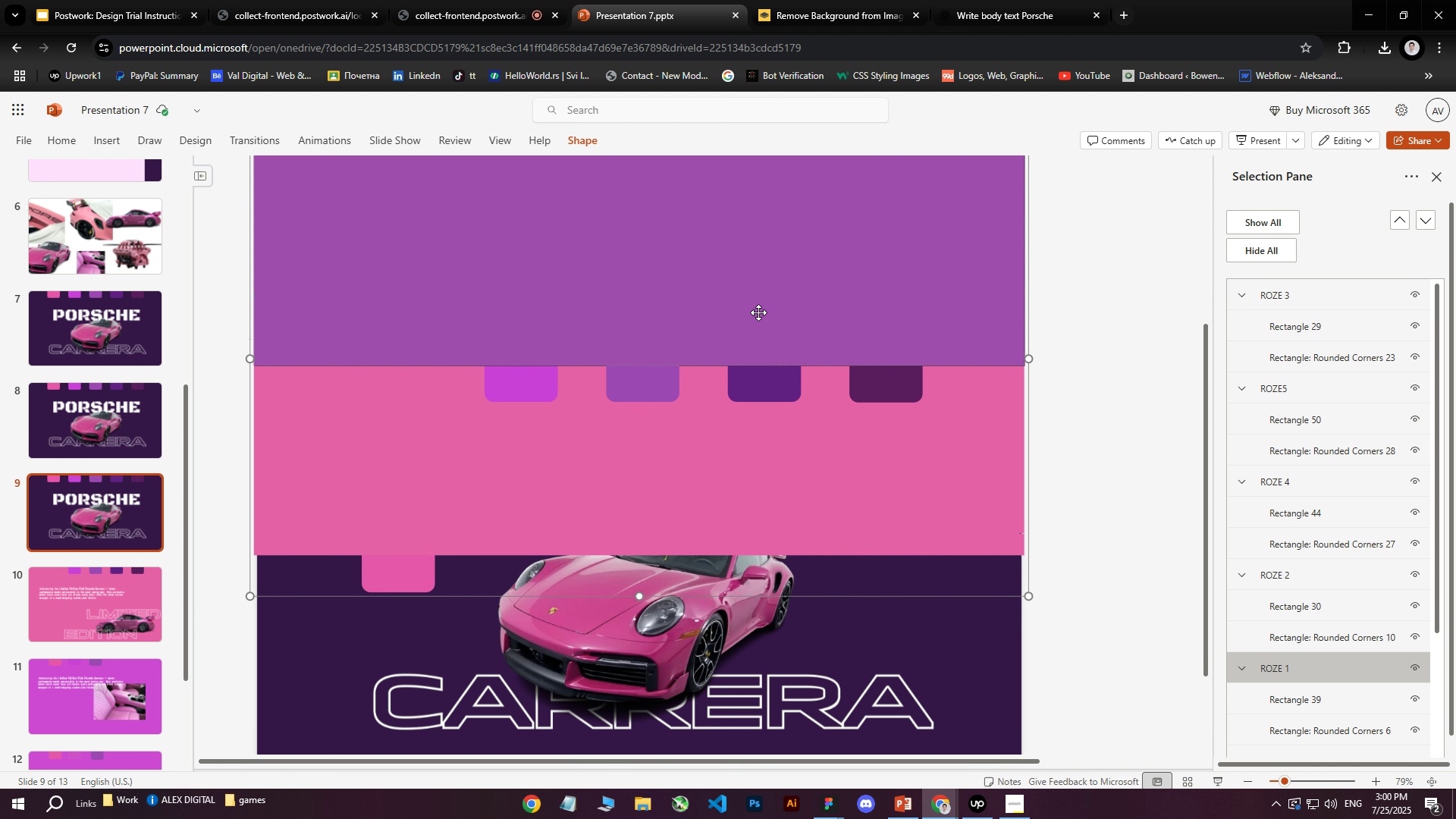 
hold_key(key=ArrowDown, duration=1.52)
 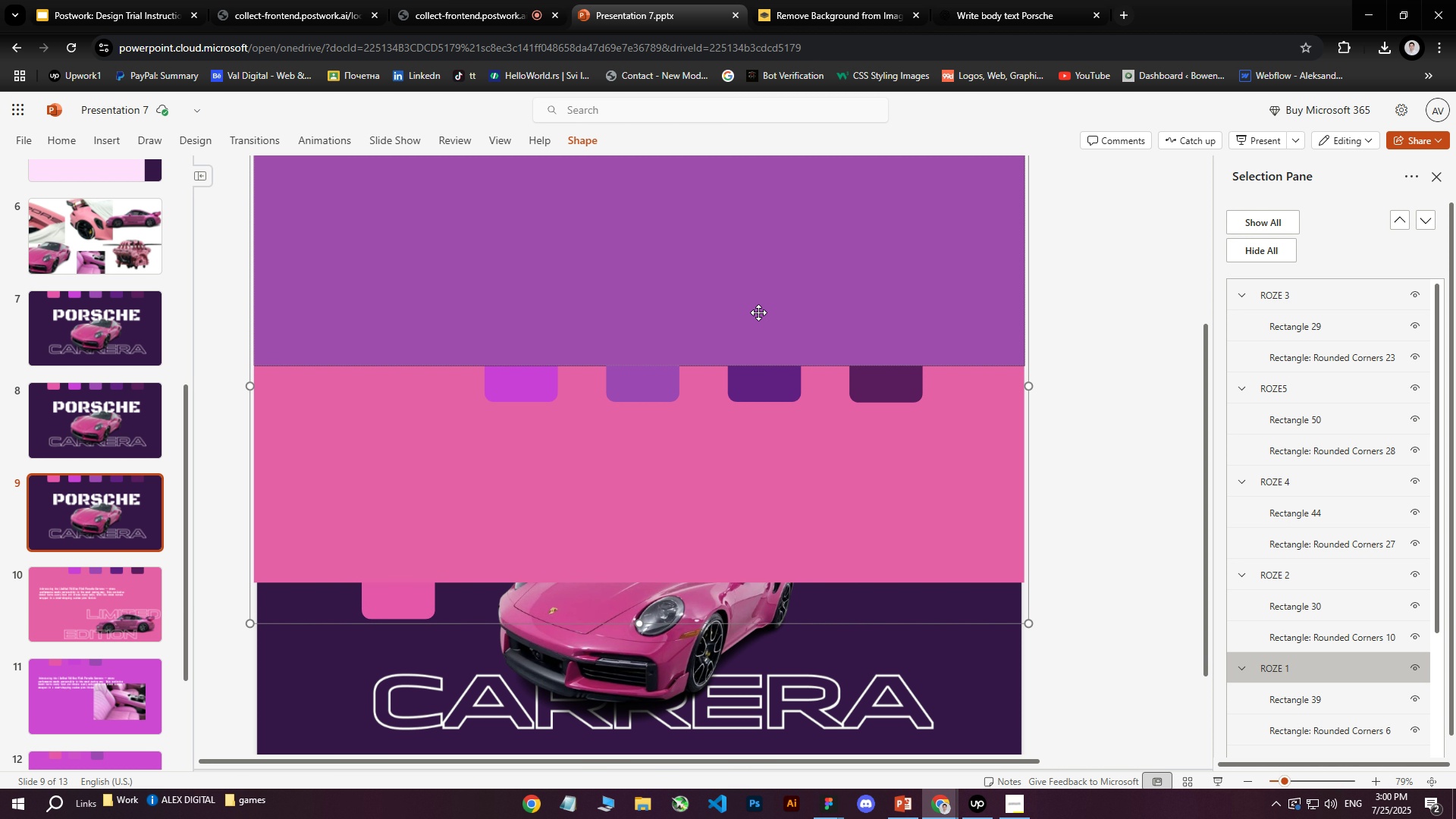 
hold_key(key=ArrowDown, duration=1.53)
 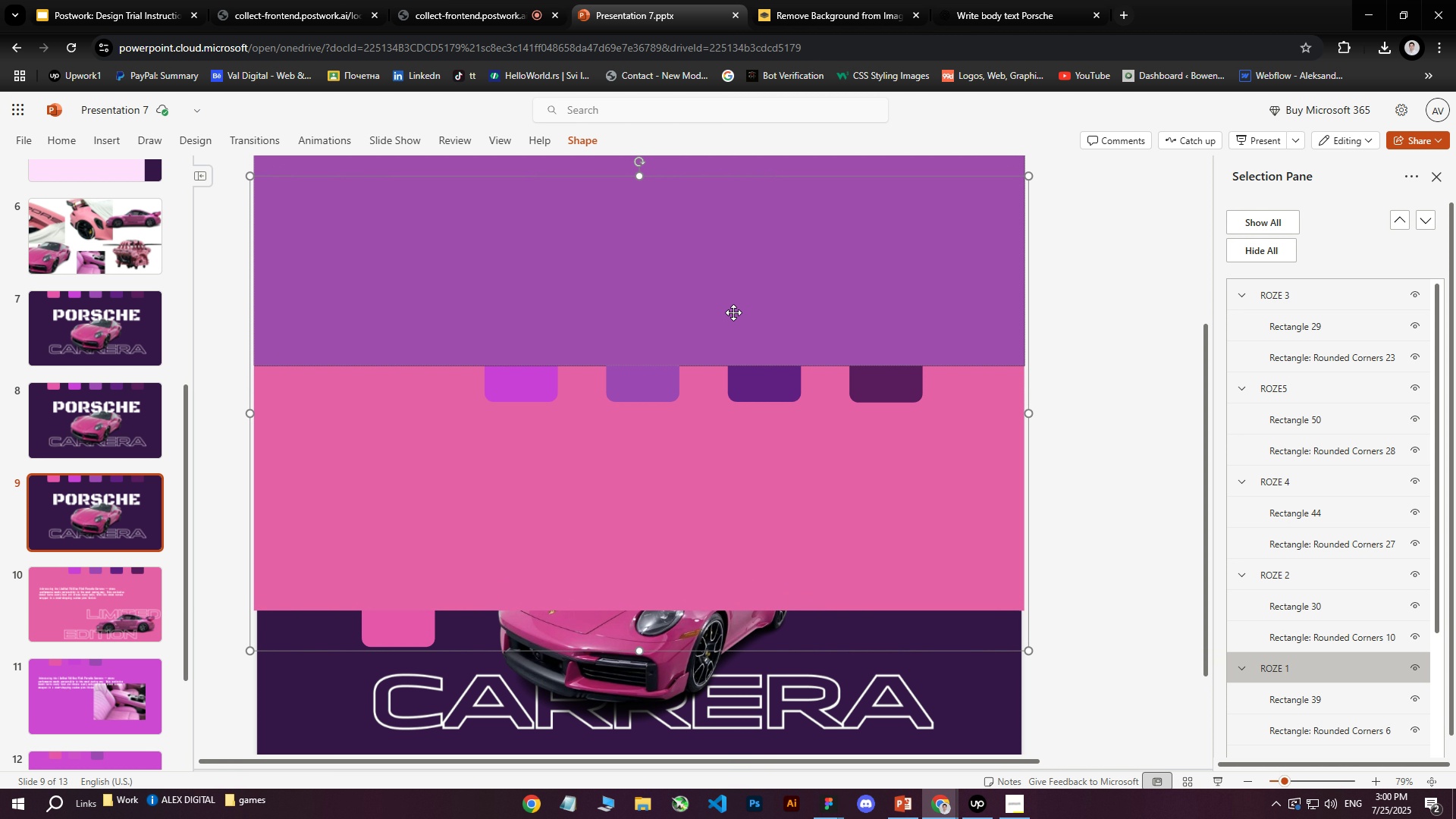 
hold_key(key=ArrowDown, duration=1.51)
 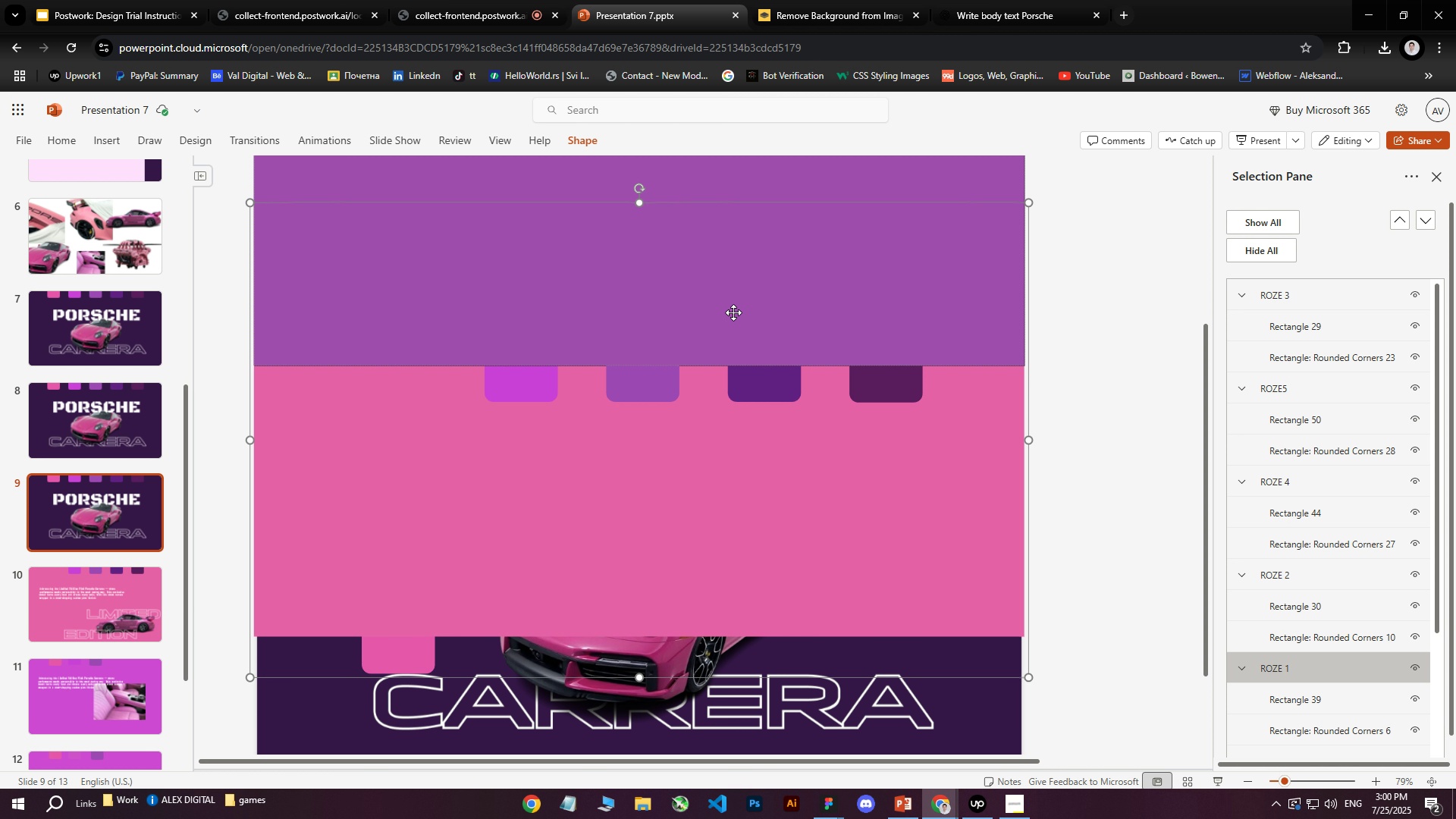 
hold_key(key=ArrowDown, duration=1.52)
 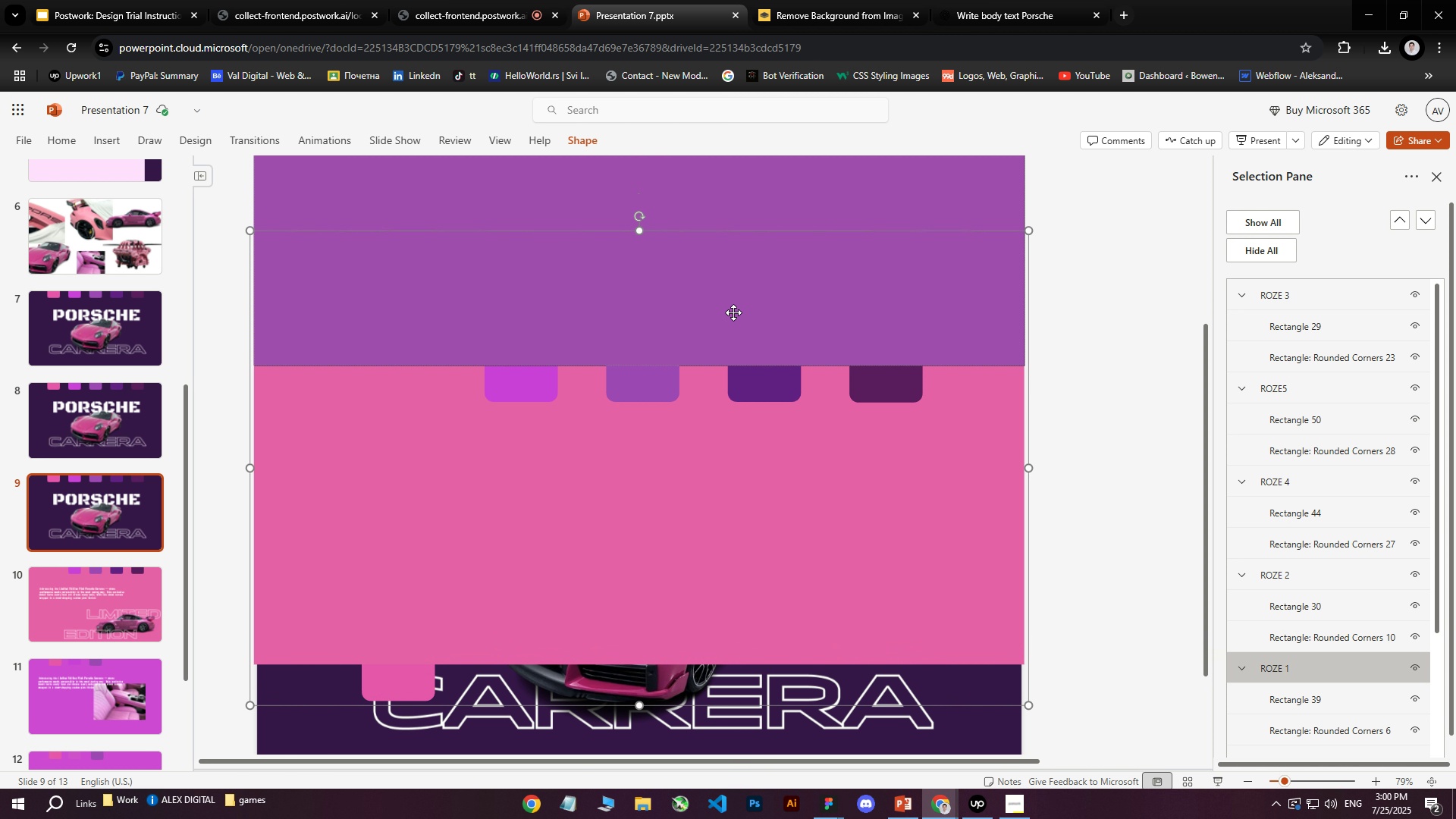 
hold_key(key=ArrowDown, duration=1.03)
 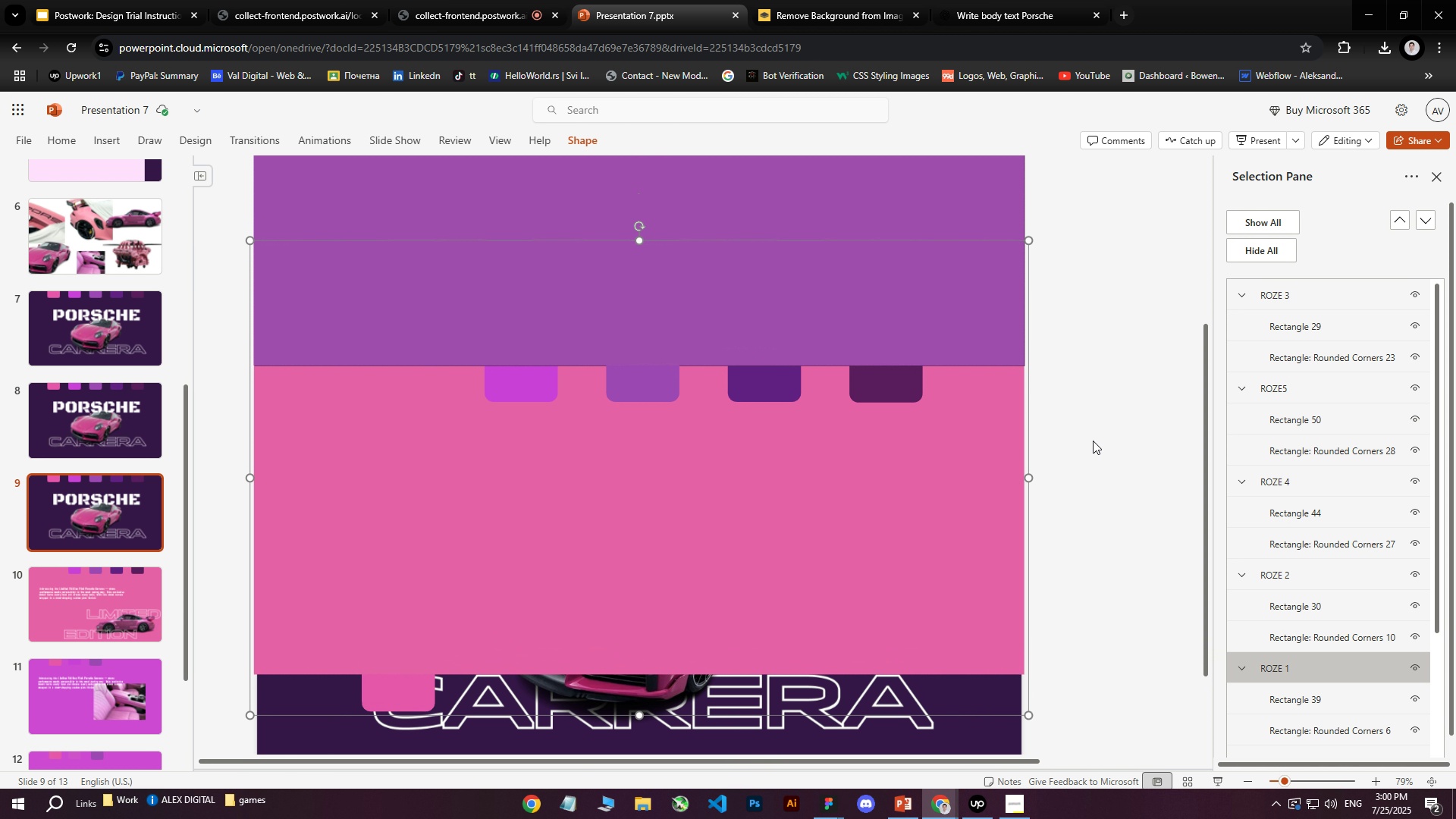 
scroll: coordinate [1081, 435], scroll_direction: down, amount: 3.0
 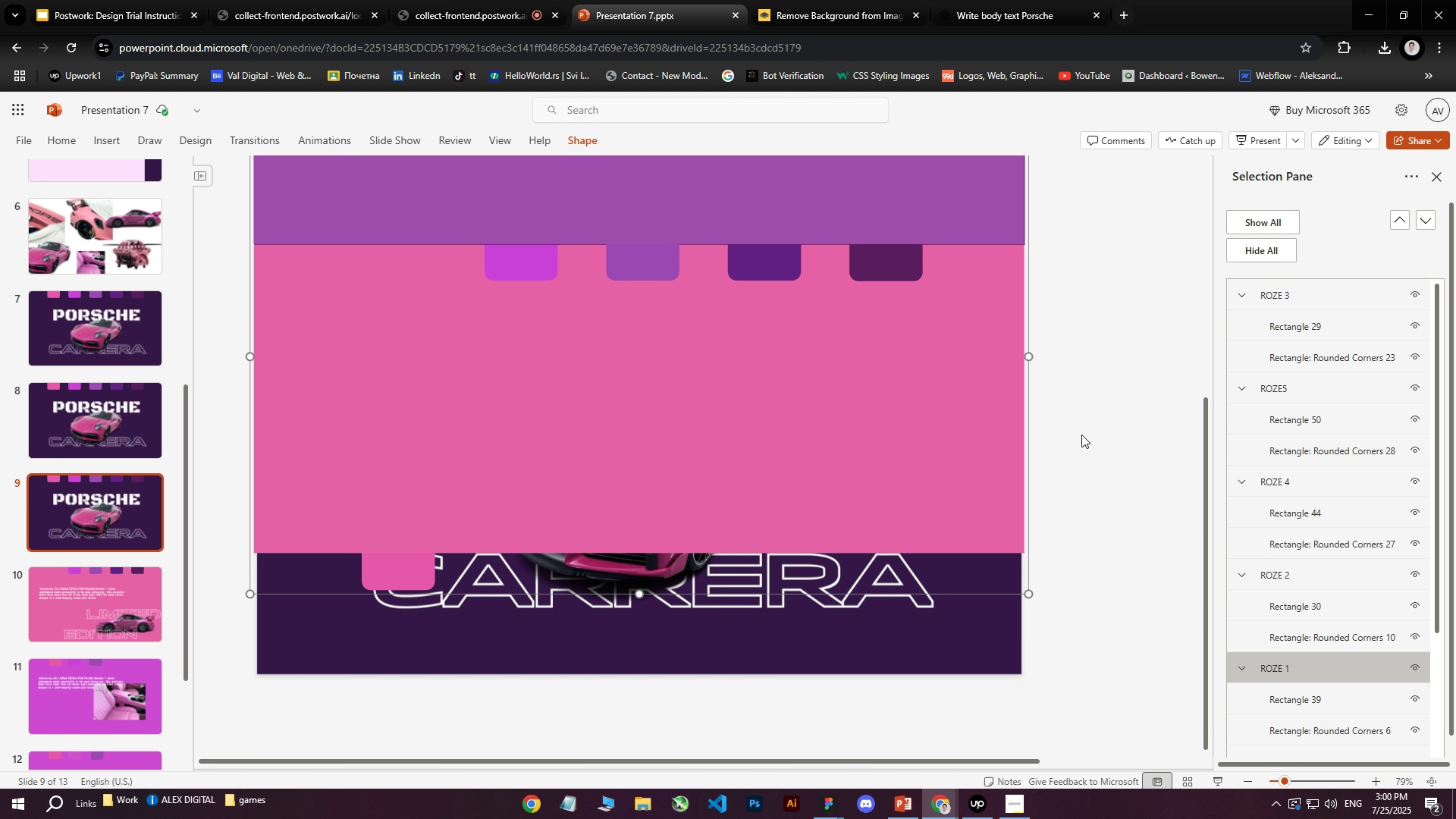 
hold_key(key=ArrowDown, duration=1.5)
 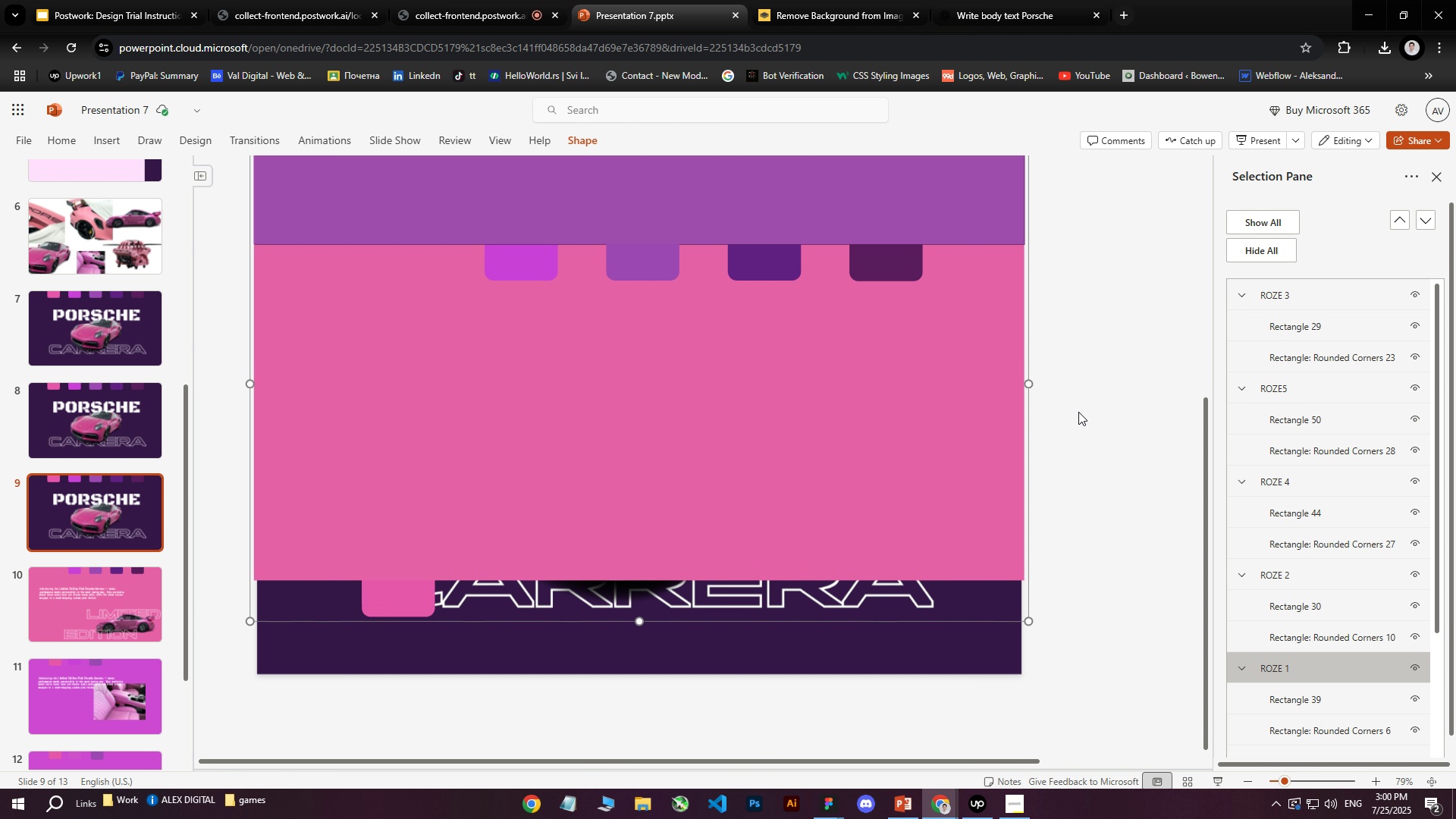 
hold_key(key=ArrowDown, duration=1.52)
 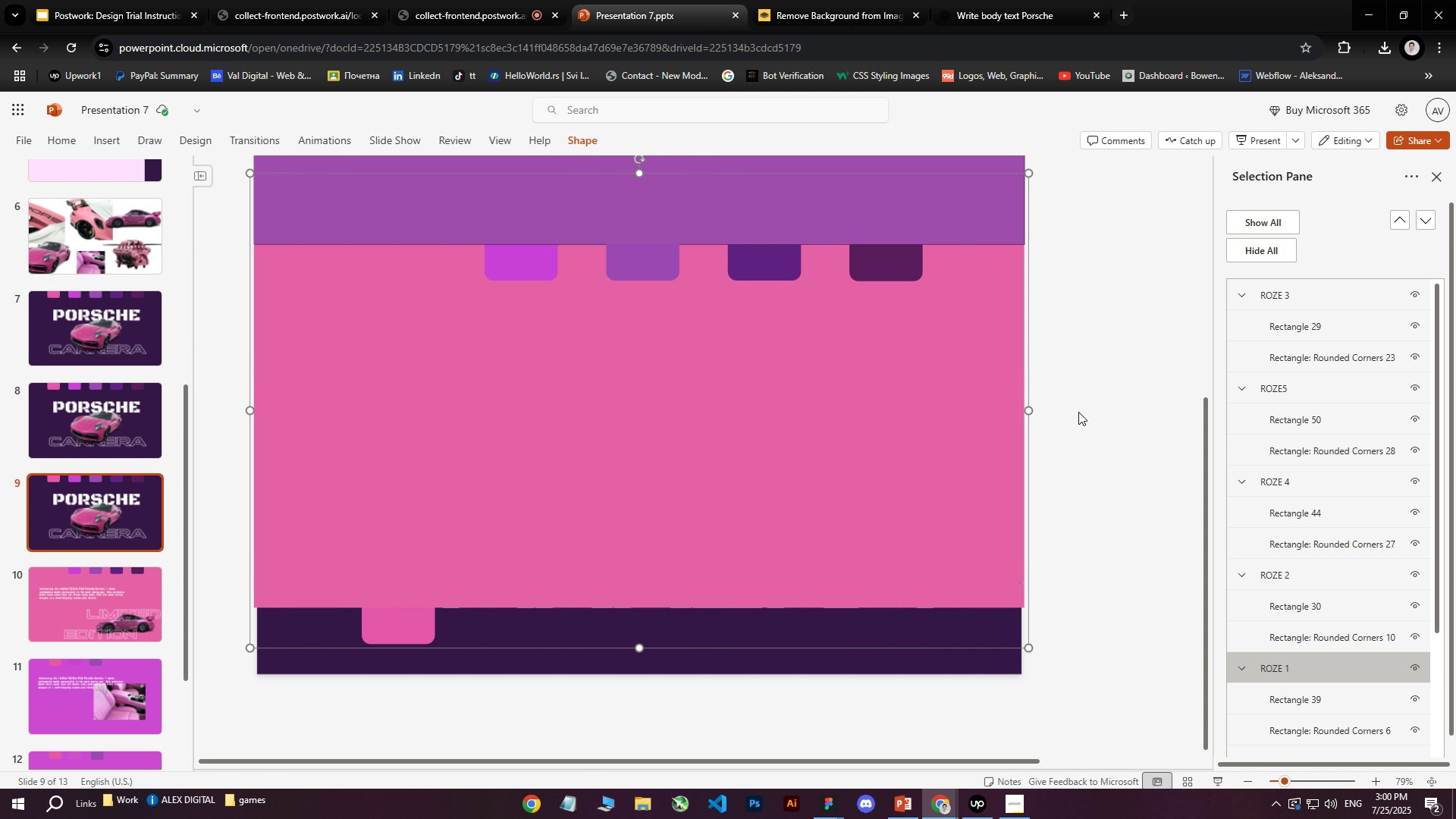 
hold_key(key=ArrowDown, duration=1.5)
 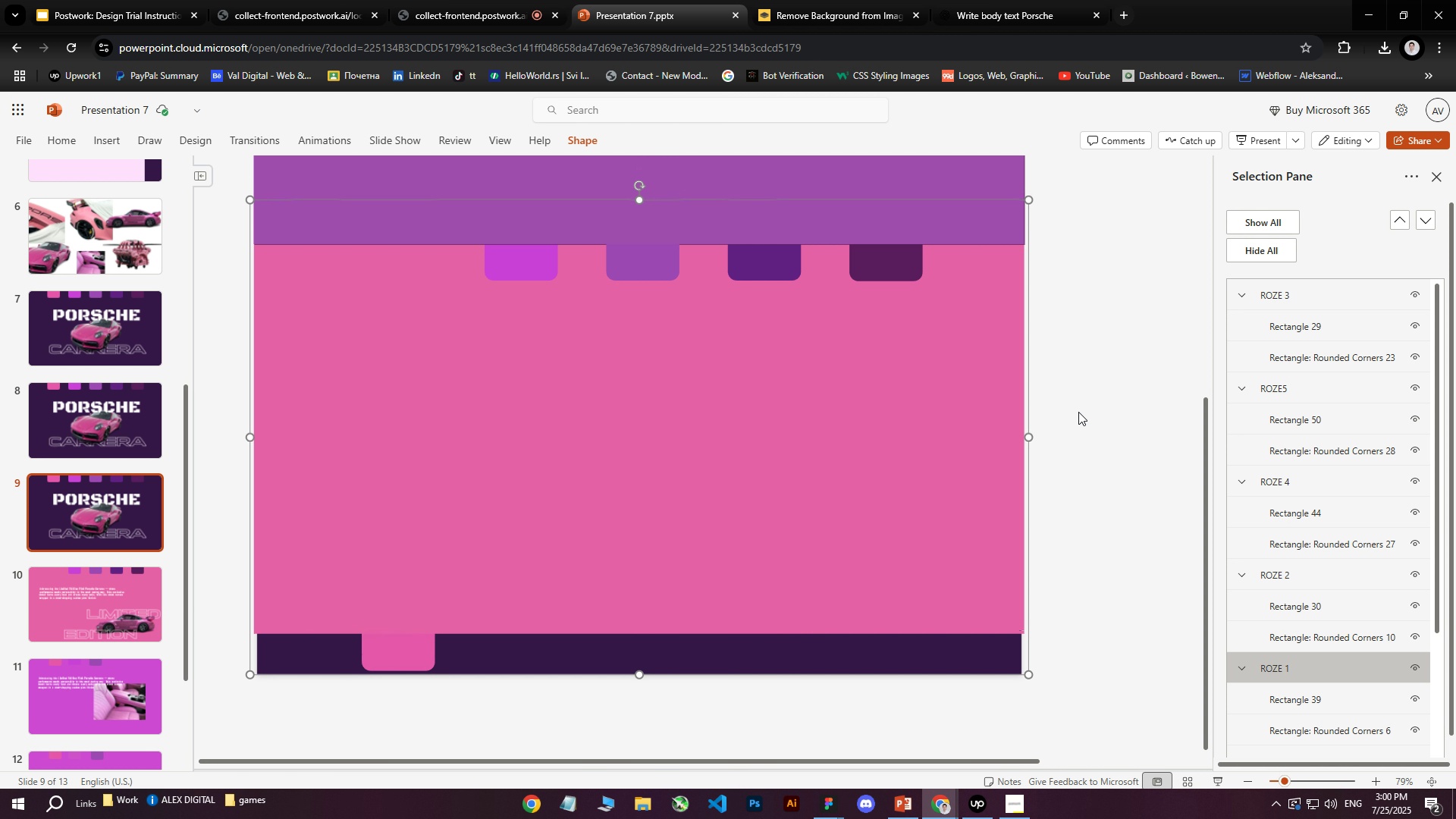 
hold_key(key=ArrowDown, duration=1.53)
 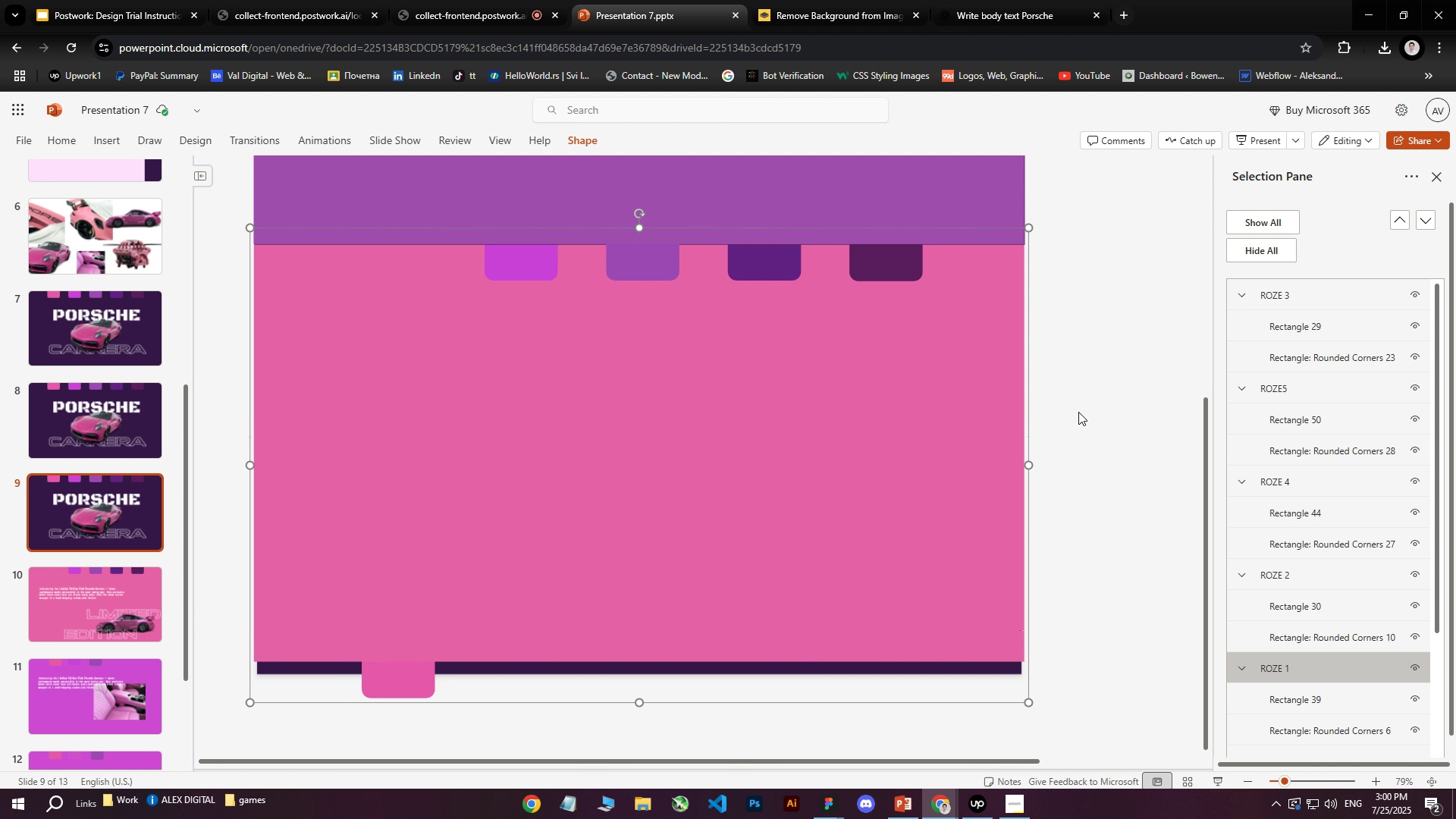 
hold_key(key=ArrowDown, duration=1.02)
 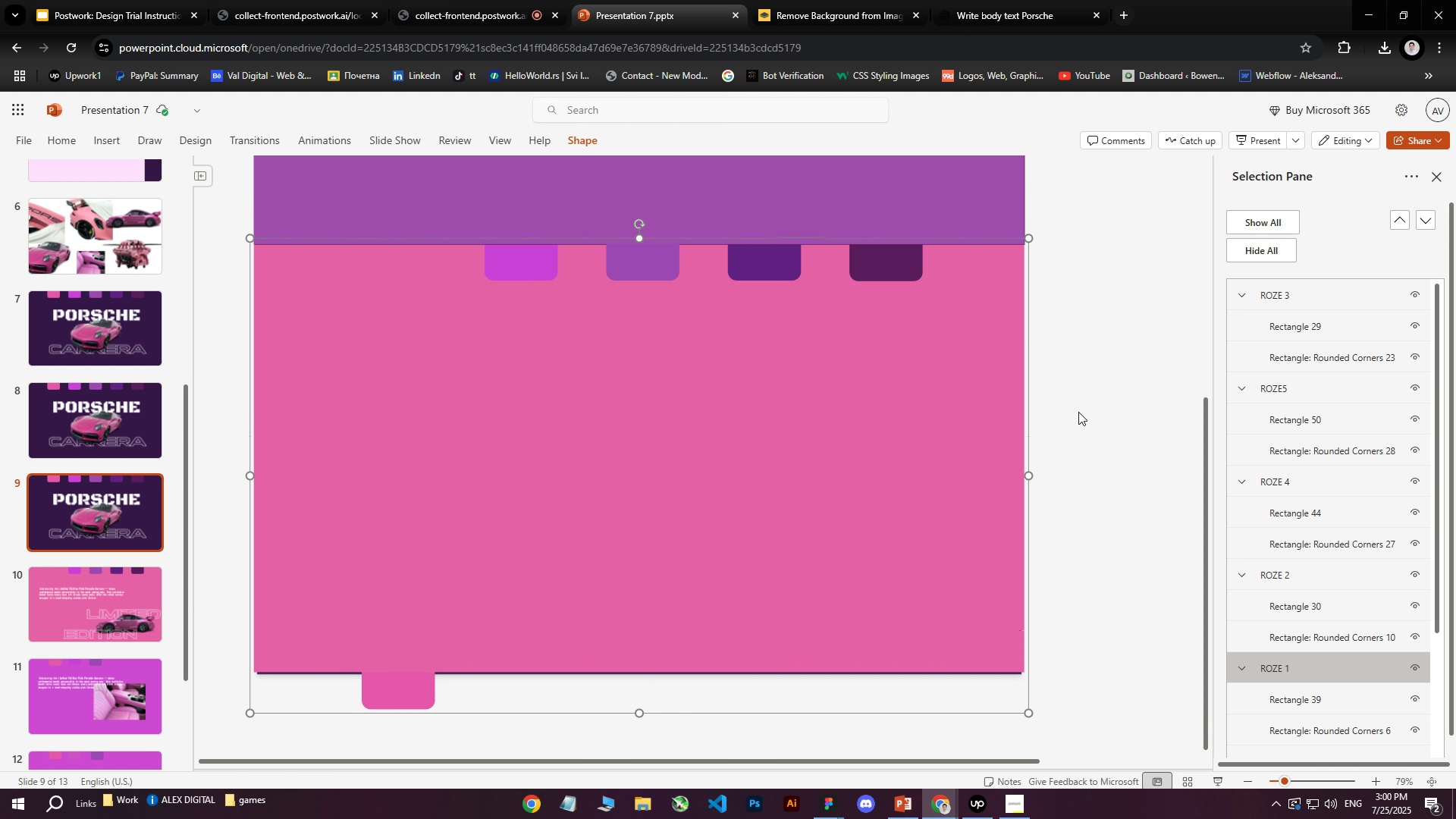 
key(ArrowDown)
 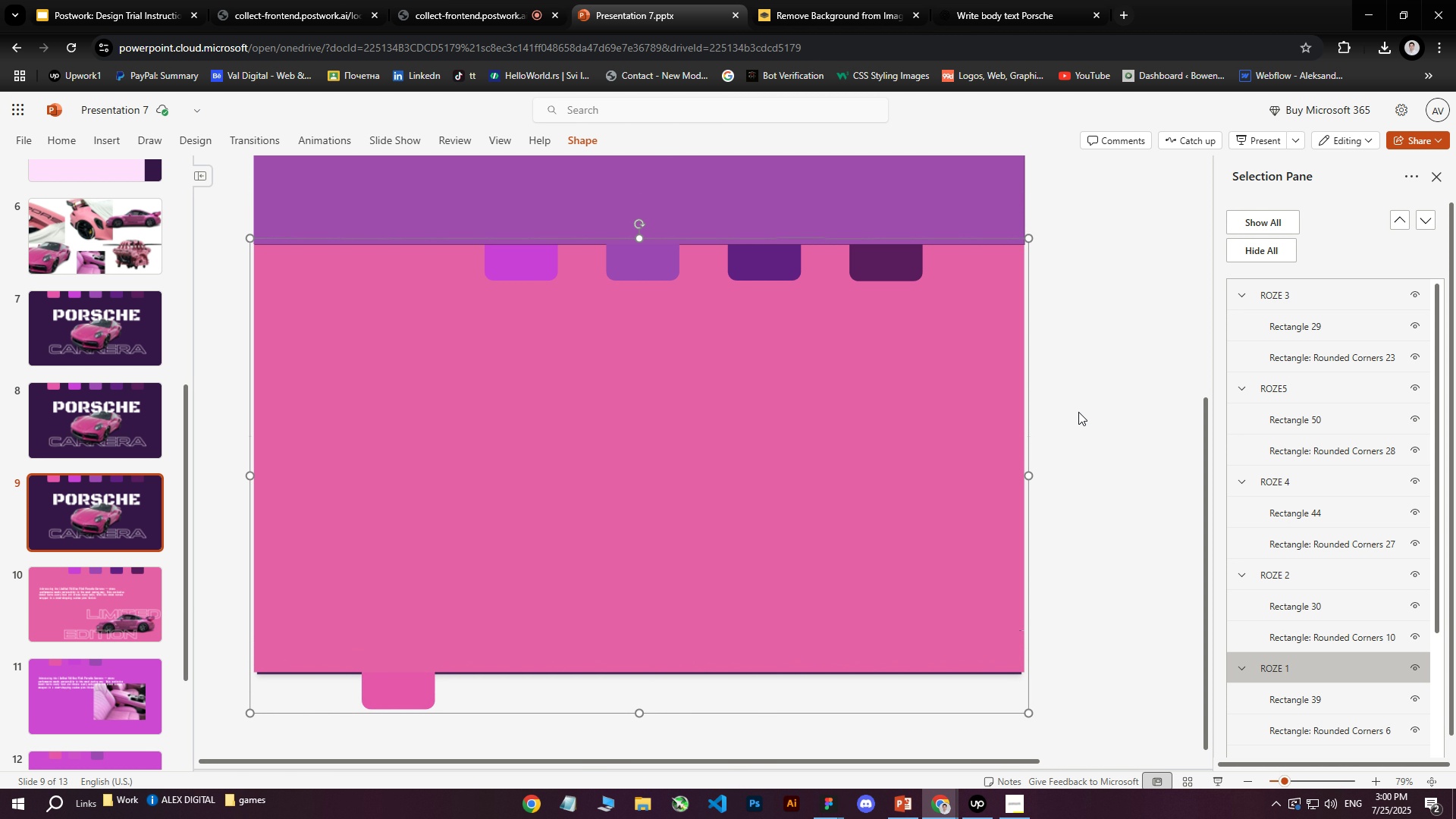 
key(ArrowDown)
 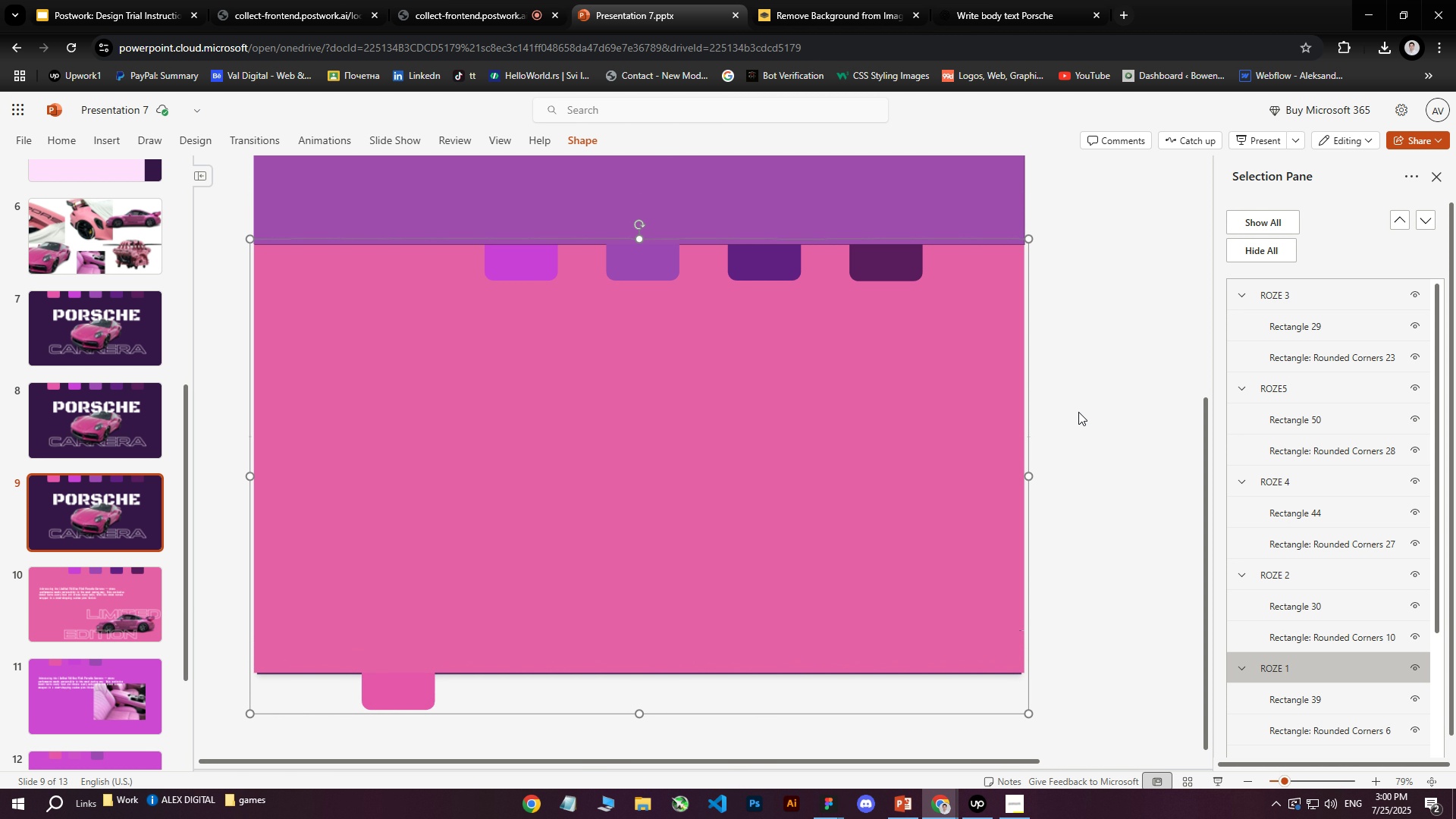 
key(ArrowDown)
 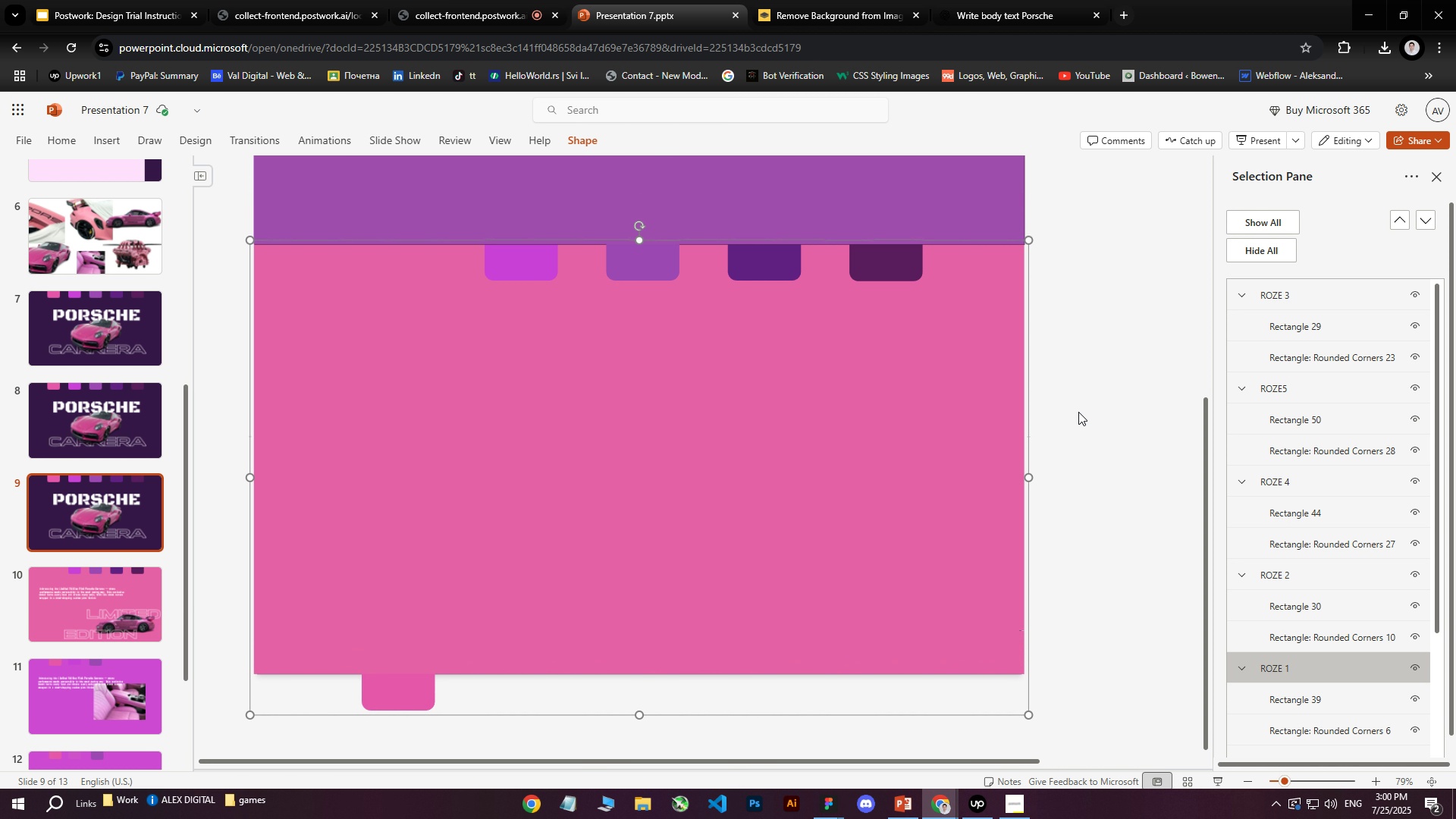 
key(ArrowDown)
 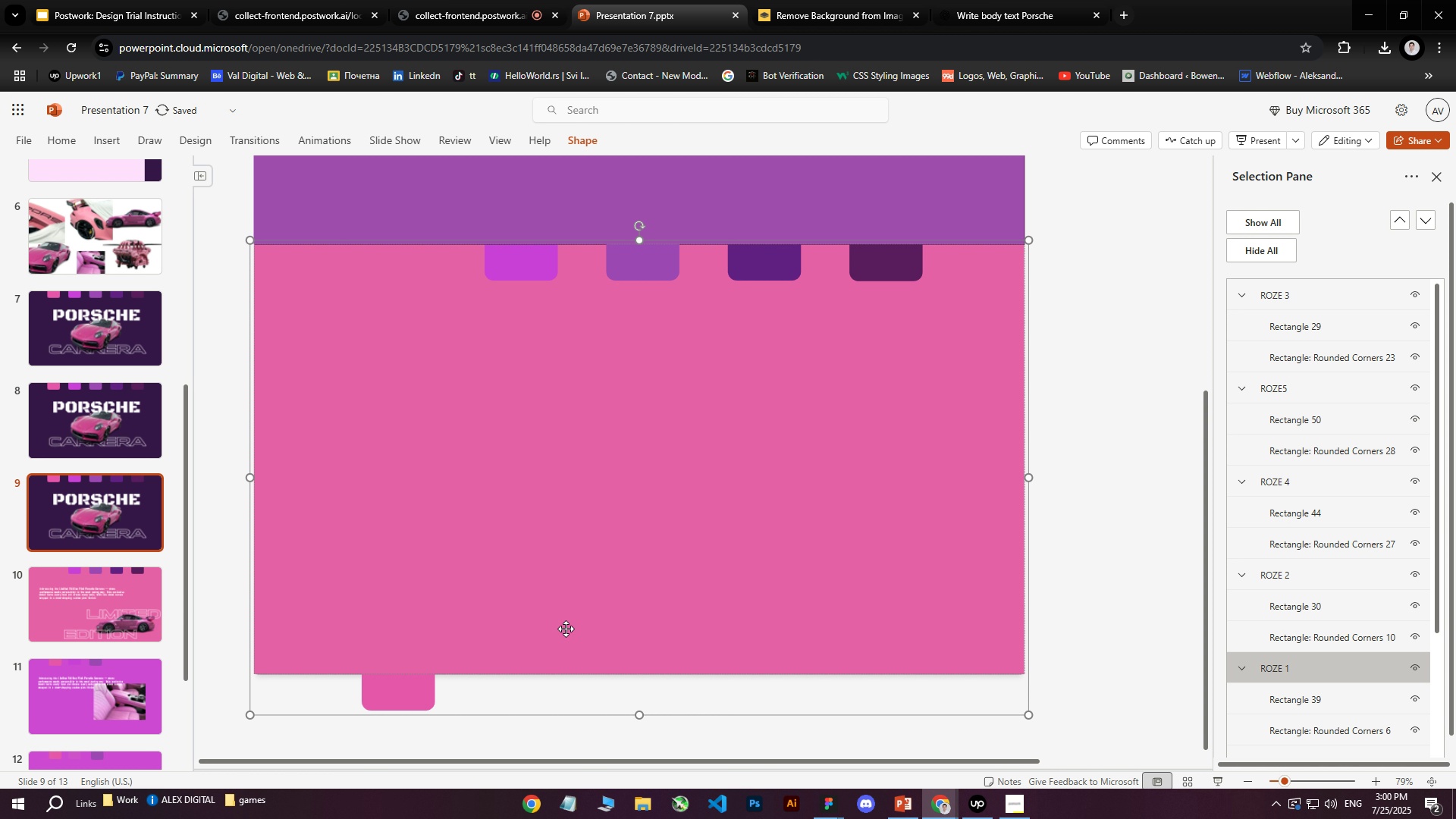 
left_click([403, 690])
 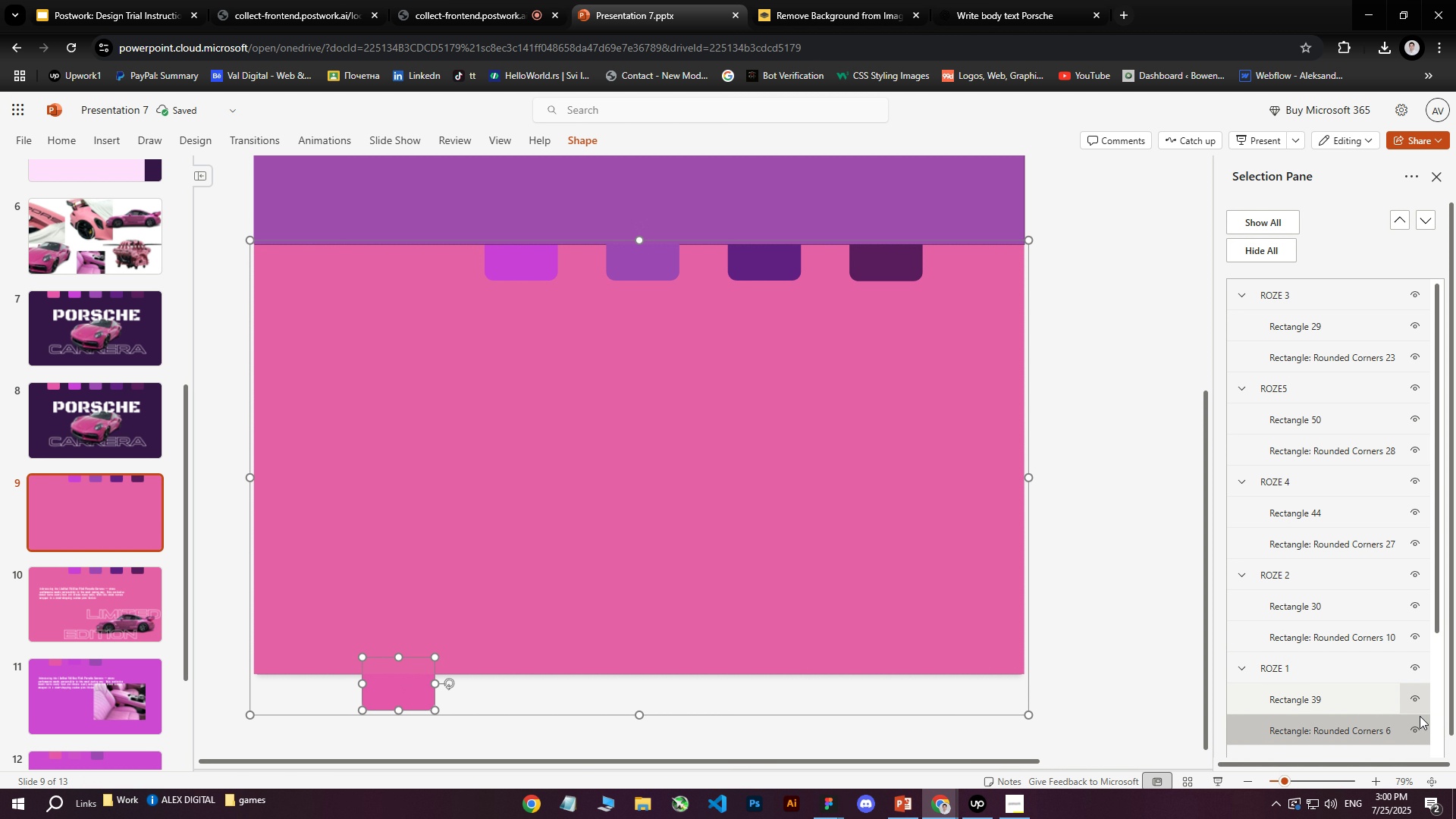 
left_click([1423, 732])
 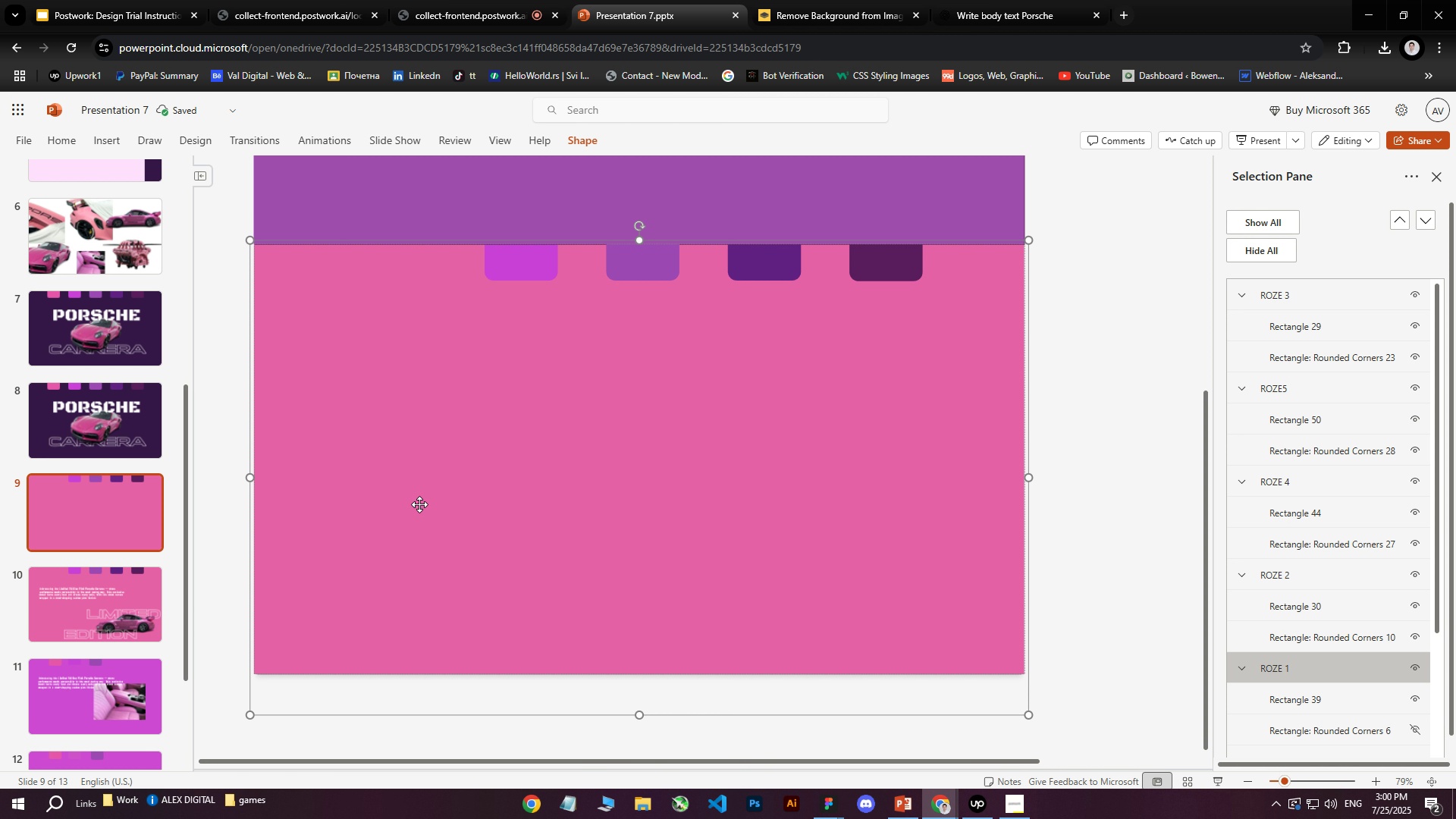 
left_click([107, 428])
 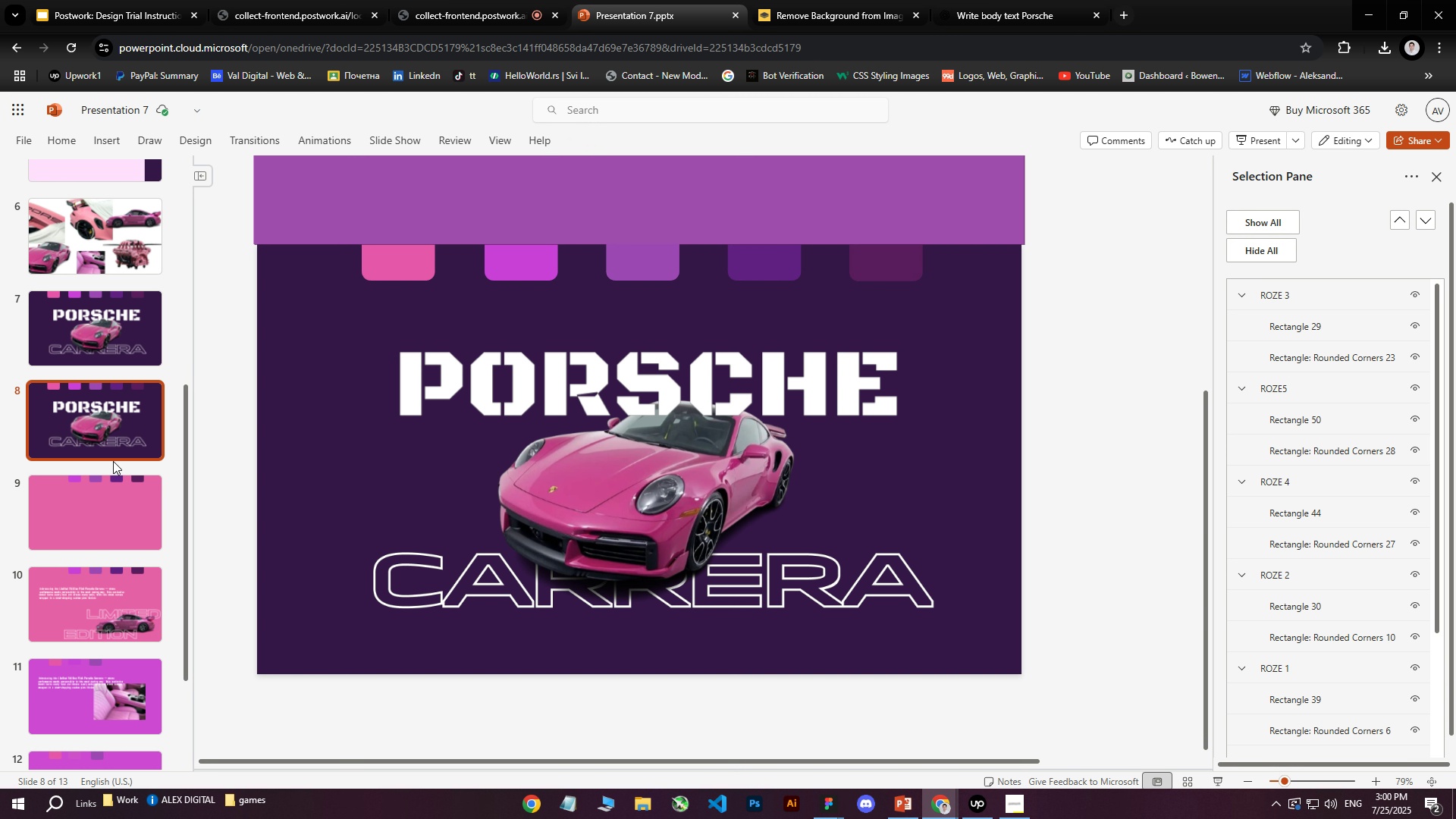 
left_click([102, 491])
 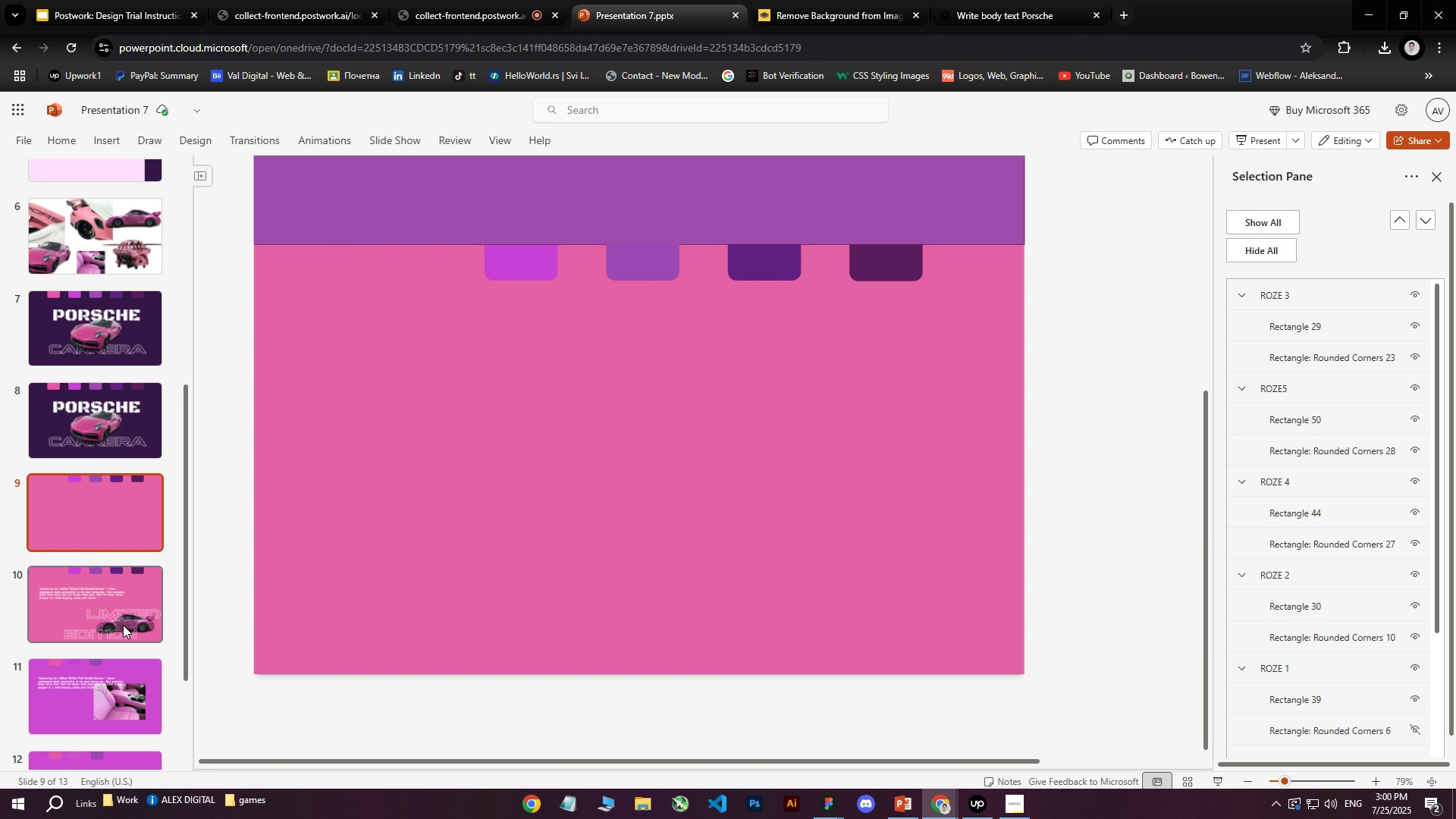 
left_click([92, 589])
 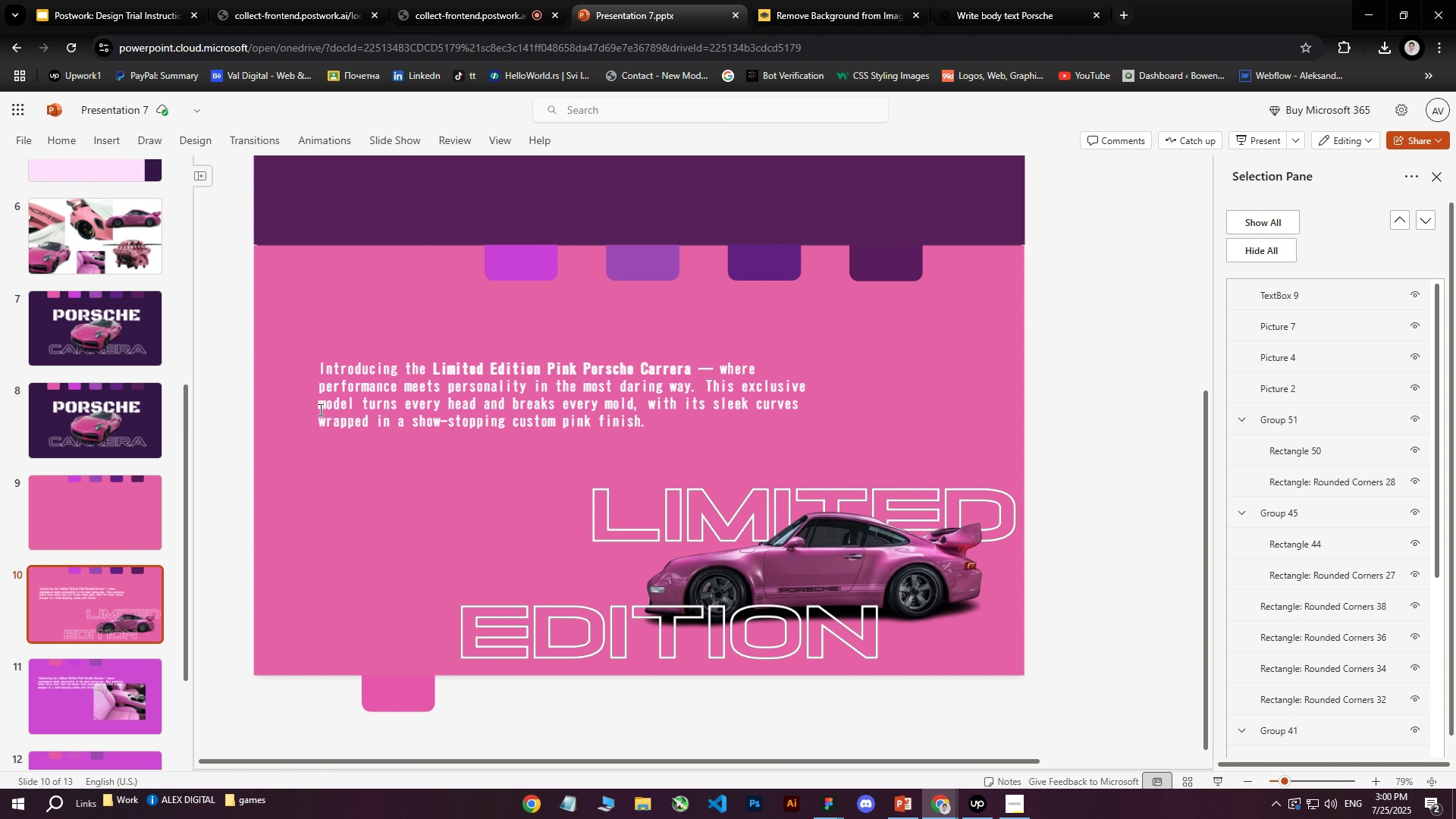 
left_click([106, 615])
 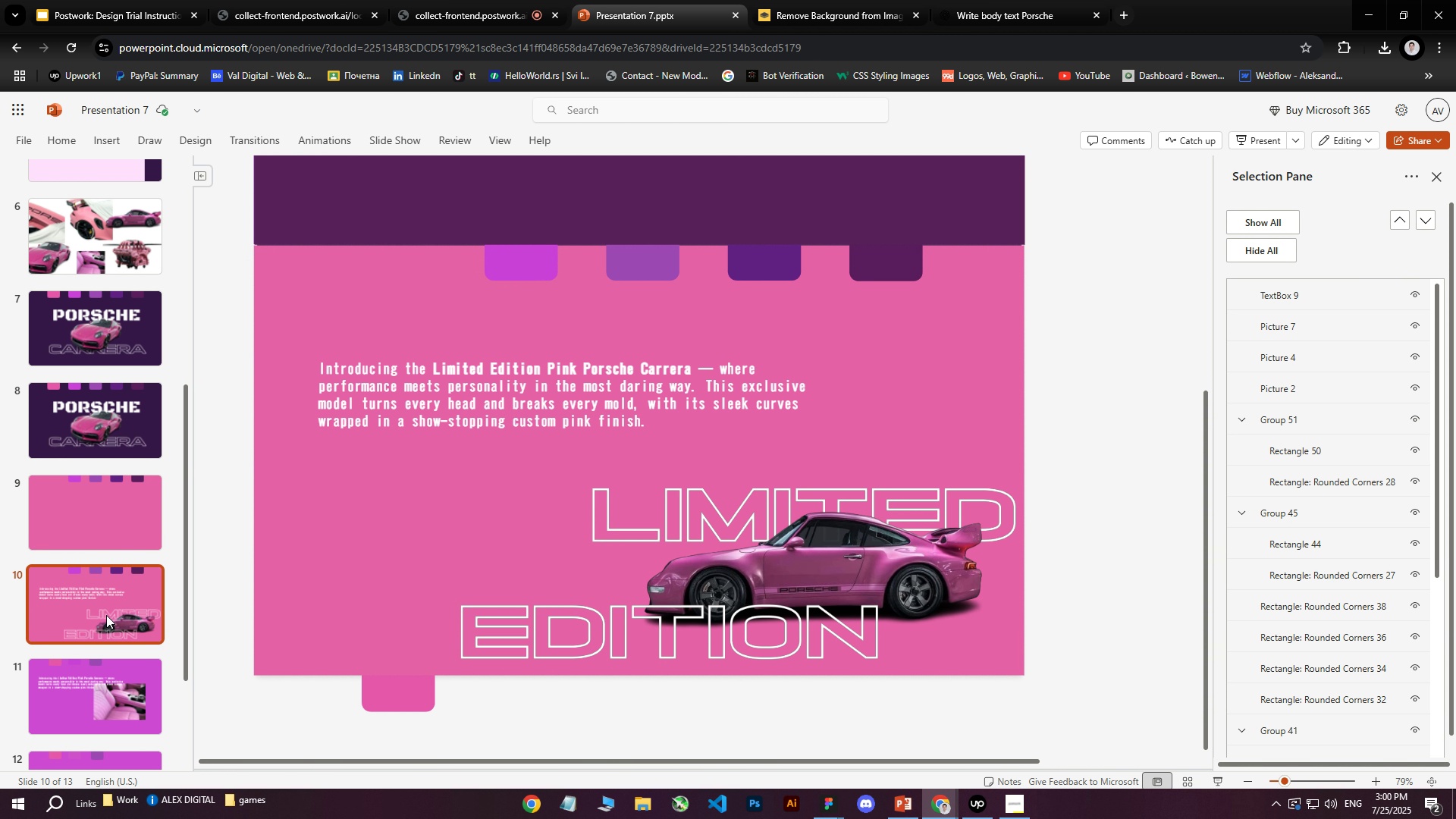 
key(Delete)
 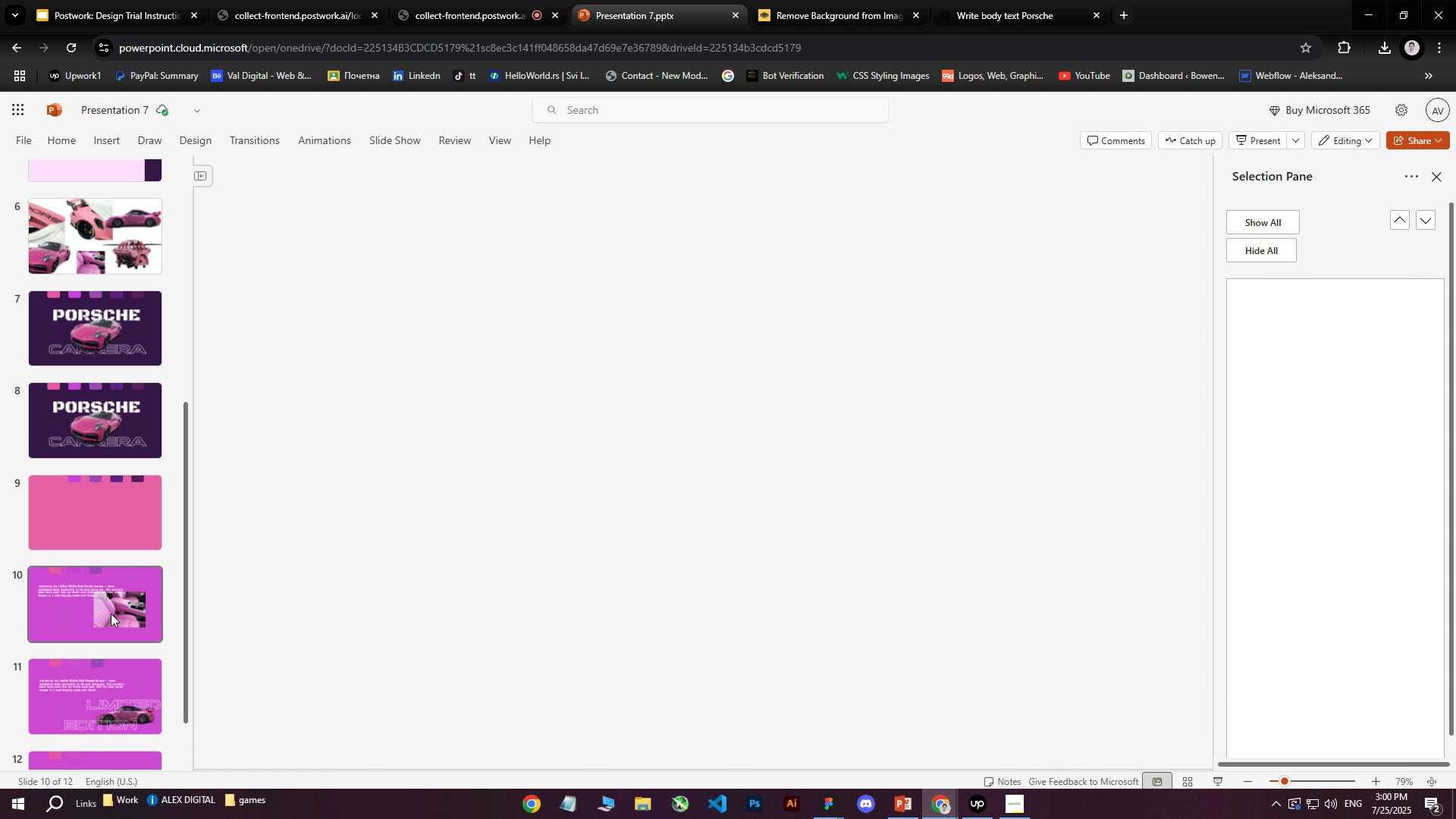 
left_click([113, 607])
 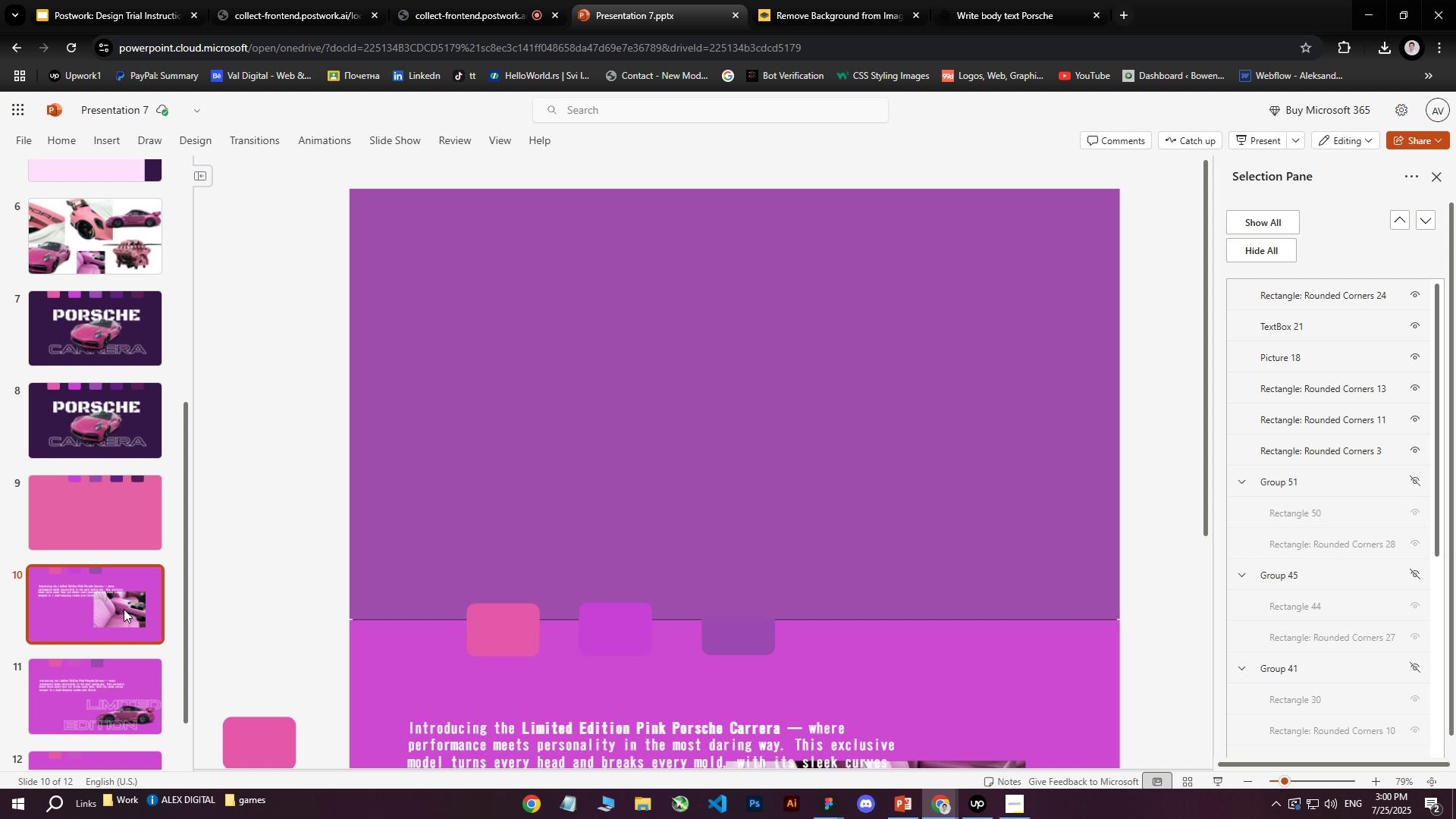 
key(Control+ControlLeft)
 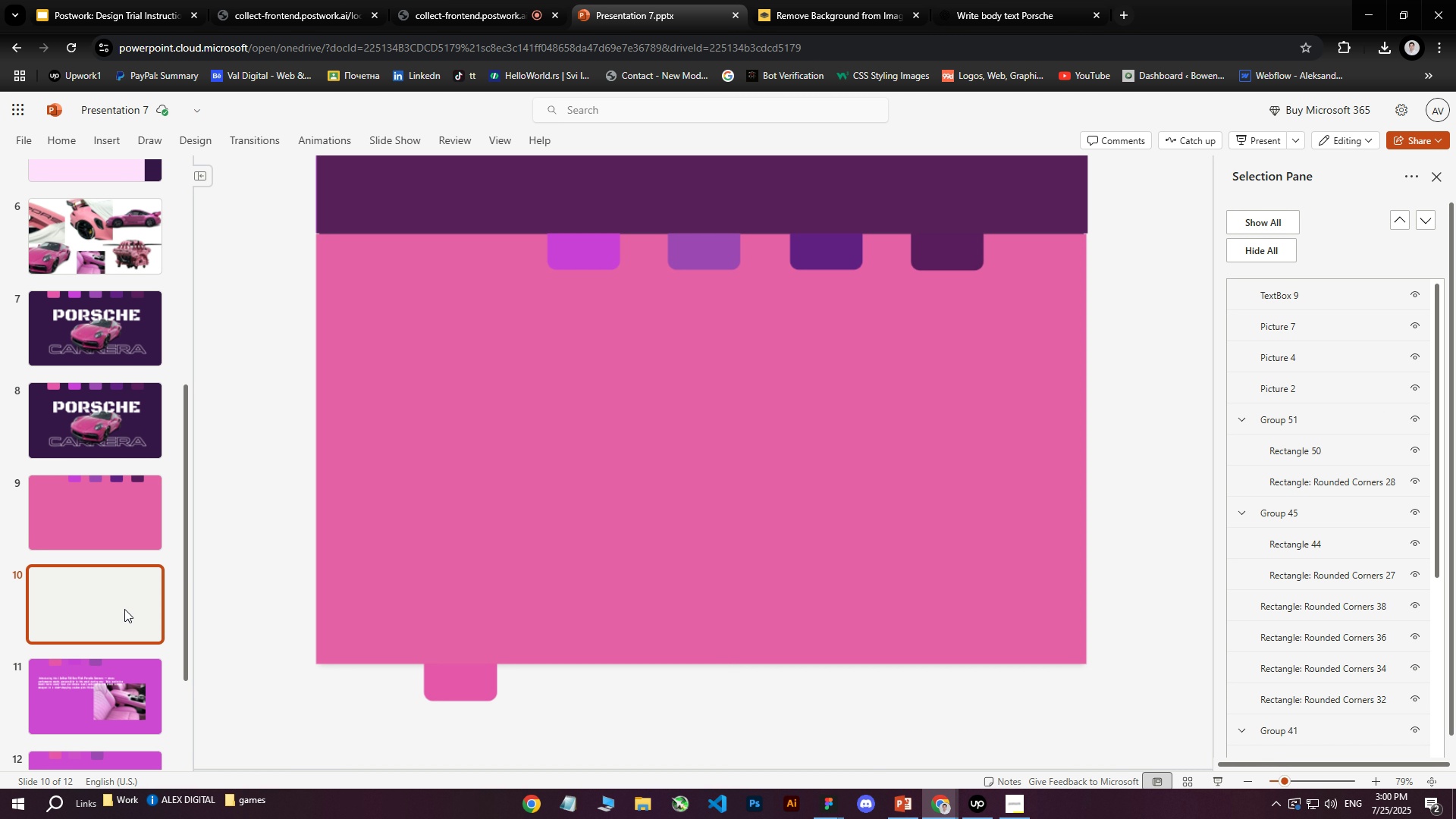 
key(Control+Z)
 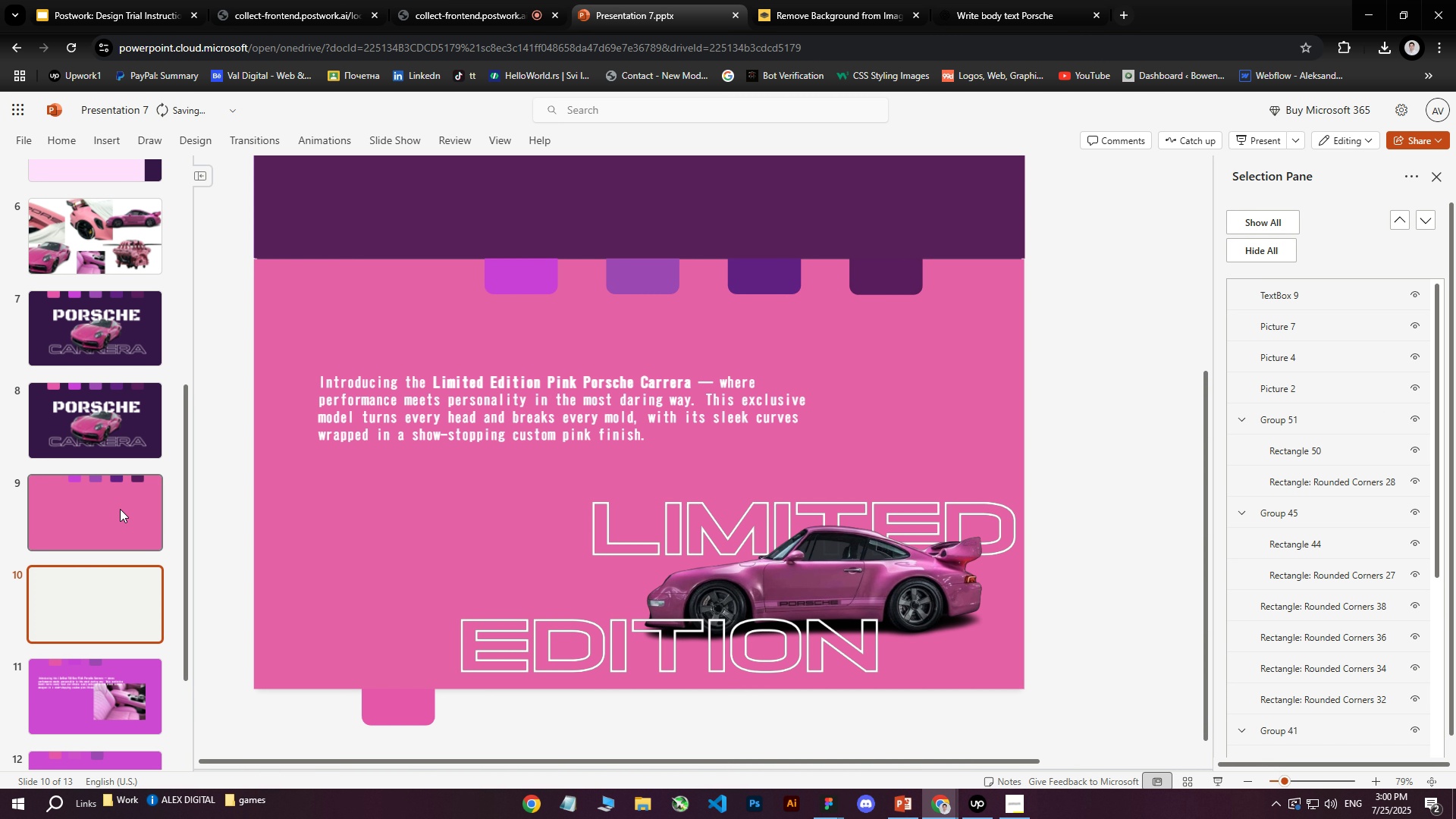 
left_click([120, 508])
 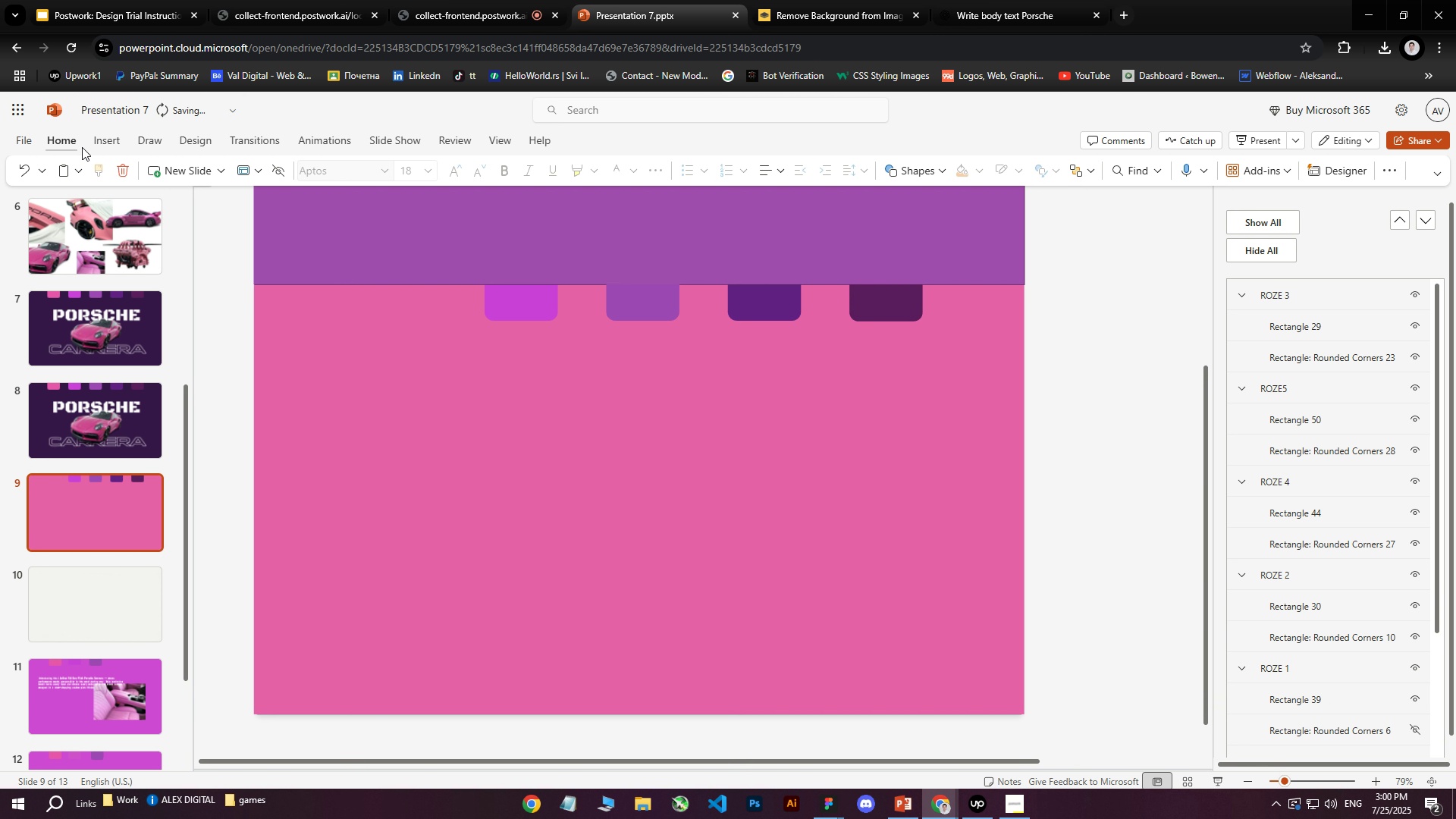 
left_click([162, 171])
 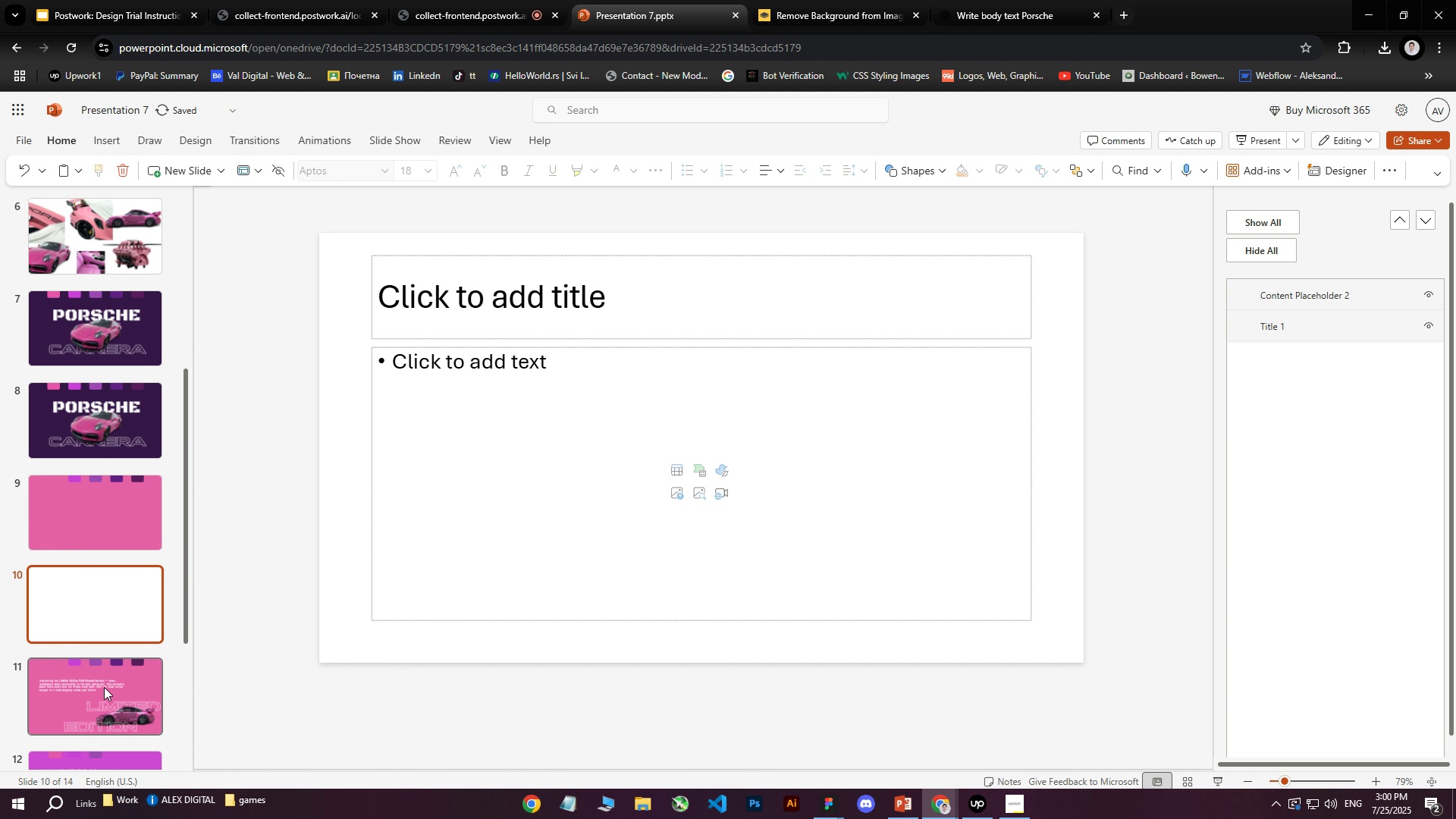 
left_click([102, 497])
 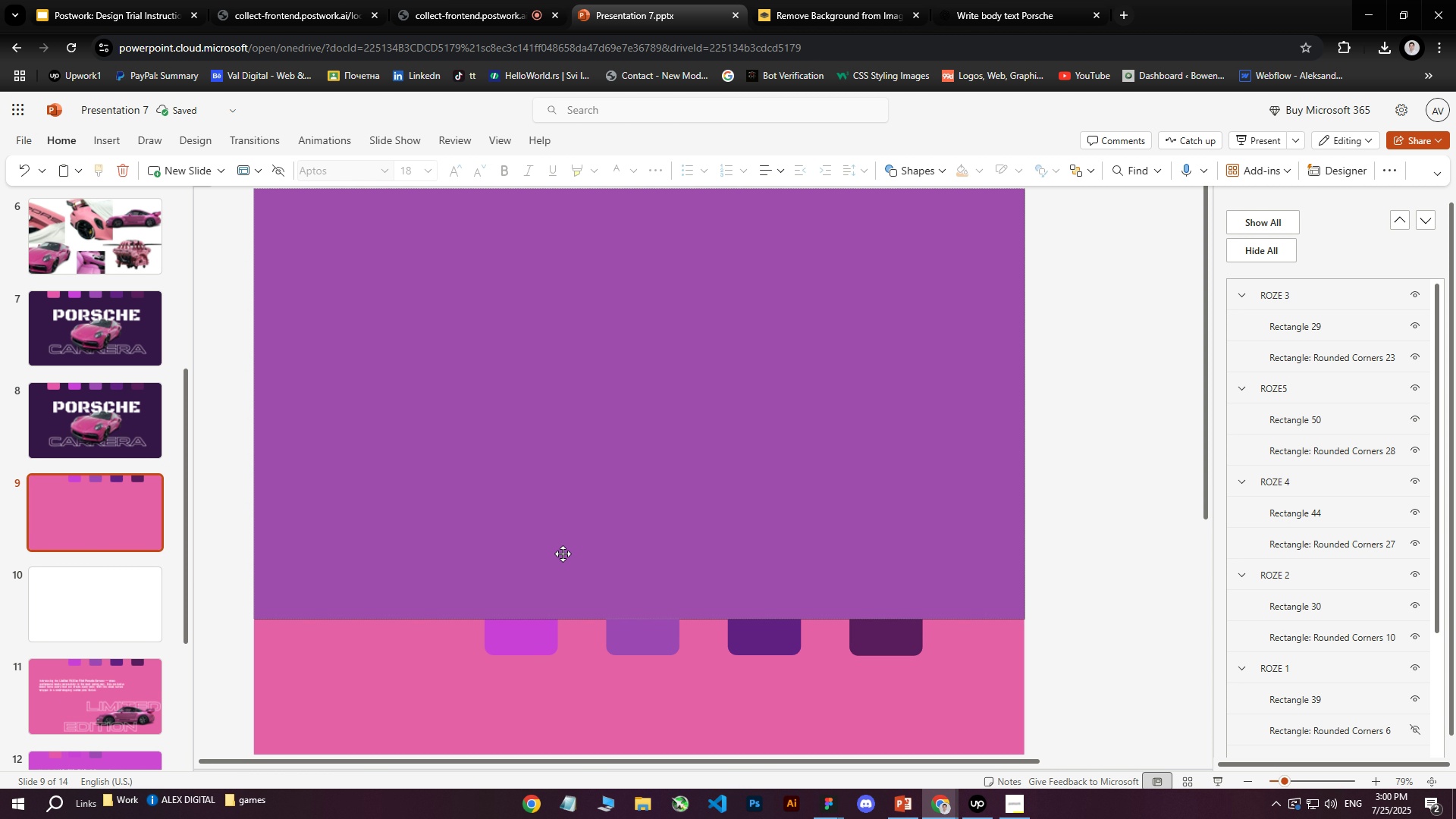 
scroll: coordinate [618, 490], scroll_direction: down, amount: 5.0
 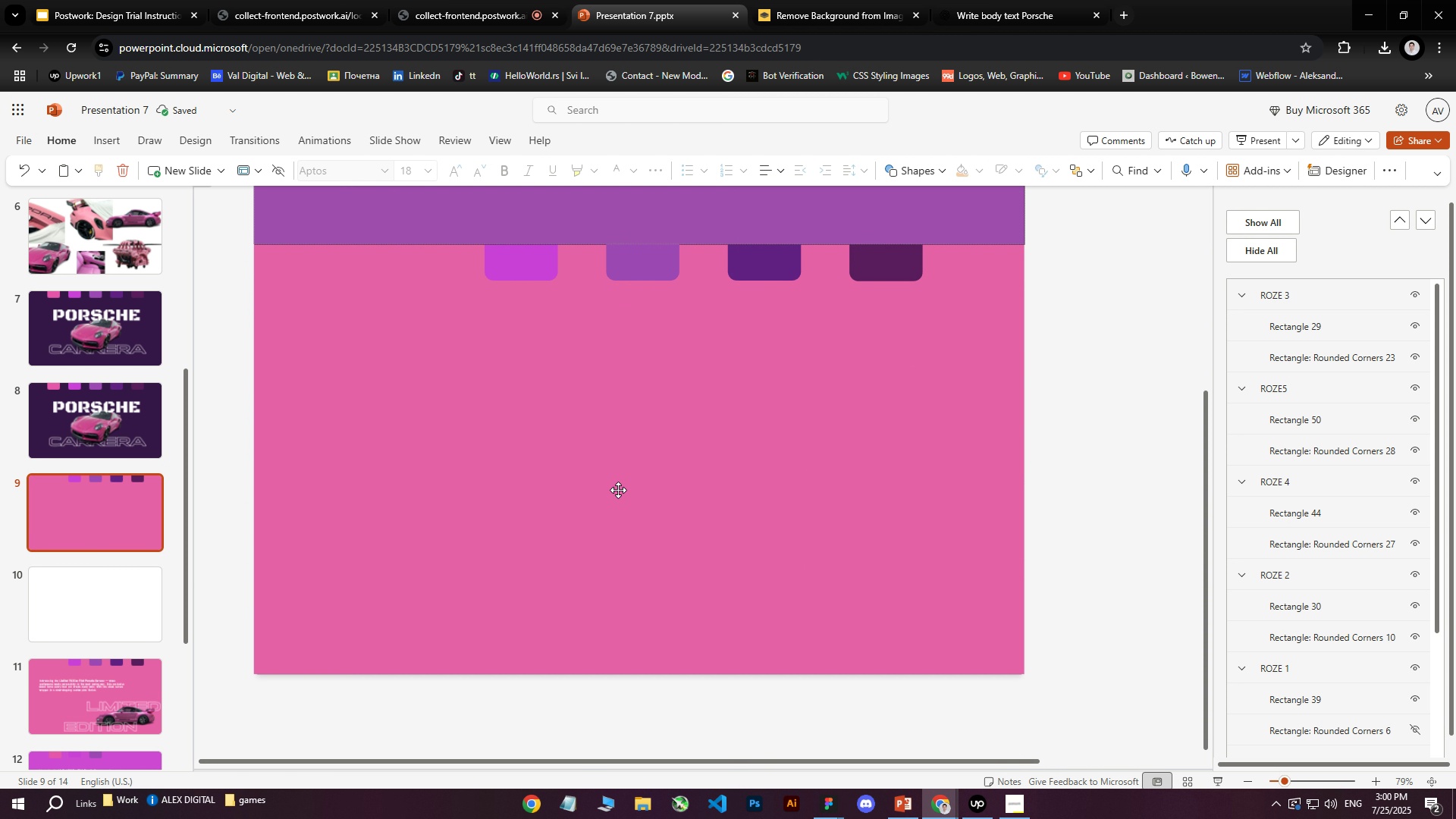 
scroll: coordinate [618, 490], scroll_direction: up, amount: 1.0
 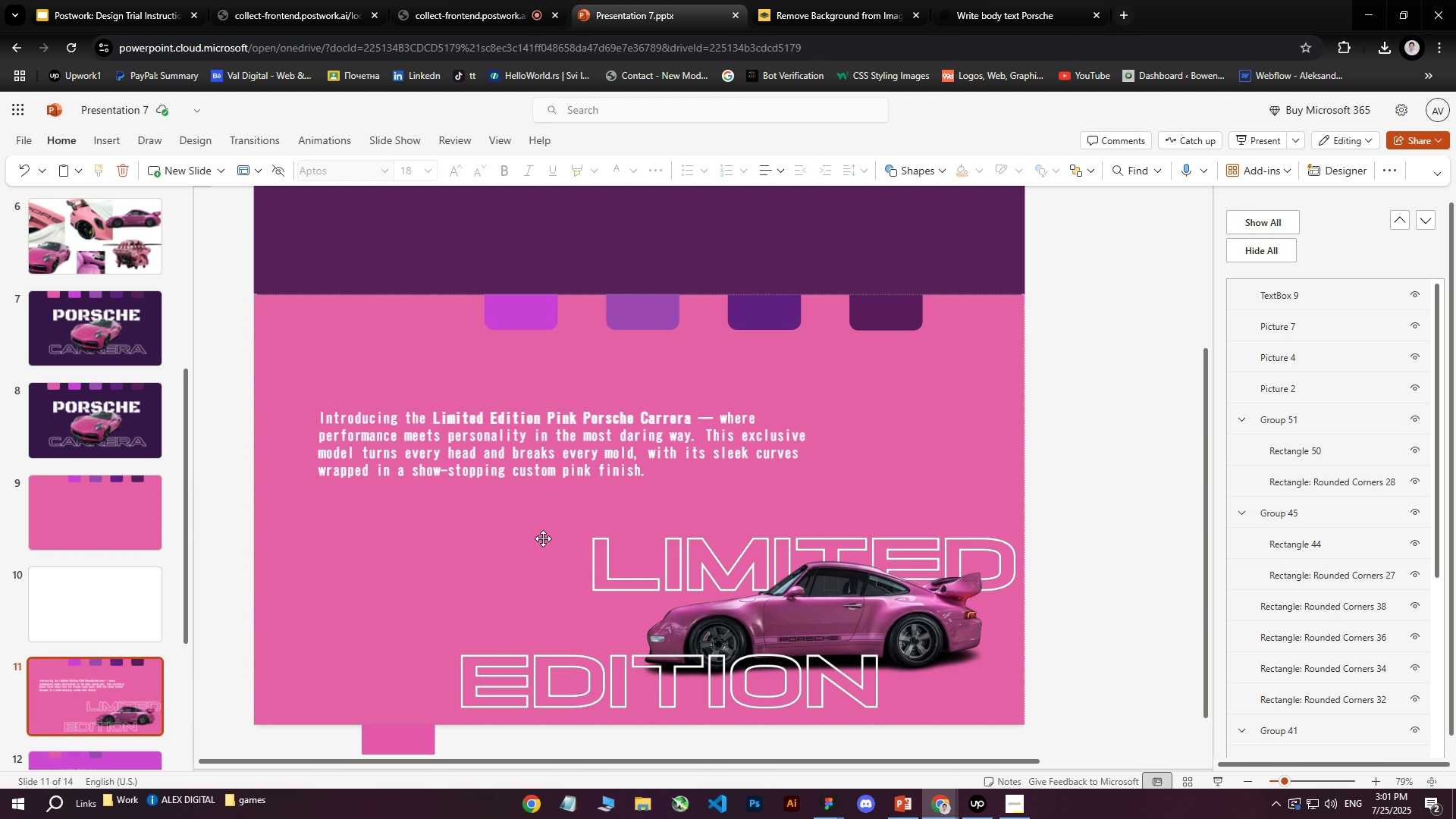 
wait(46.09)
 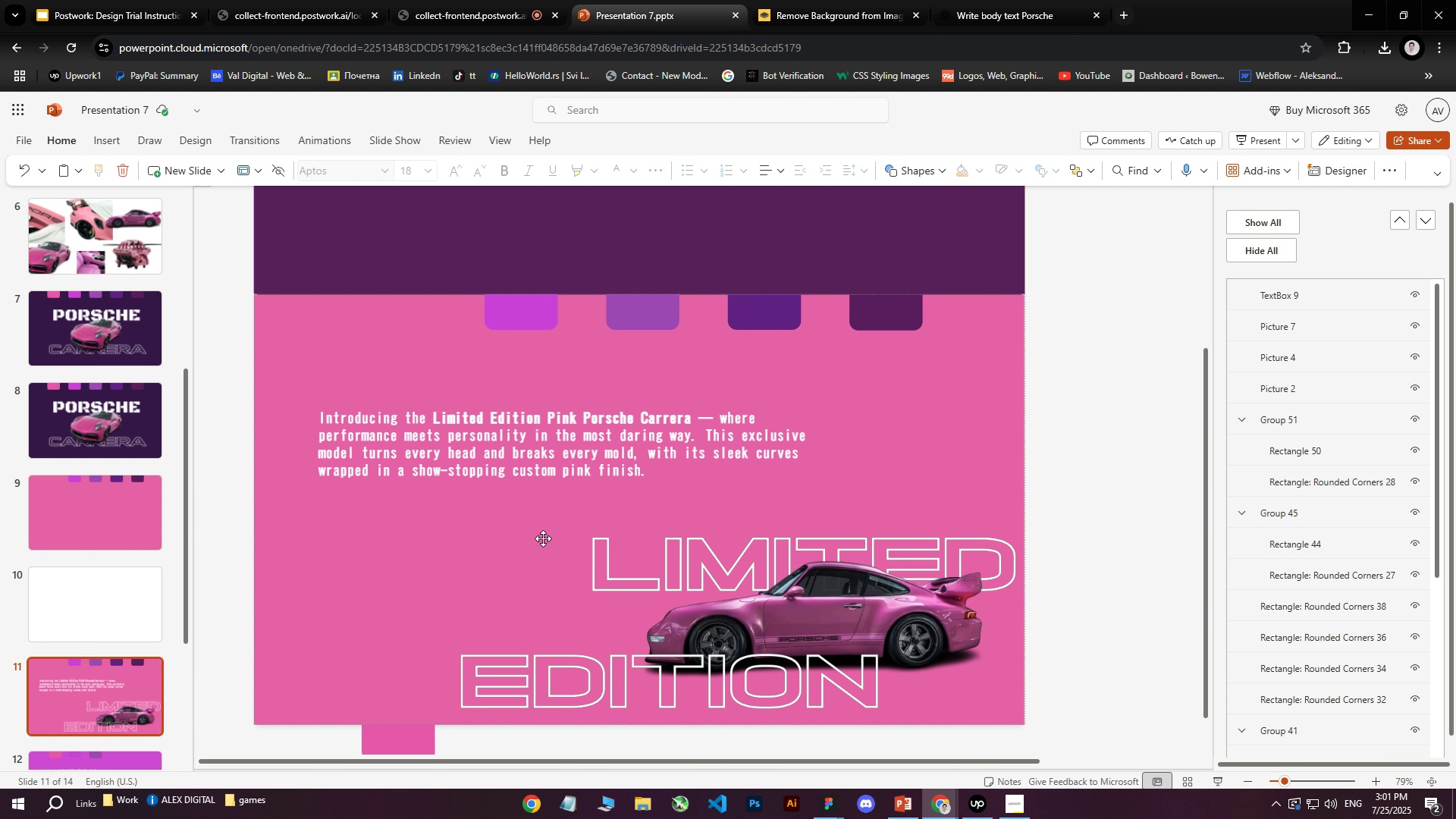 
left_click([74, 680])
 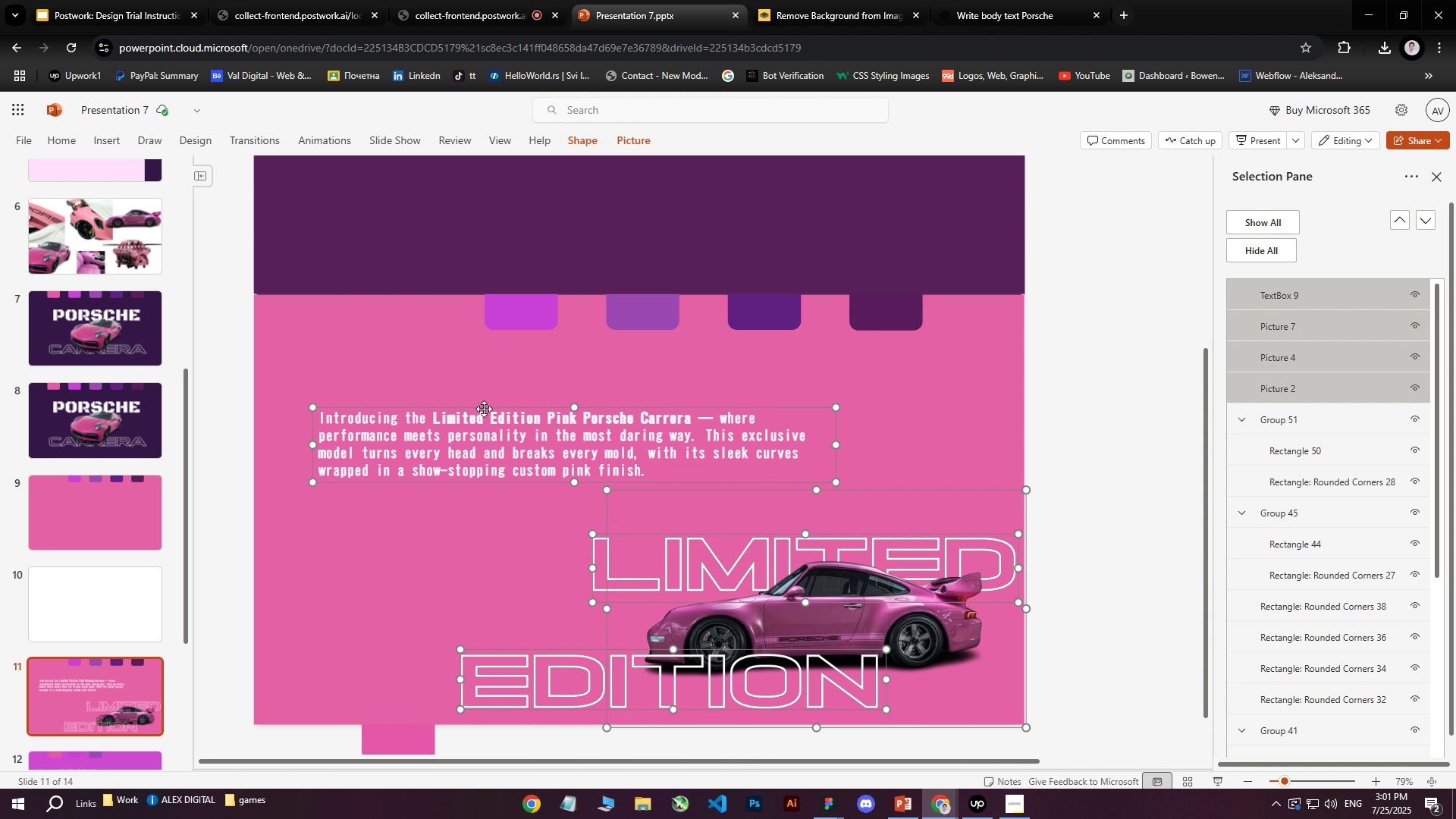 
left_click([659, 541])
 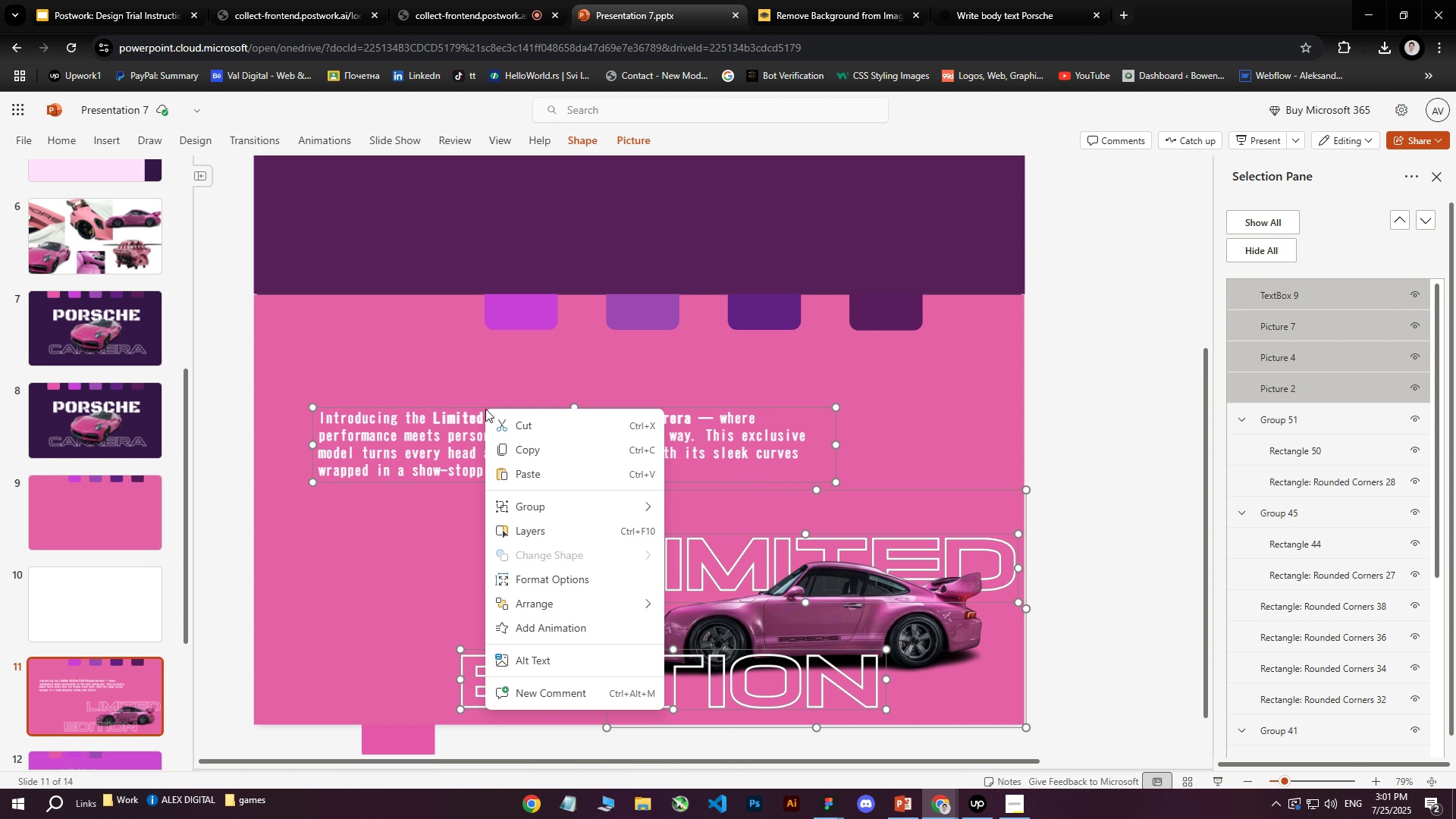 
hold_key(key=ShiftLeft, duration=1.53)
left_click([594, 570])
 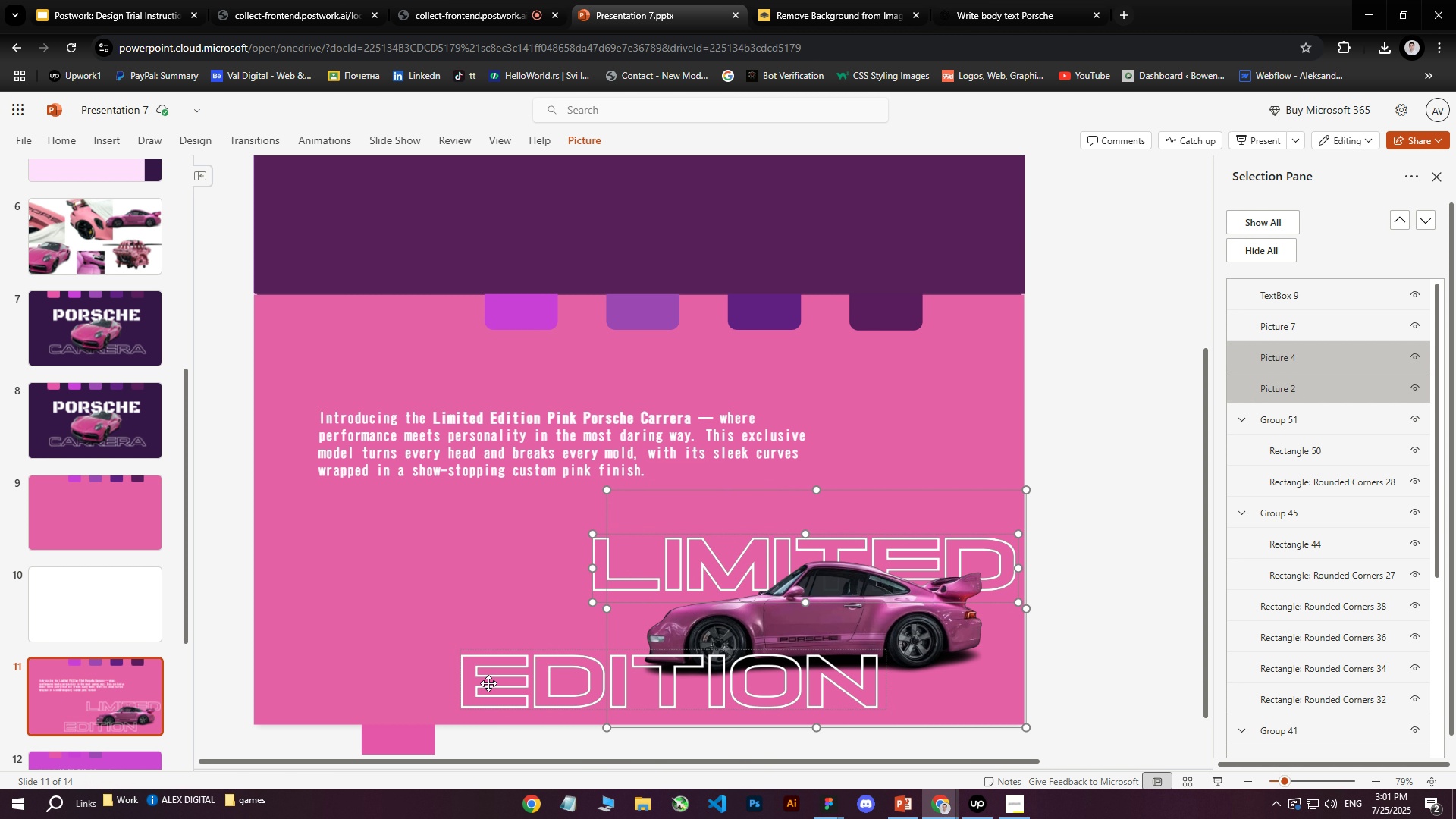 
hold_key(key=ShiftLeft, duration=0.87)
left_click([480, 686])
 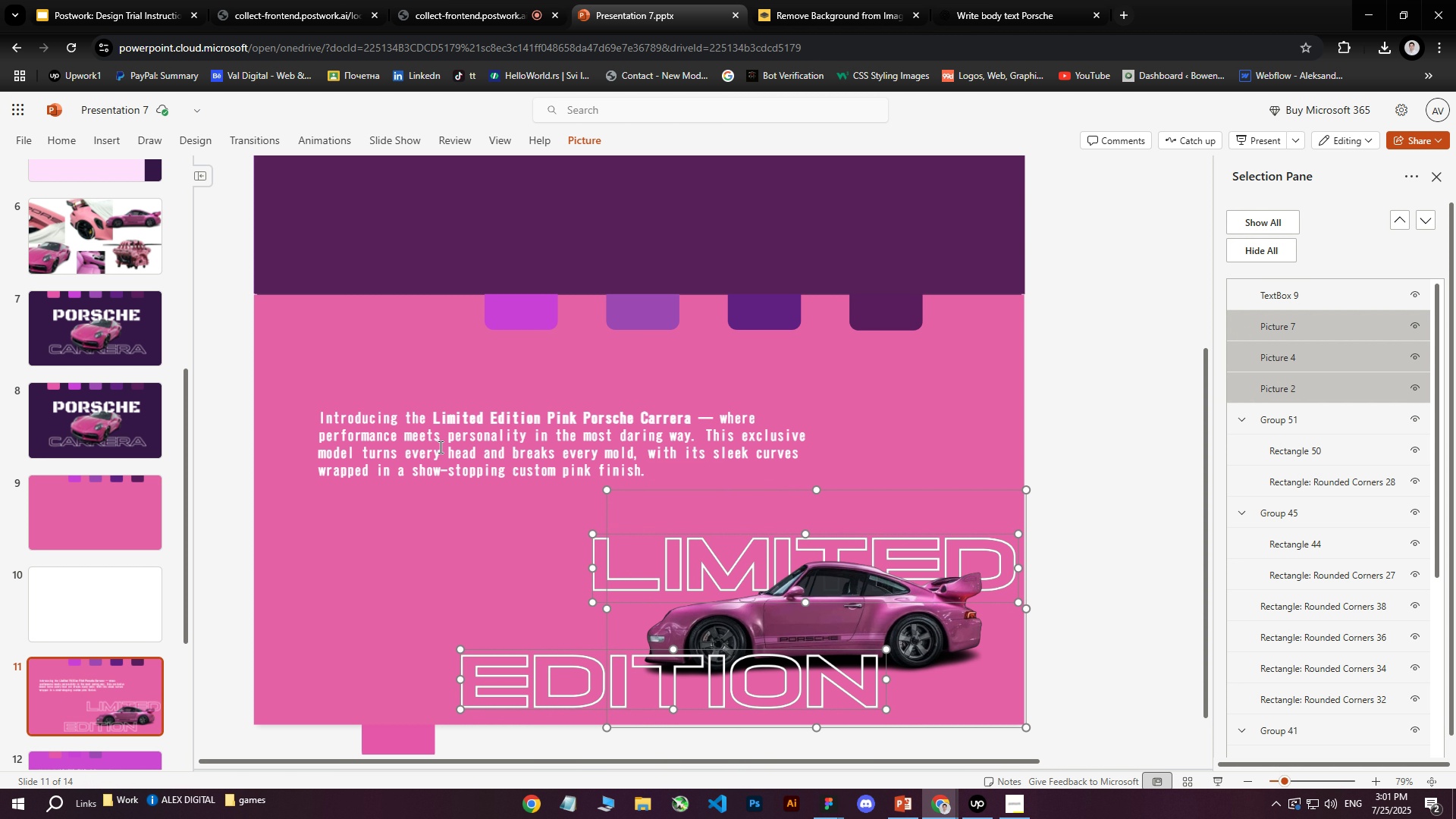 
left_click([439, 447])
 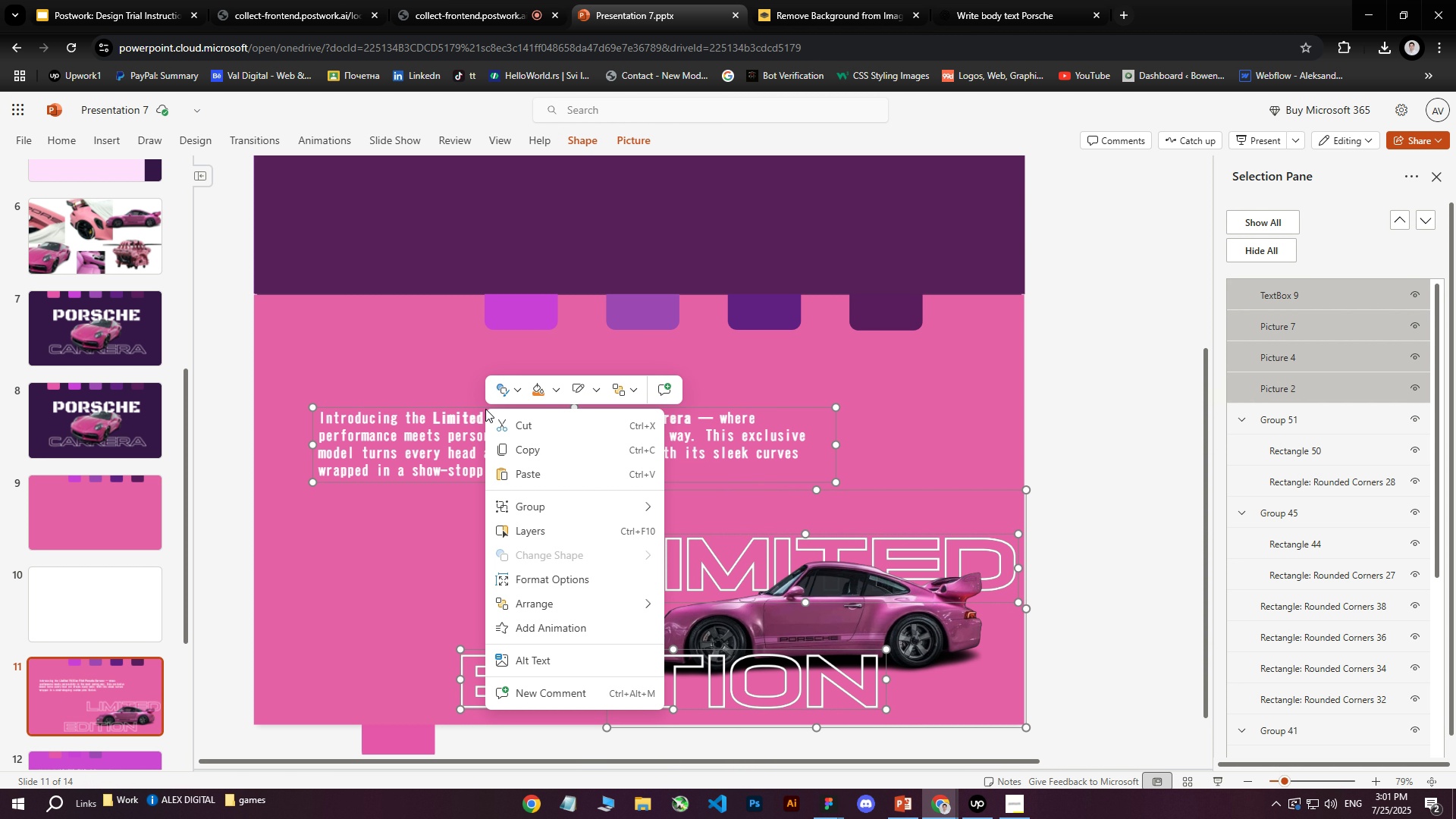 
left_click([515, 449])
 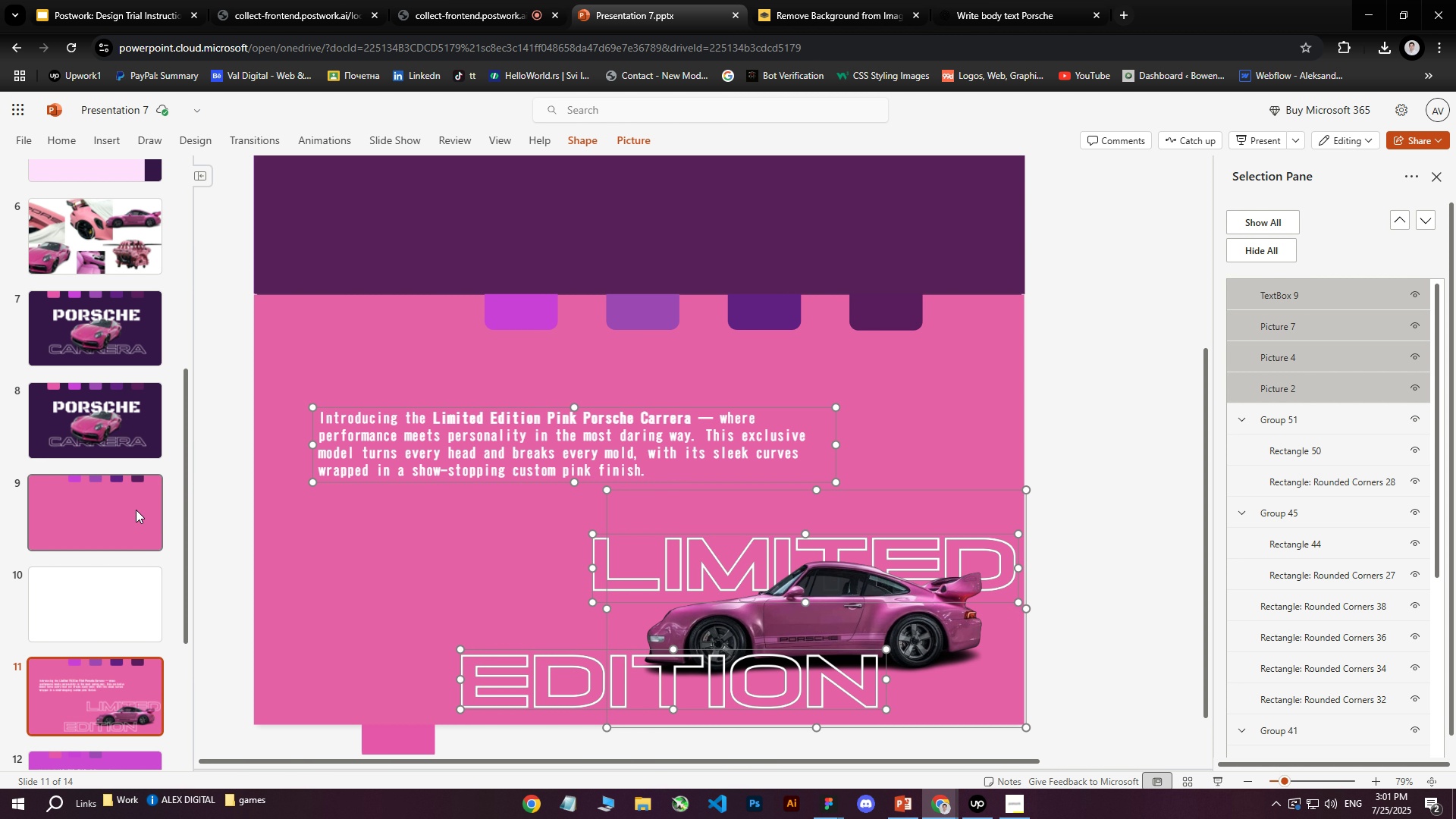 
left_click([124, 517])
 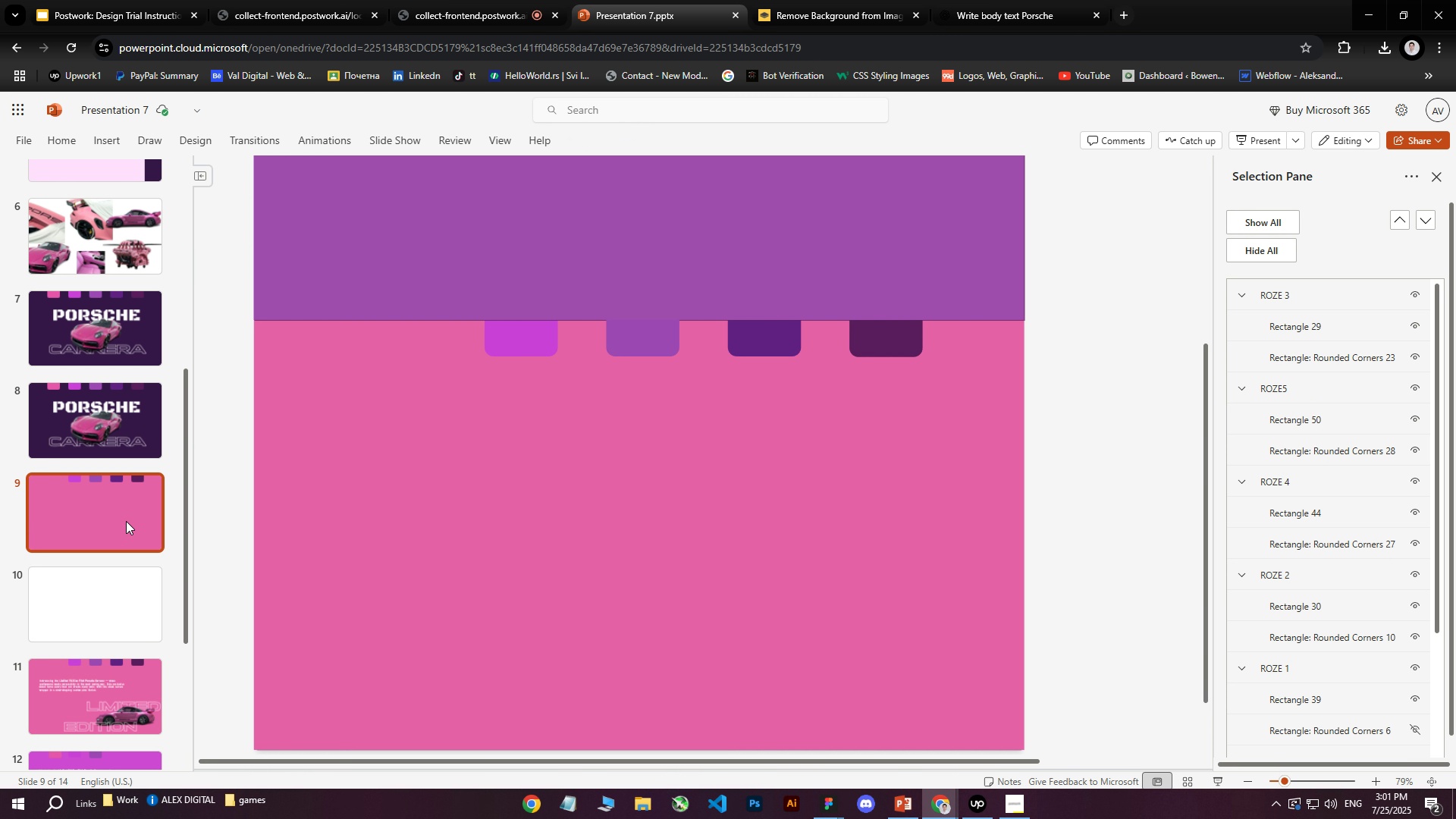 
key(Control+ControlLeft)
 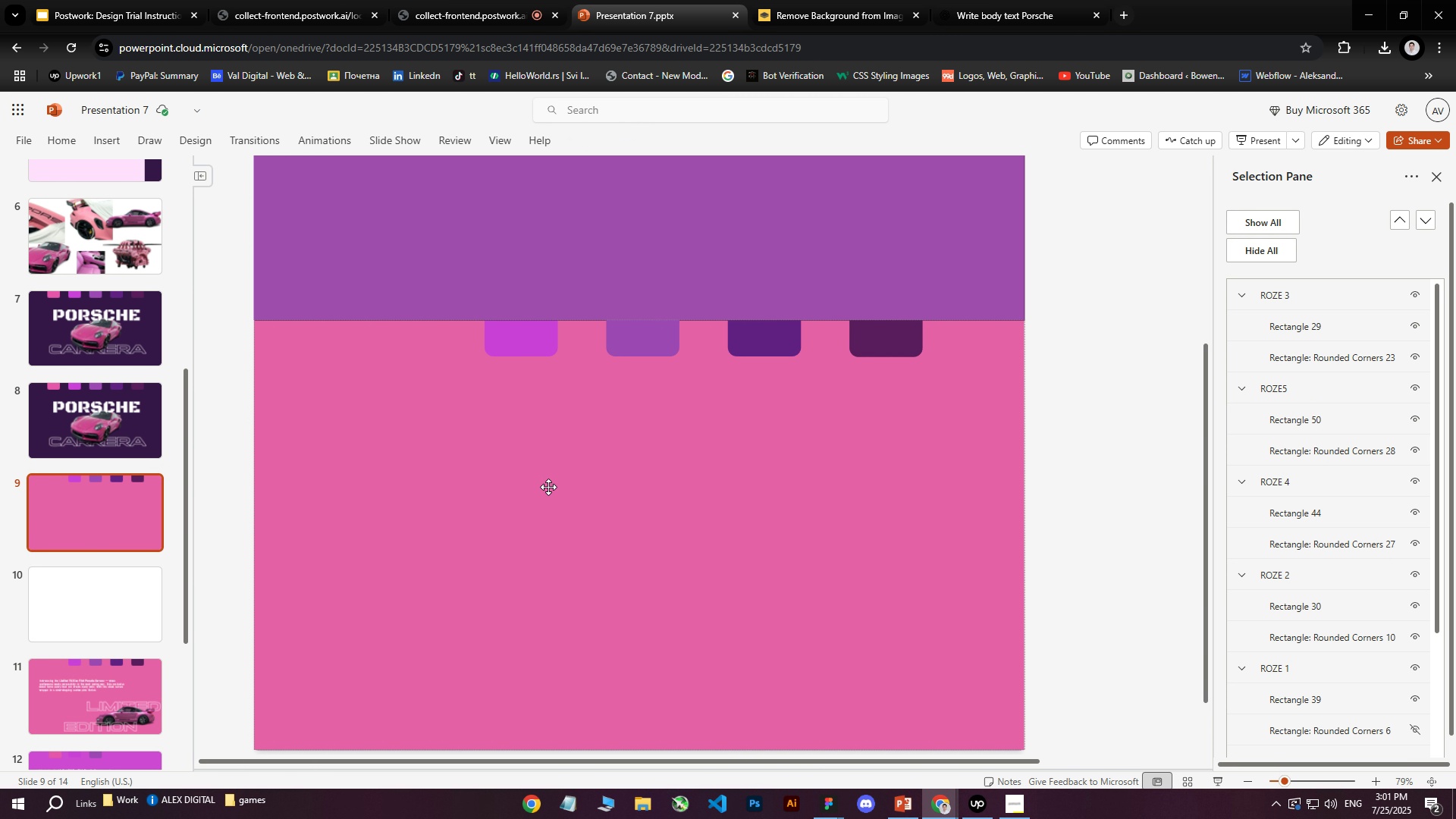 
key(Control+V)
 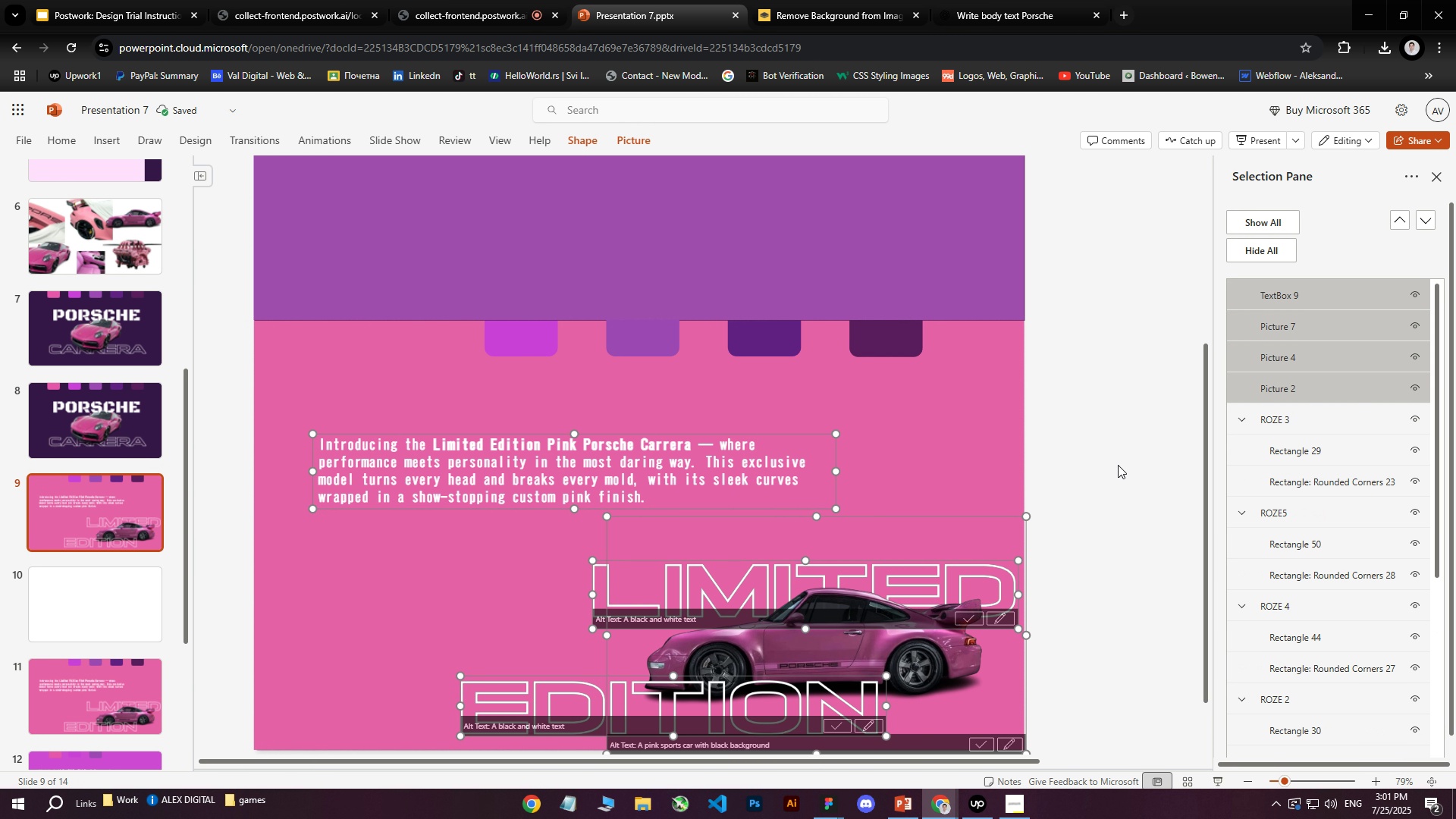 
left_click([1100, 447])
 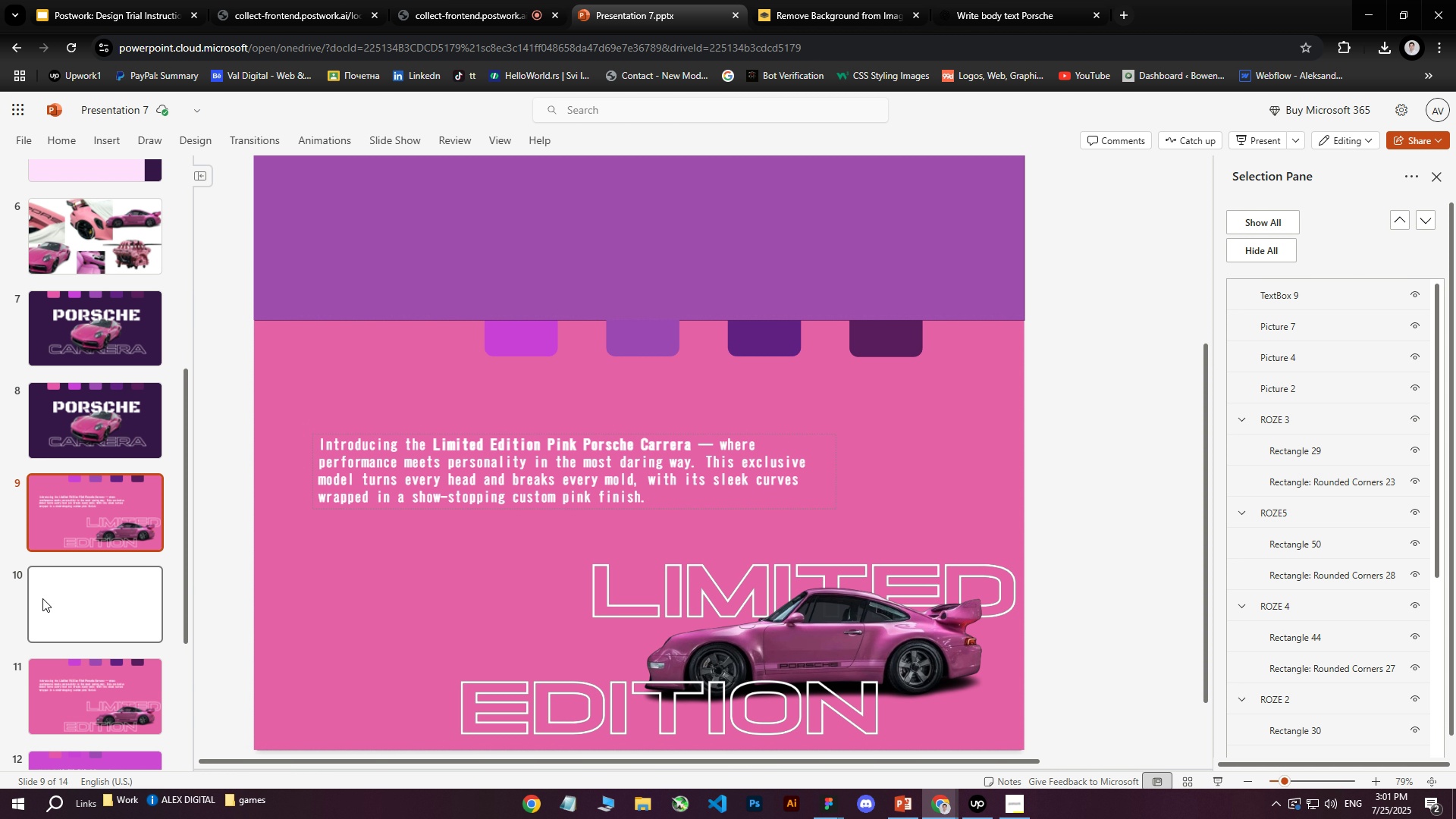 
double_click([102, 530])
 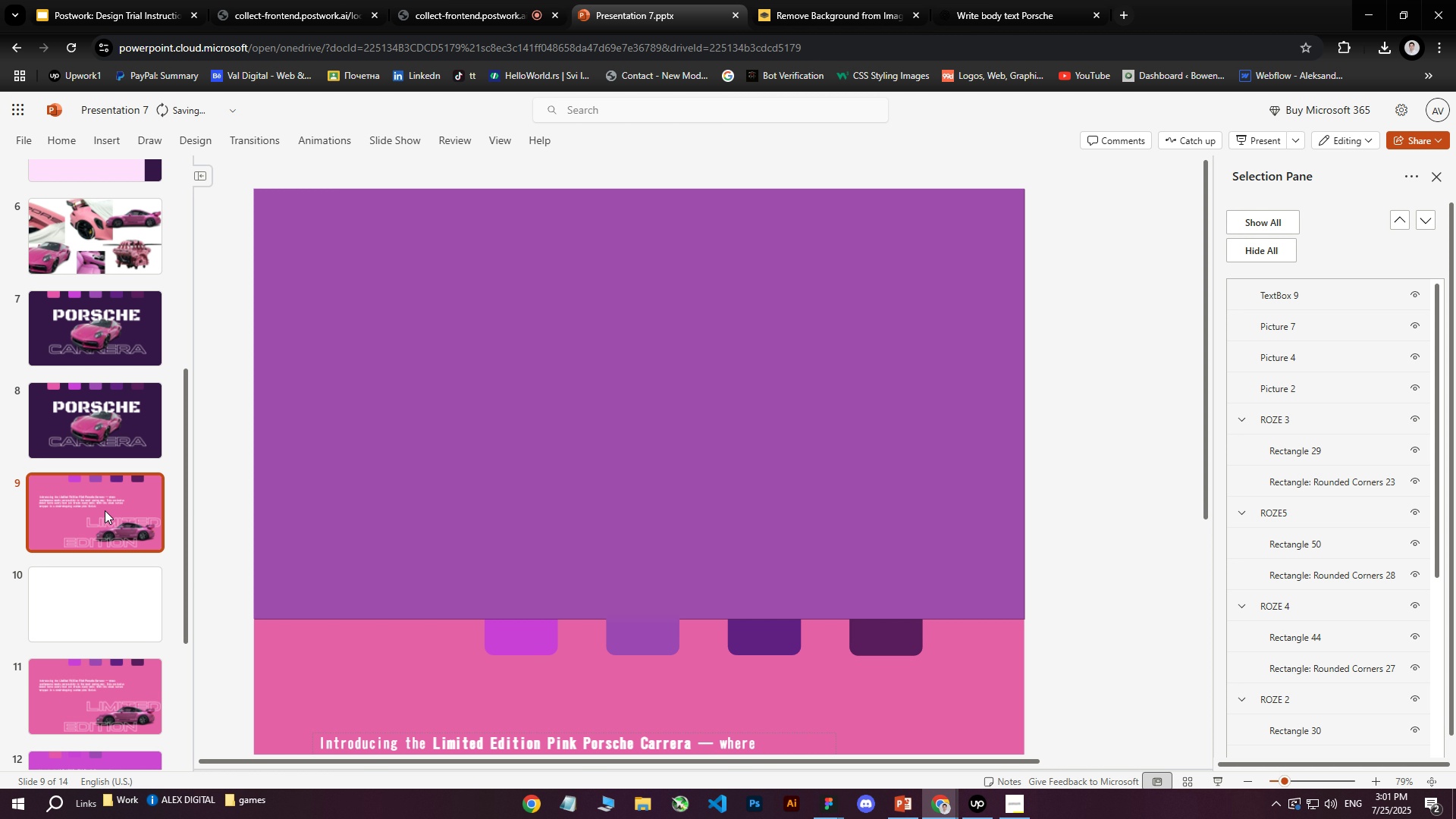 
right_click([105, 510])
 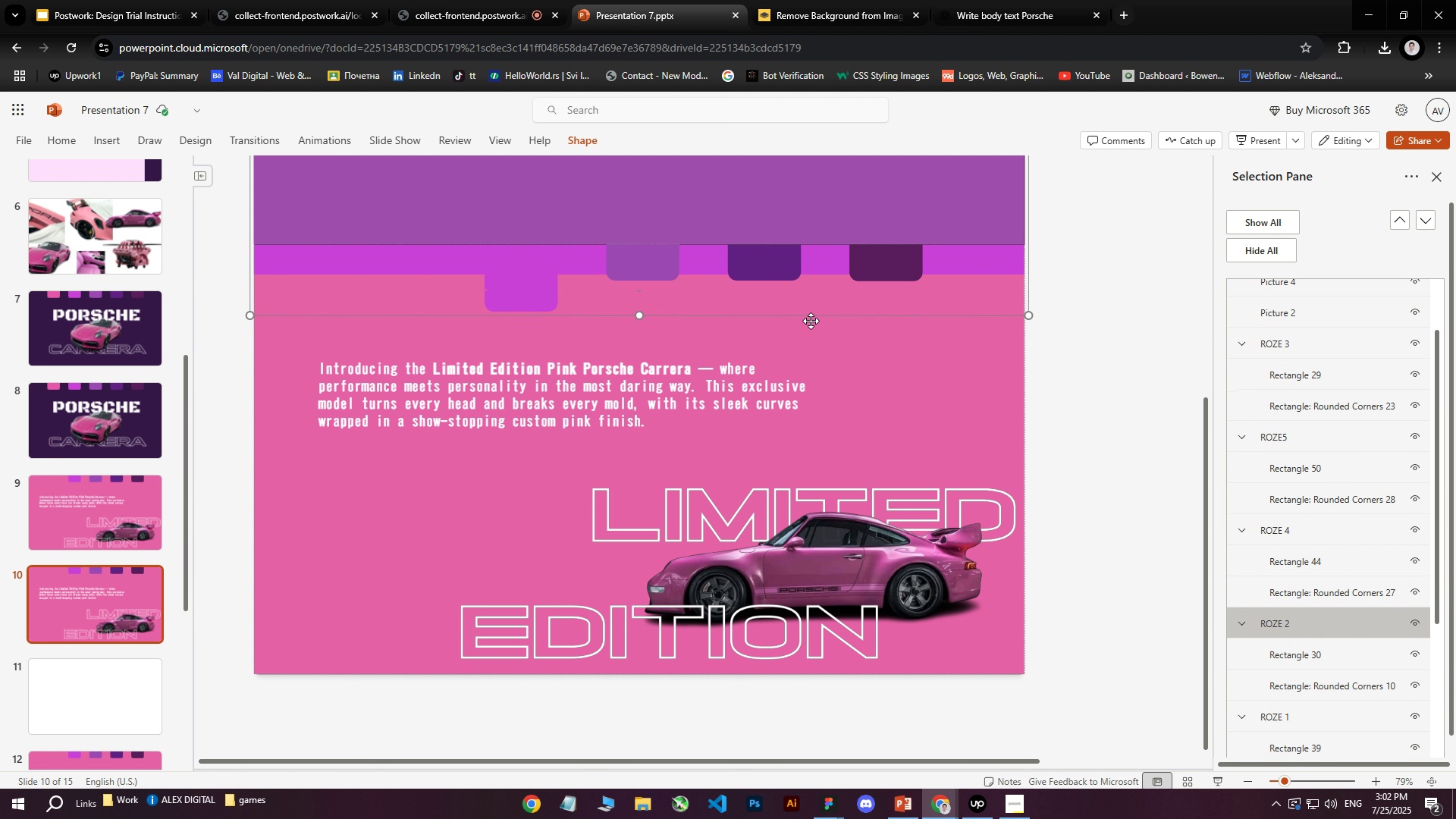 
wait(17.74)
 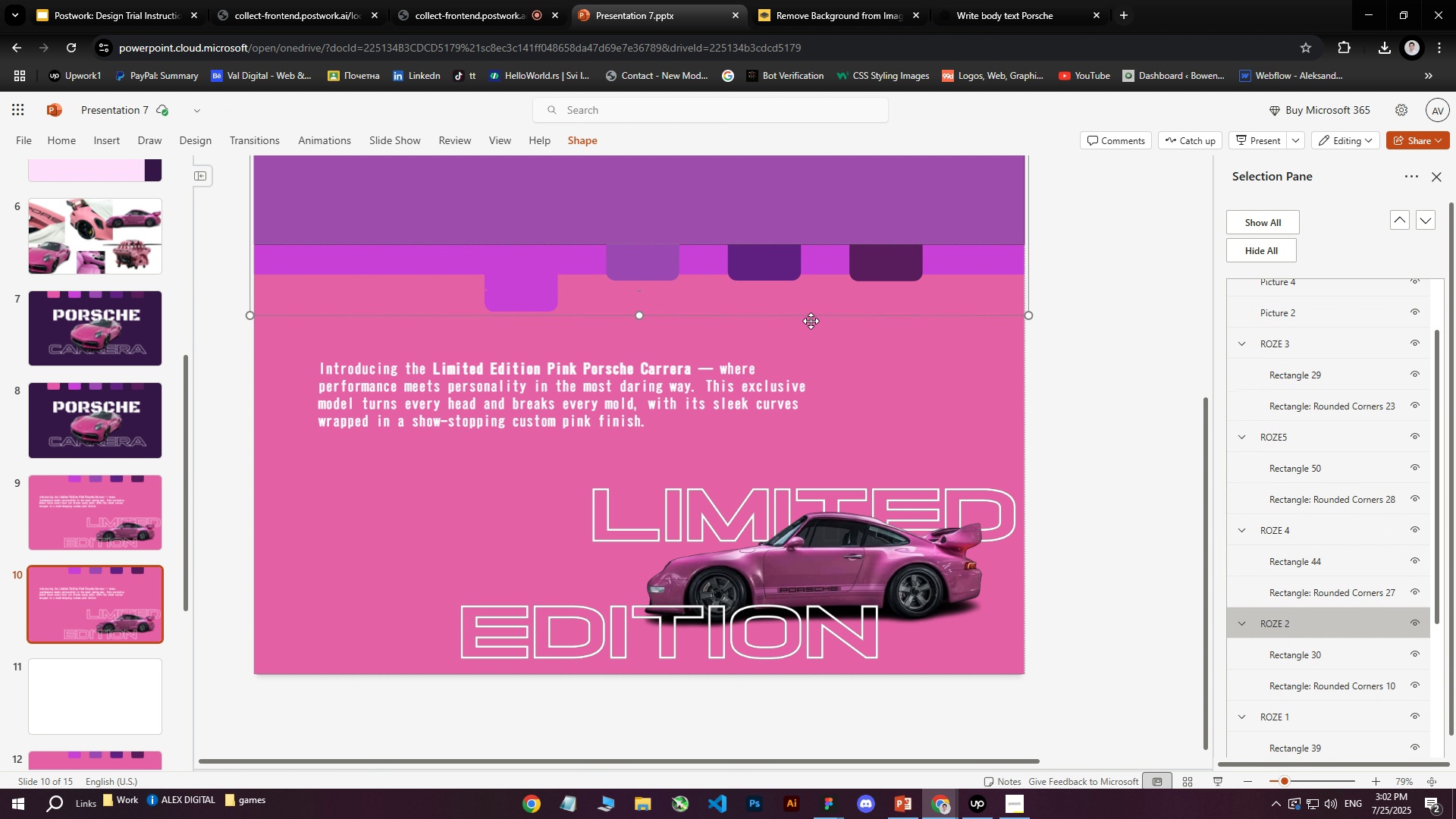 
left_click([180, 281])
 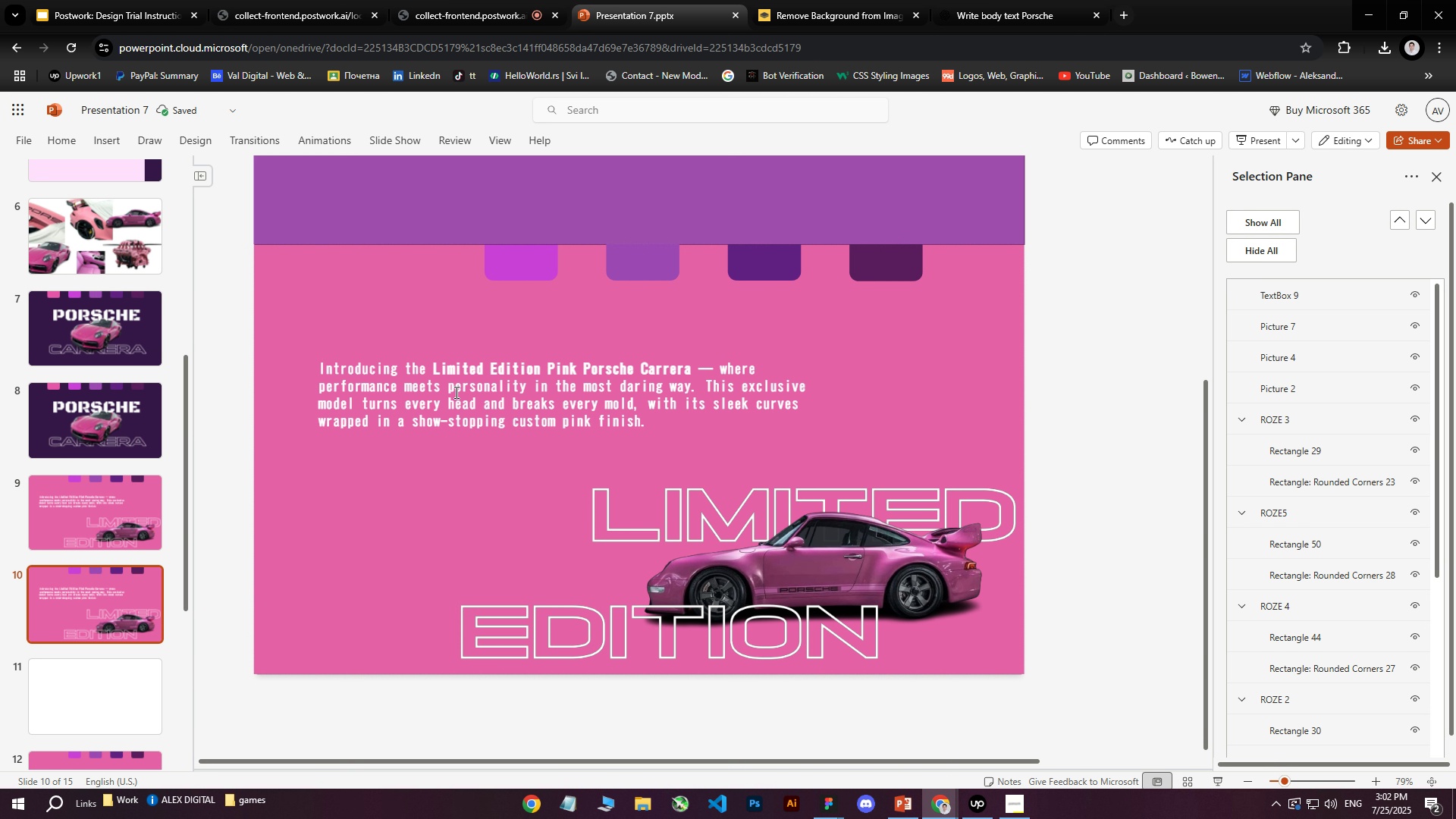 
left_click([525, 257])
 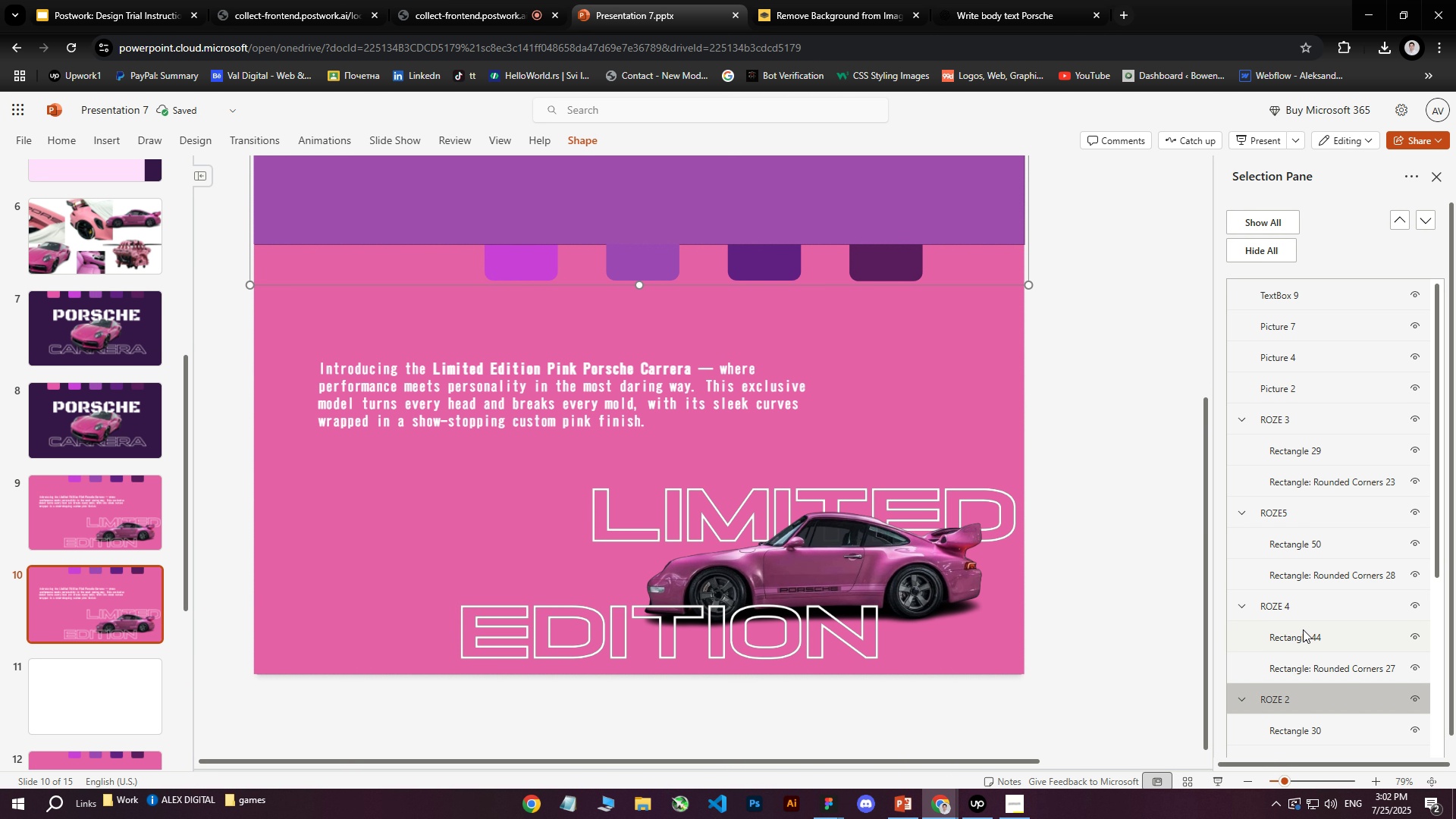 
scroll: coordinate [1304, 632], scroll_direction: down, amount: 1.0
 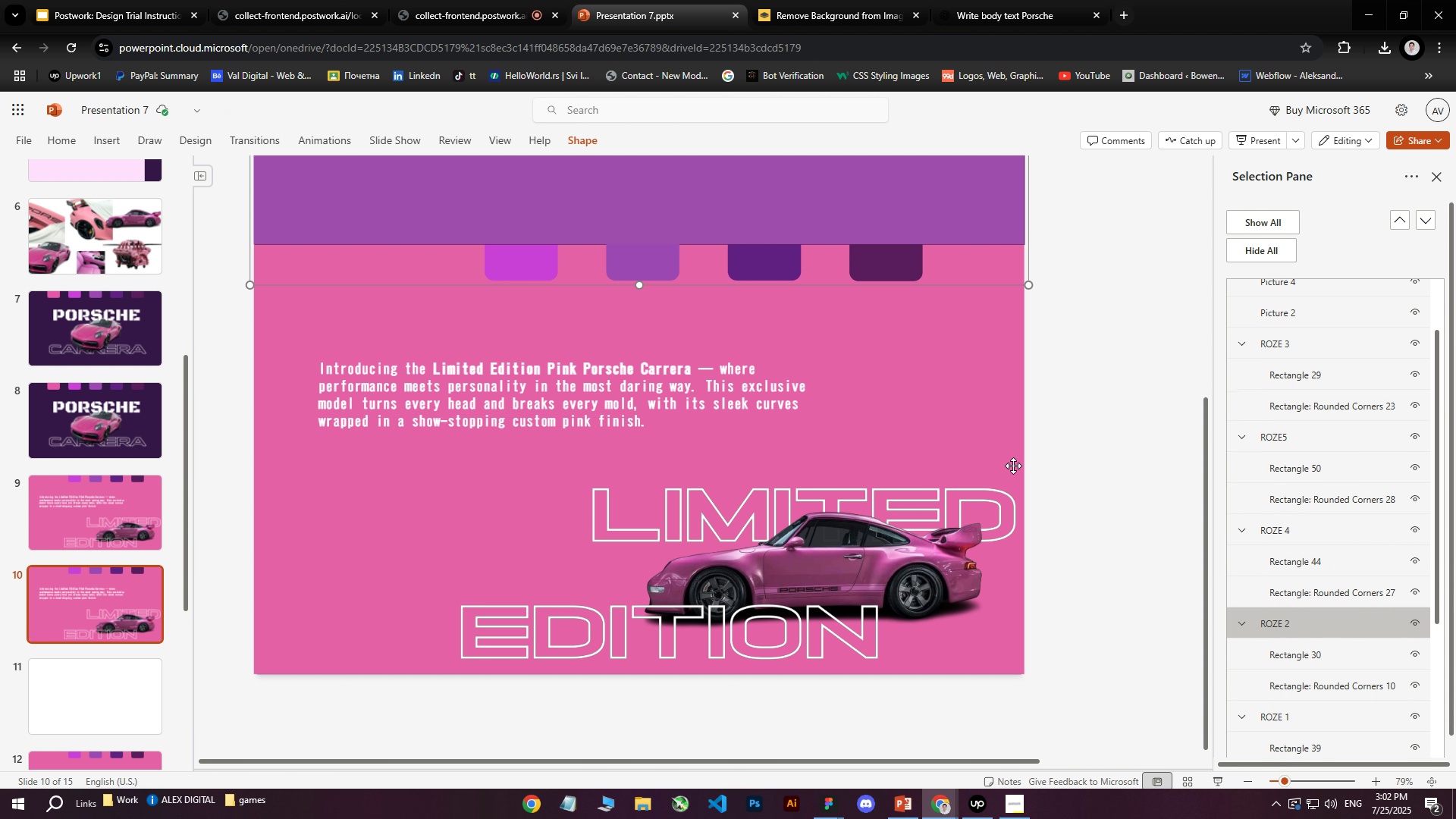 
hold_key(key=ArrowDown, duration=1.5)
 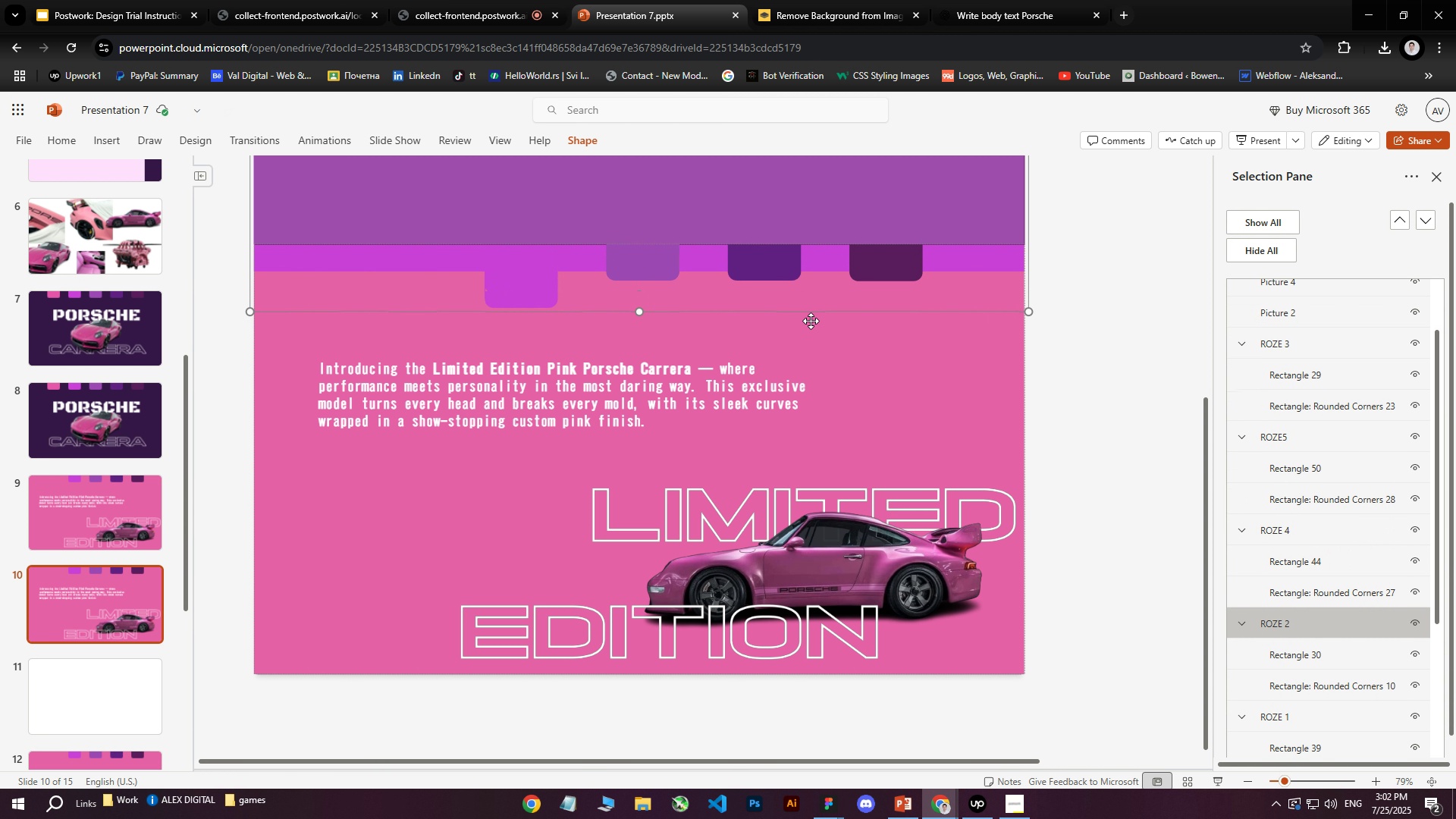 
hold_key(key=ArrowDown, duration=1.51)
 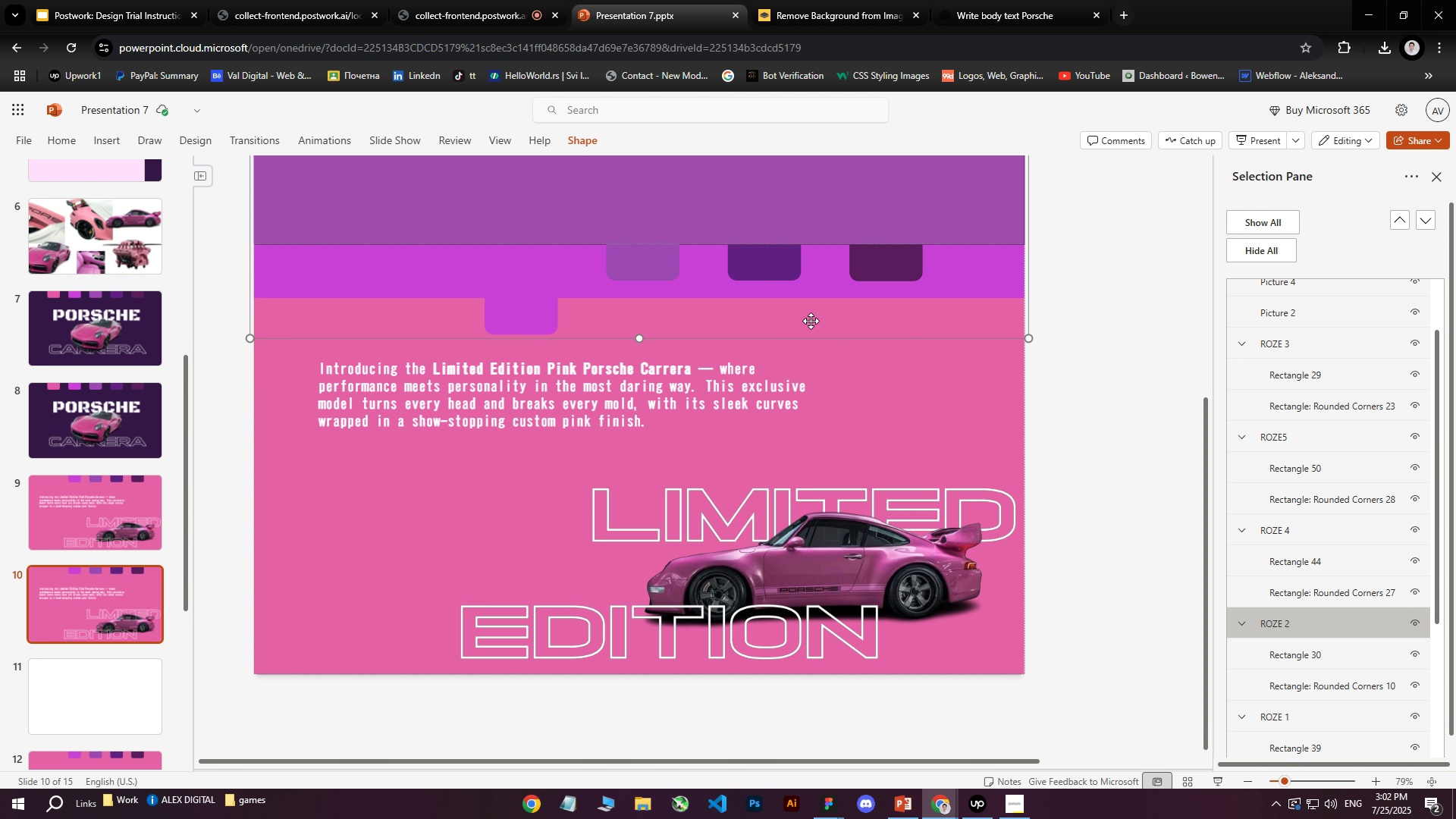 
hold_key(key=ArrowDown, duration=1.51)
 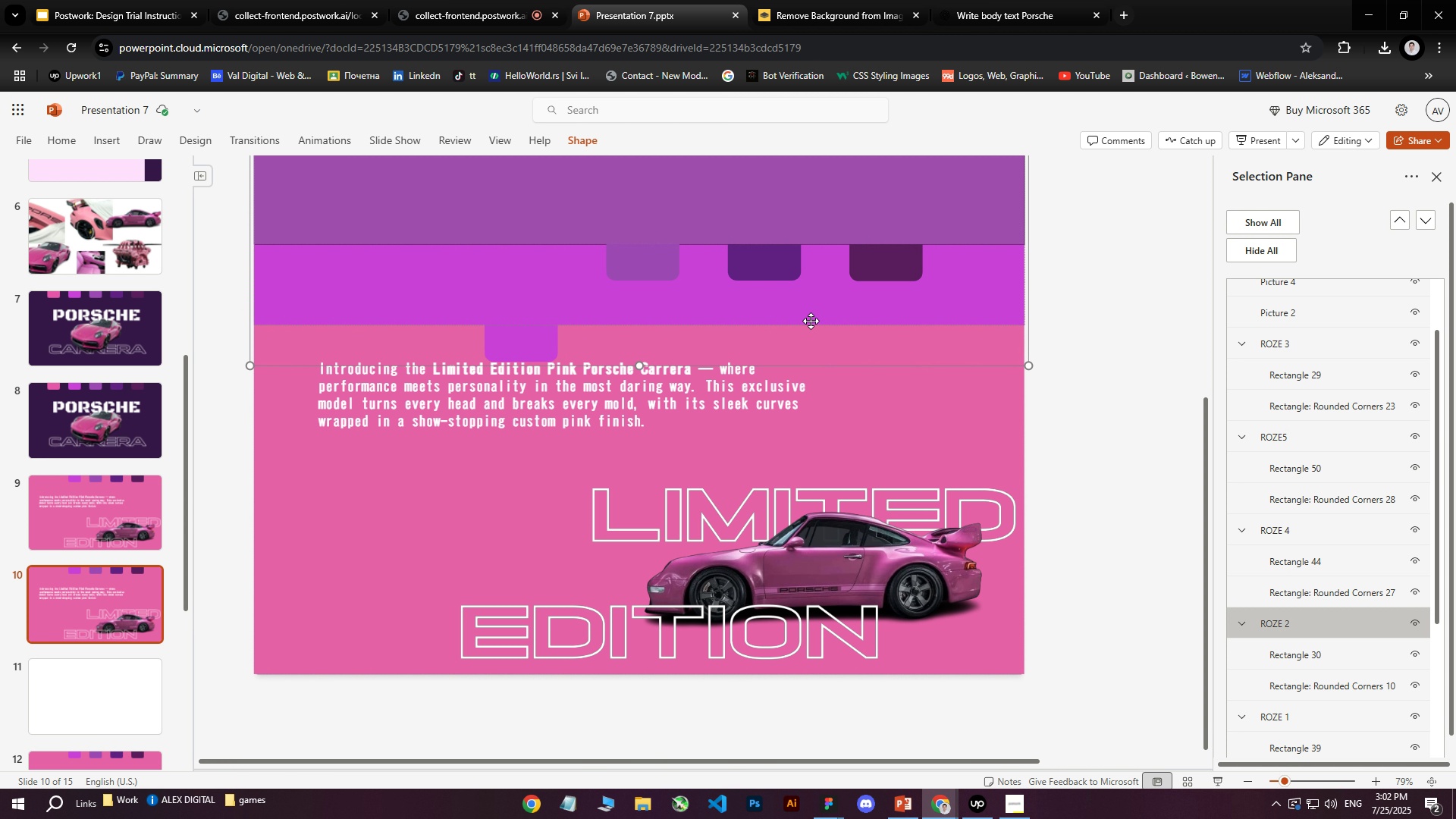 
hold_key(key=ArrowDown, duration=1.52)
 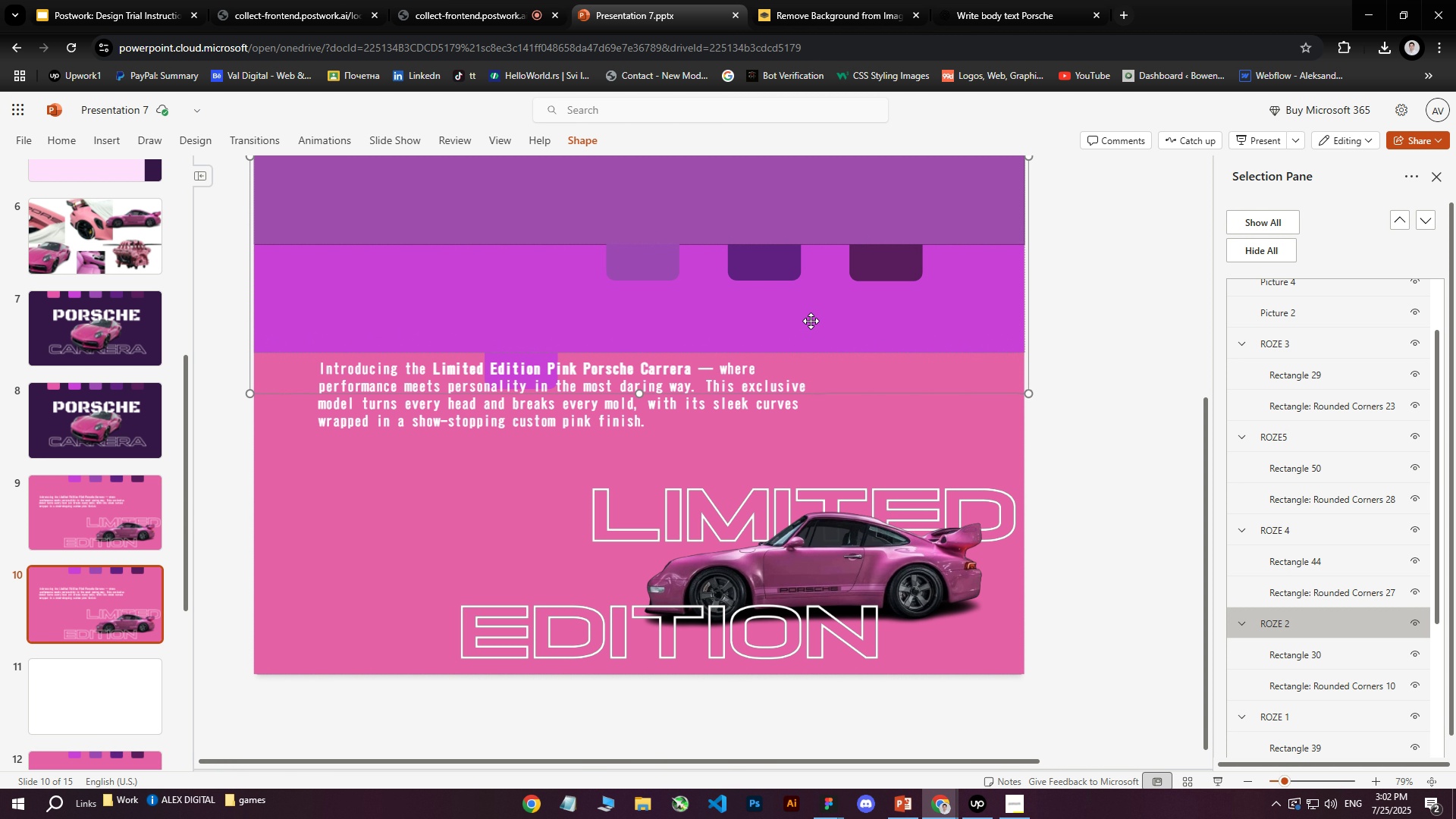 
hold_key(key=ArrowDown, duration=1.52)
 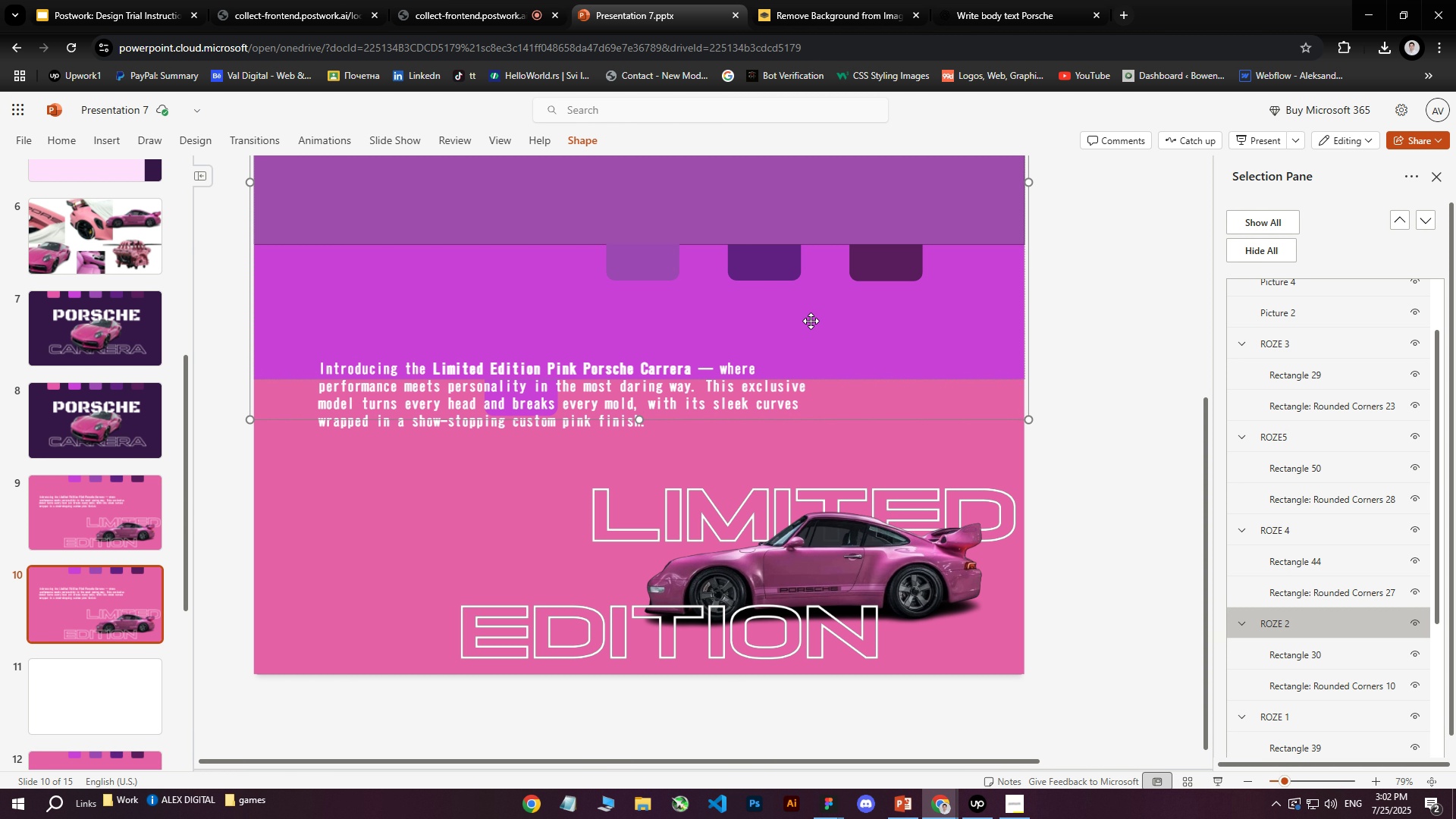 
hold_key(key=ArrowDown, duration=0.73)
 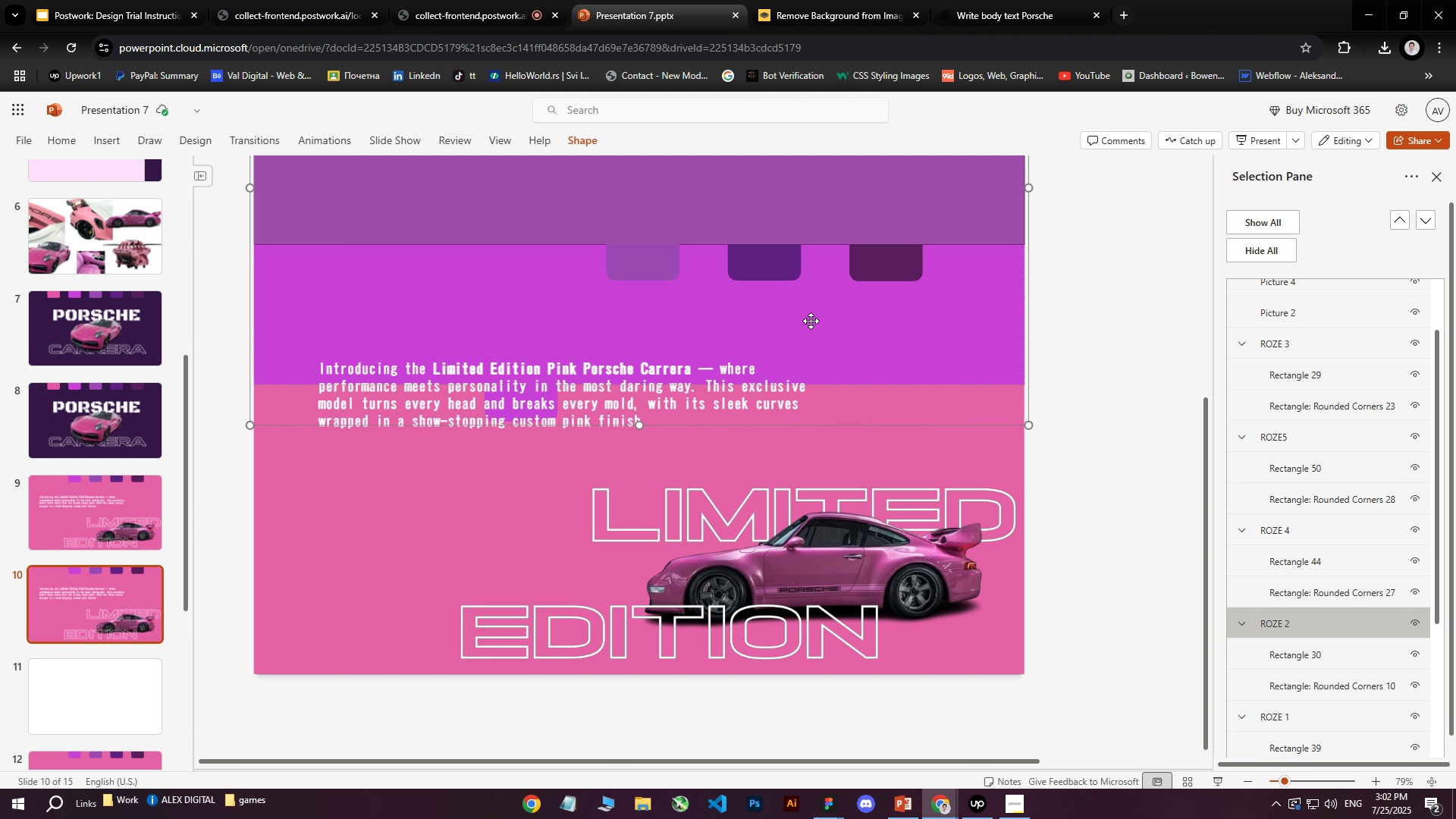 
key(Control+ControlLeft)
 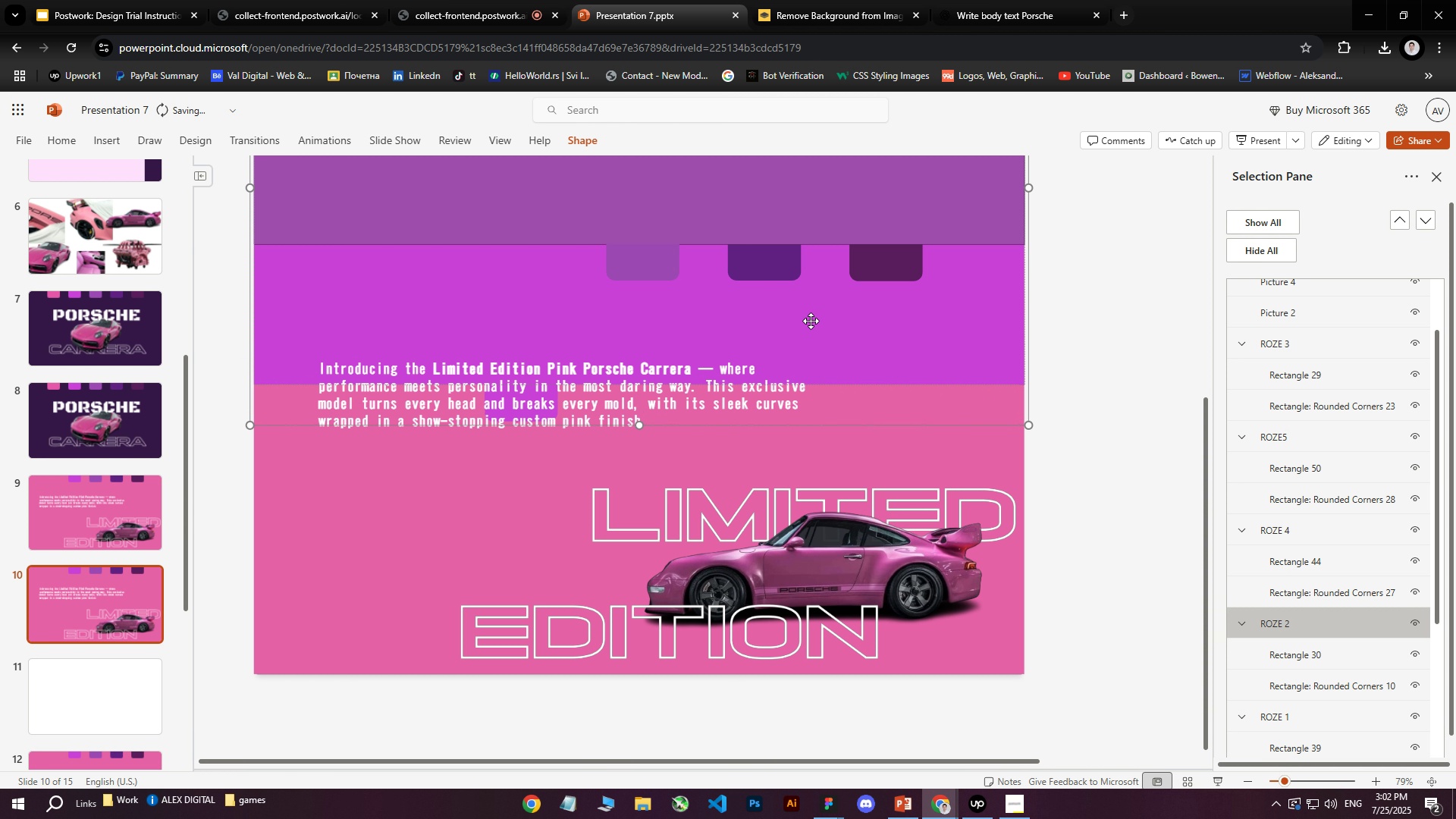 
key(Control+Z)
 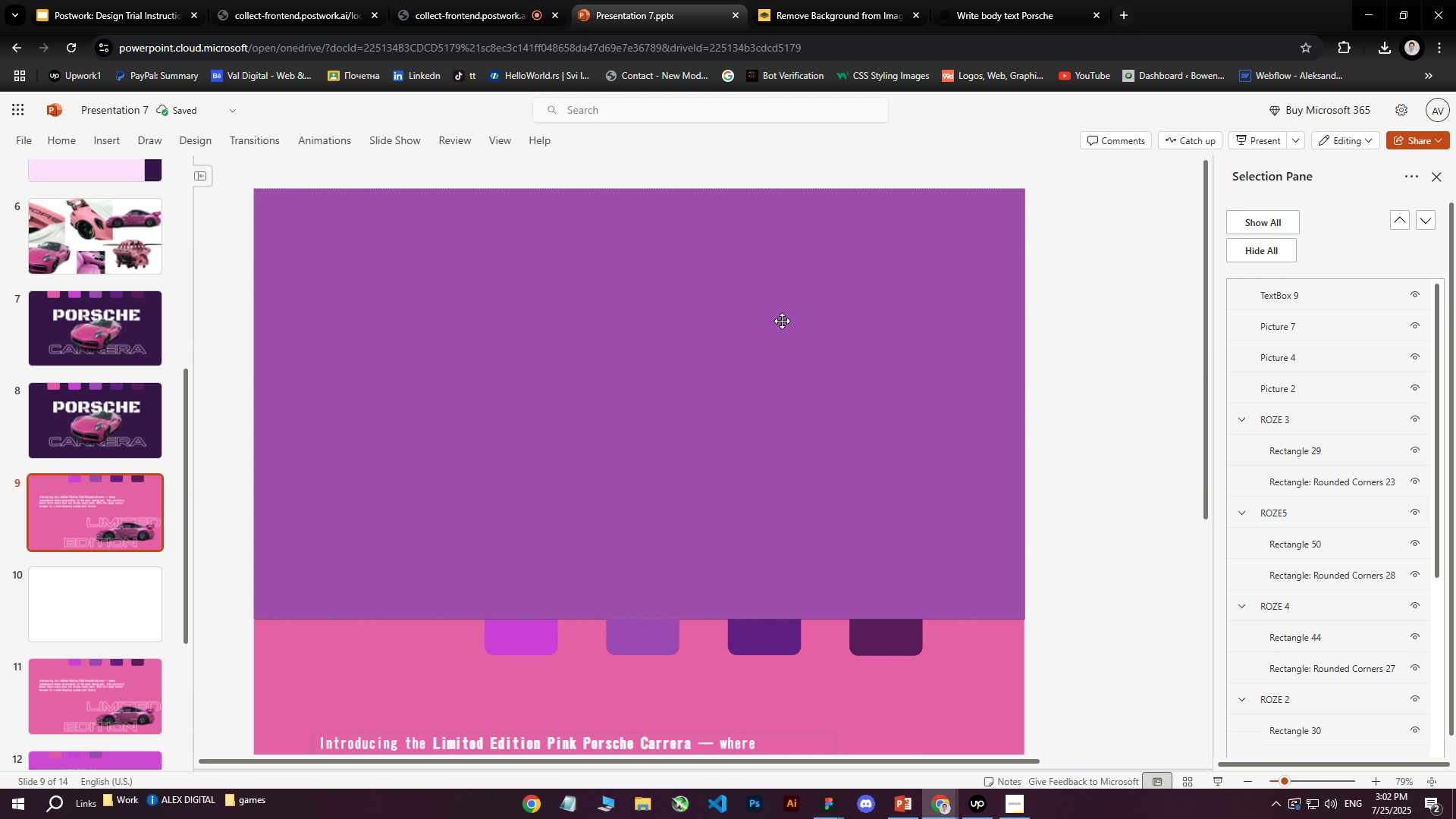 
left_click([100, 416])
 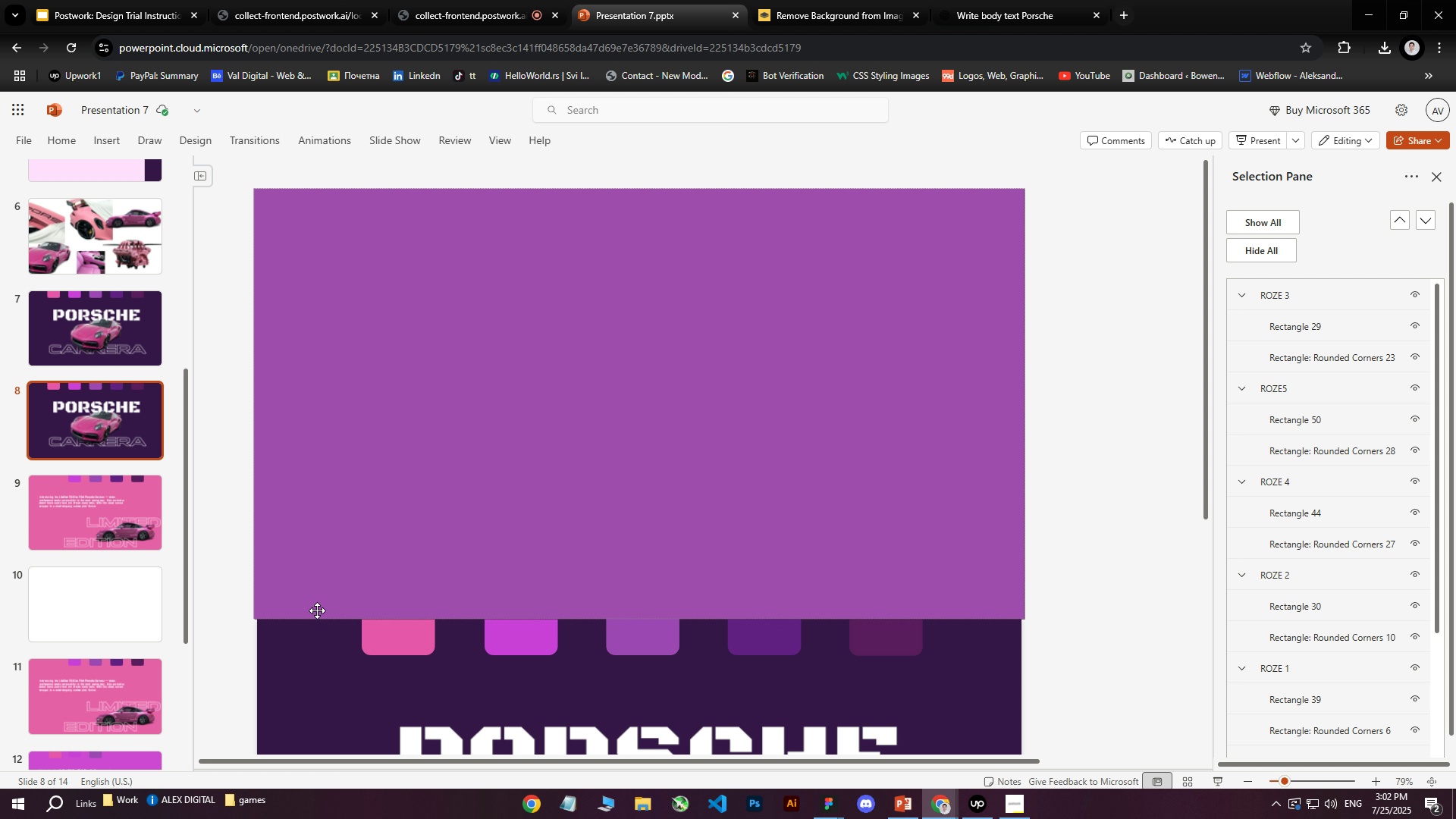 
scroll: coordinate [373, 545], scroll_direction: down, amount: 3.0
 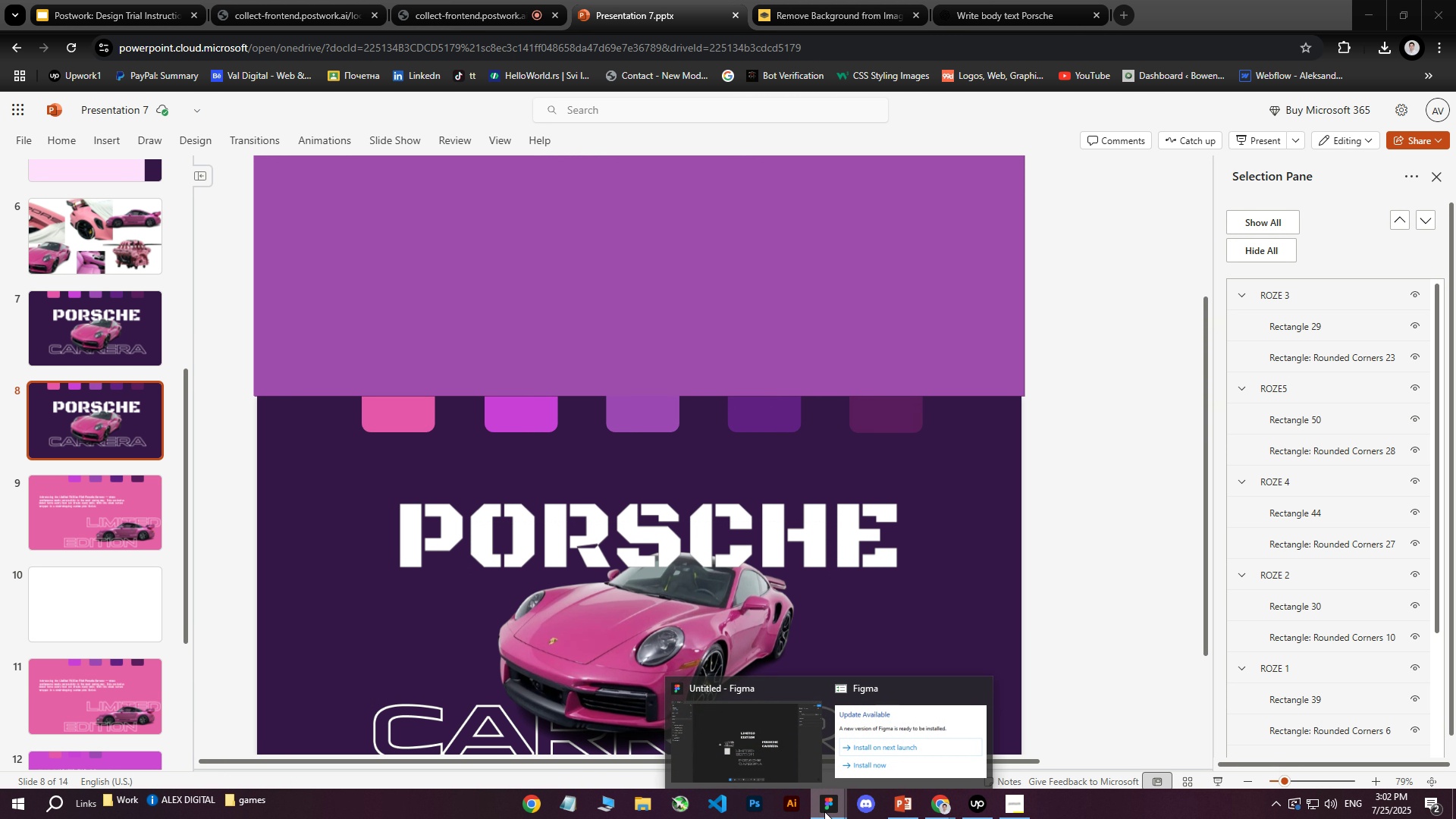 
left_click([759, 738])
 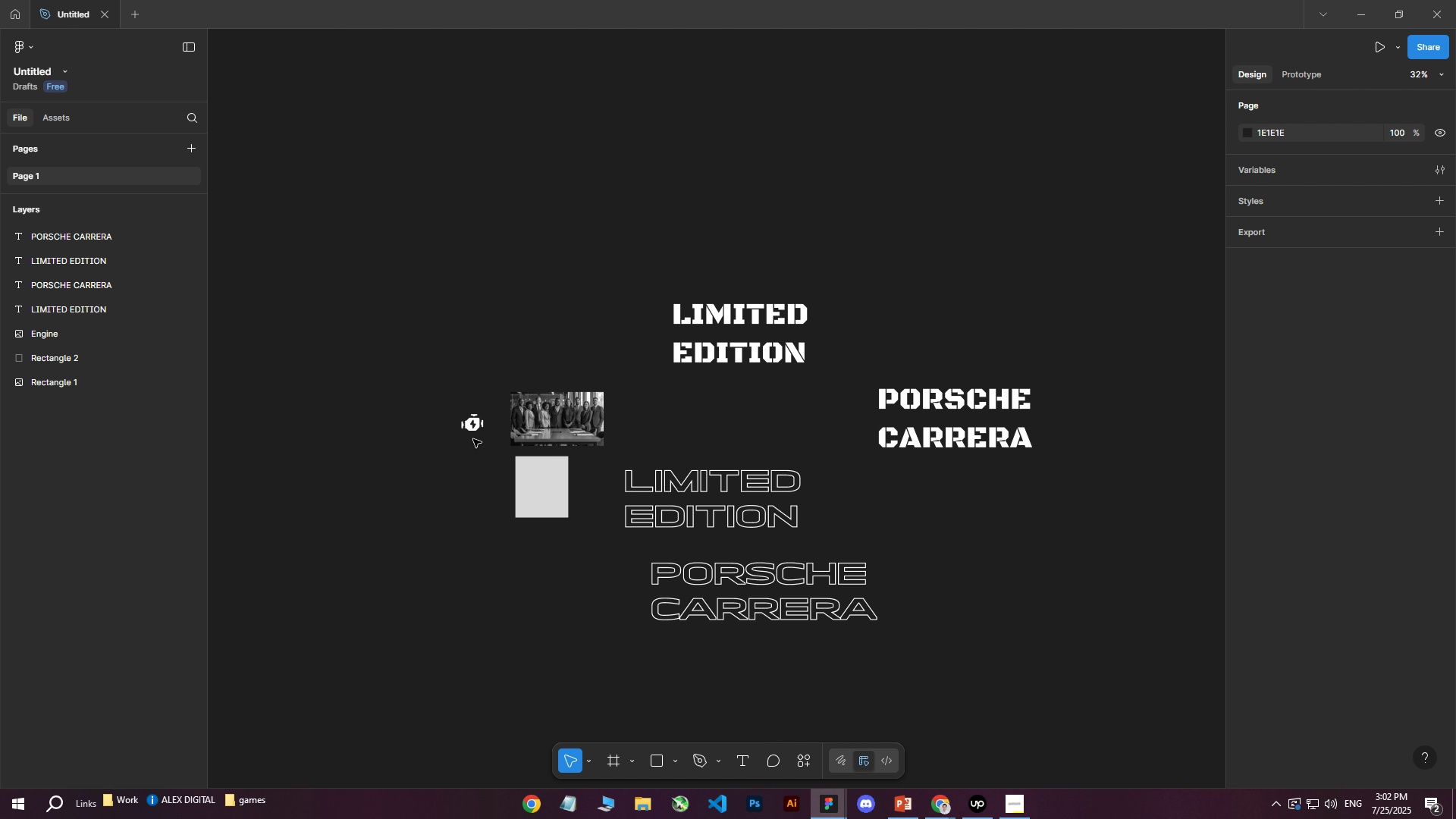 
left_click_drag(start_coordinate=[472, 426], to_coordinate=[439, 420])
 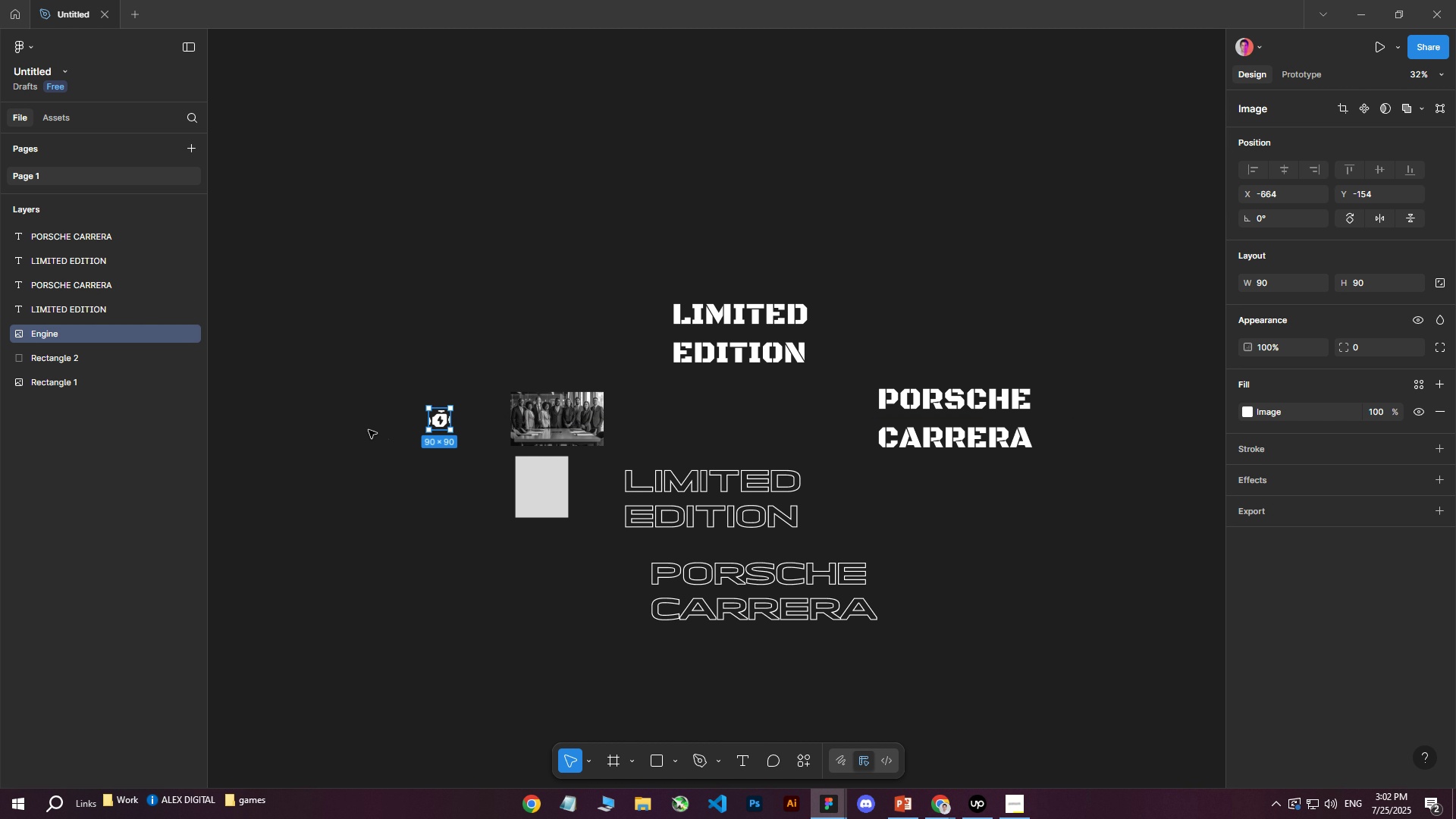 
hold_key(key=ControlLeft, duration=1.5)
scroll: coordinate [485, 432], scroll_direction: up, amount: 9.0
 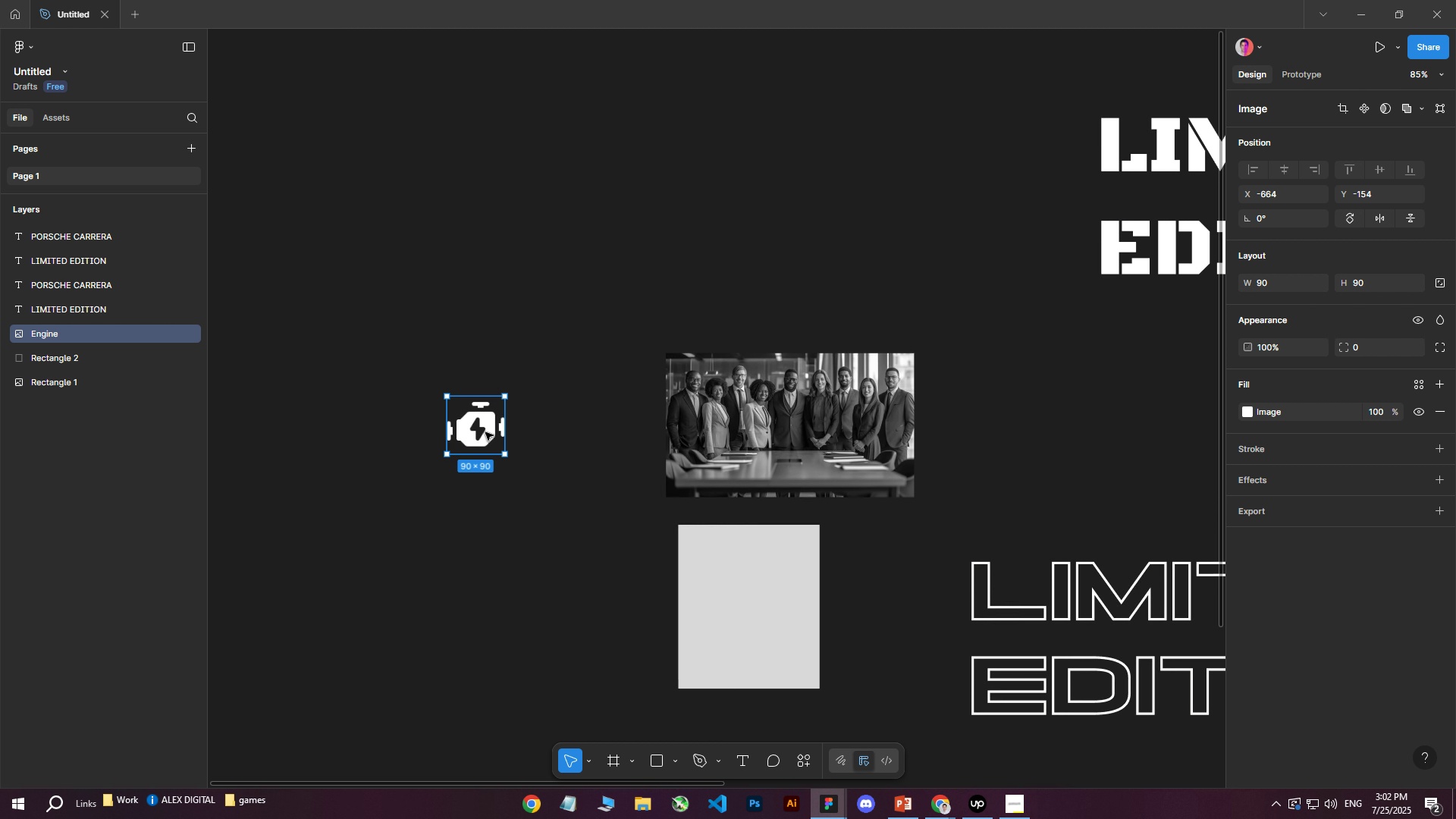 
key(Control+ControlLeft)
 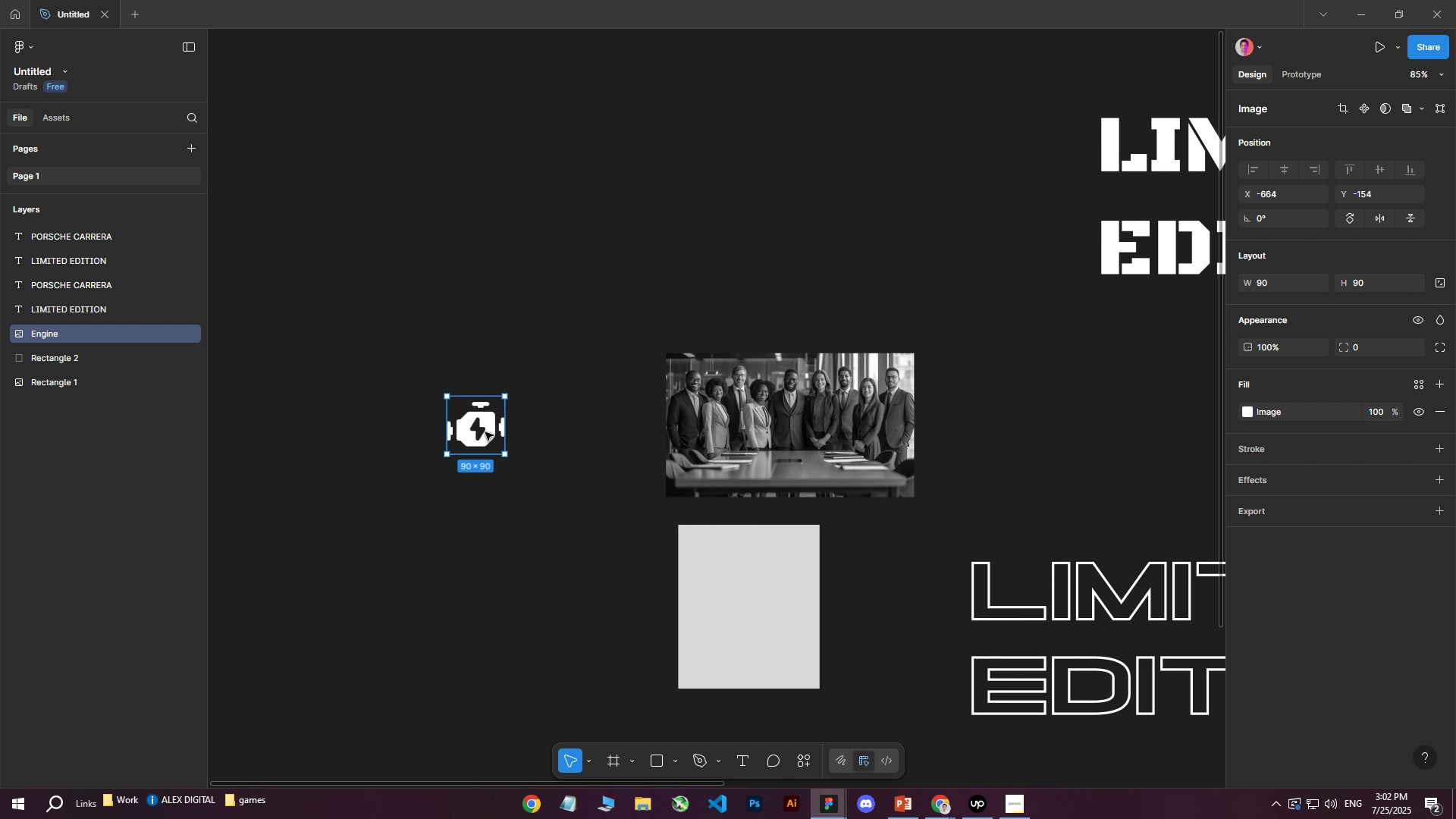 
key(Control+ControlLeft)
 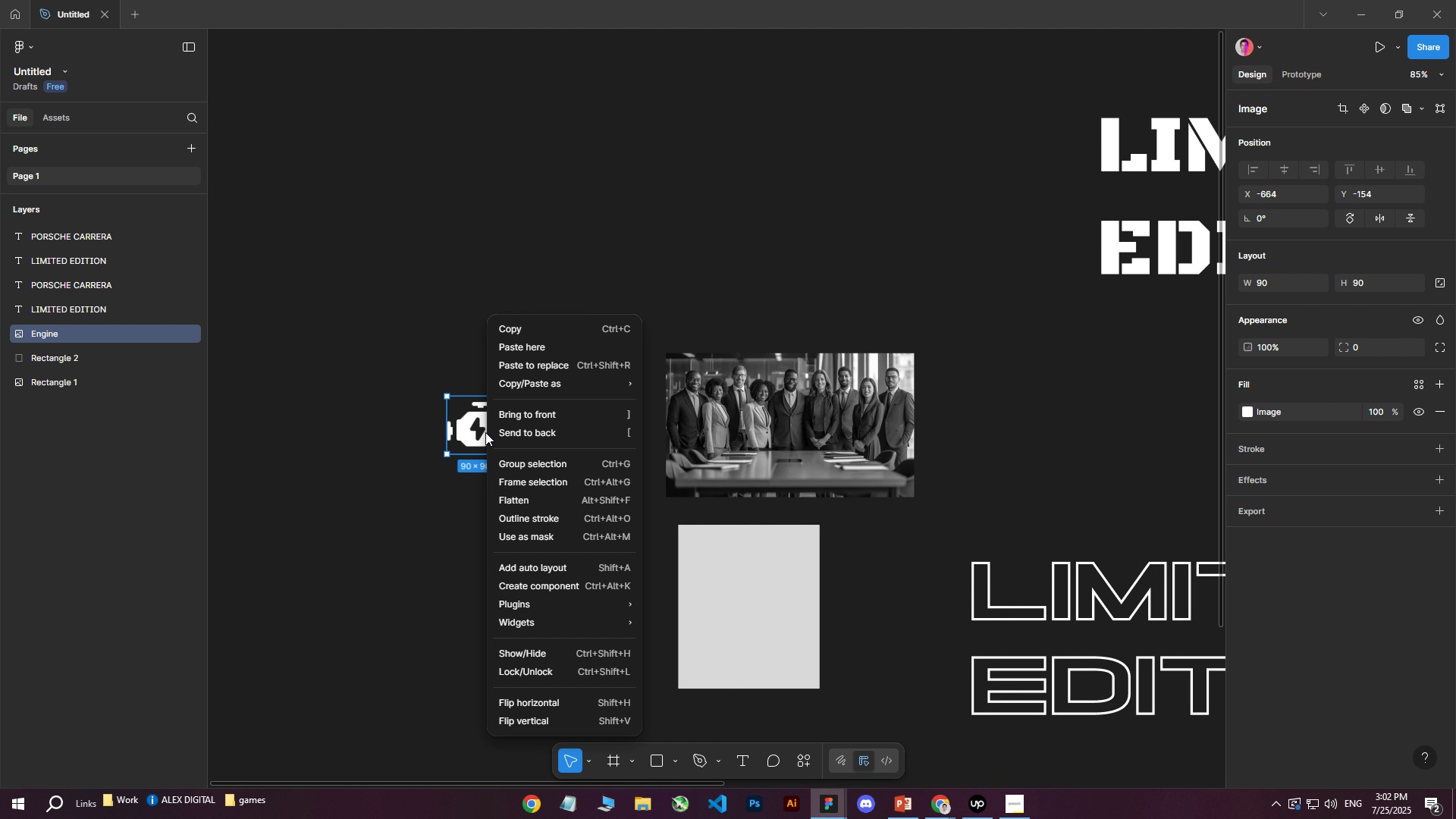 
right_click([485, 432])
 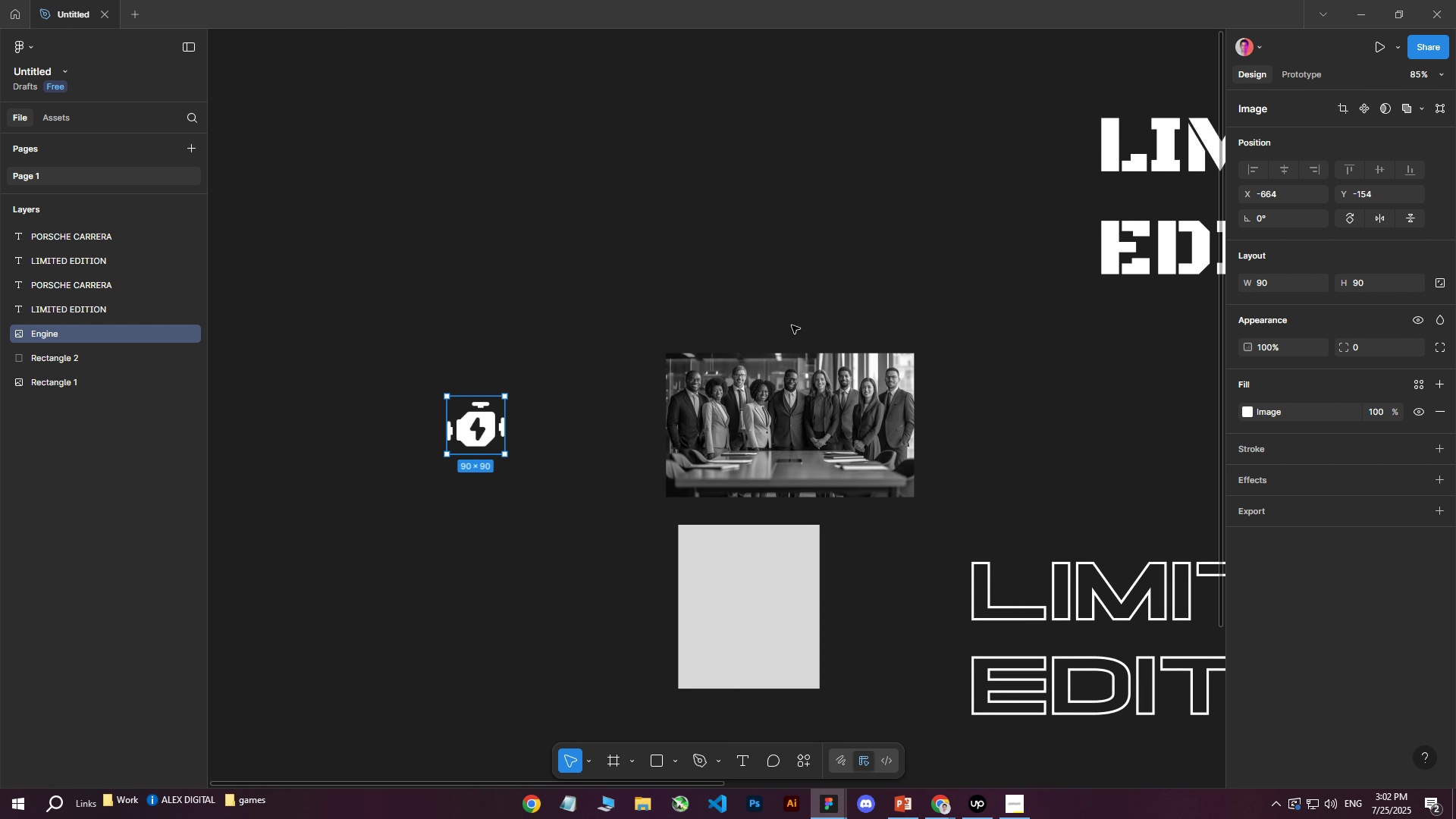 
left_click_drag(start_coordinate=[405, 302], to_coordinate=[538, 581])
 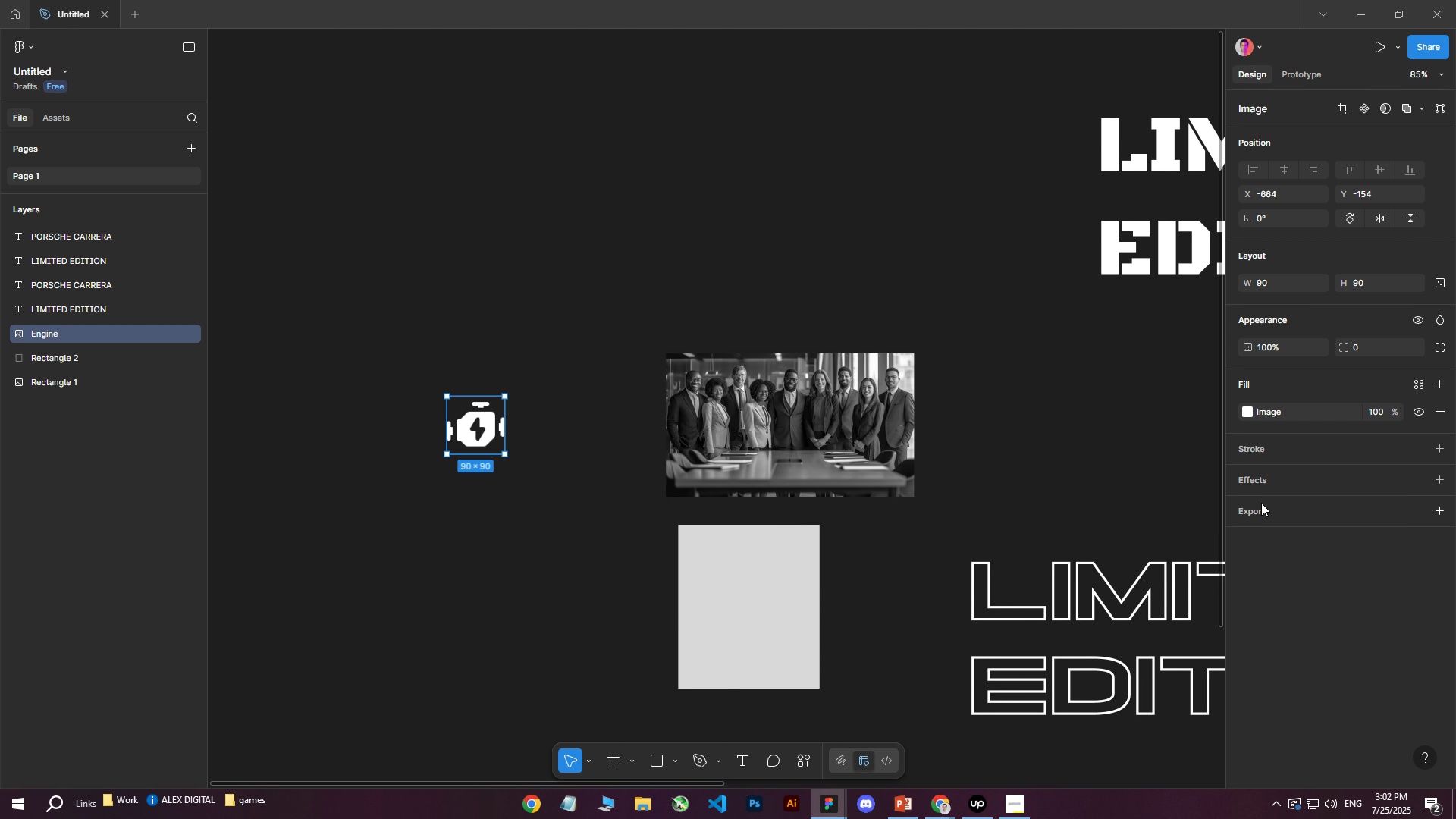 
left_click([1276, 517])
 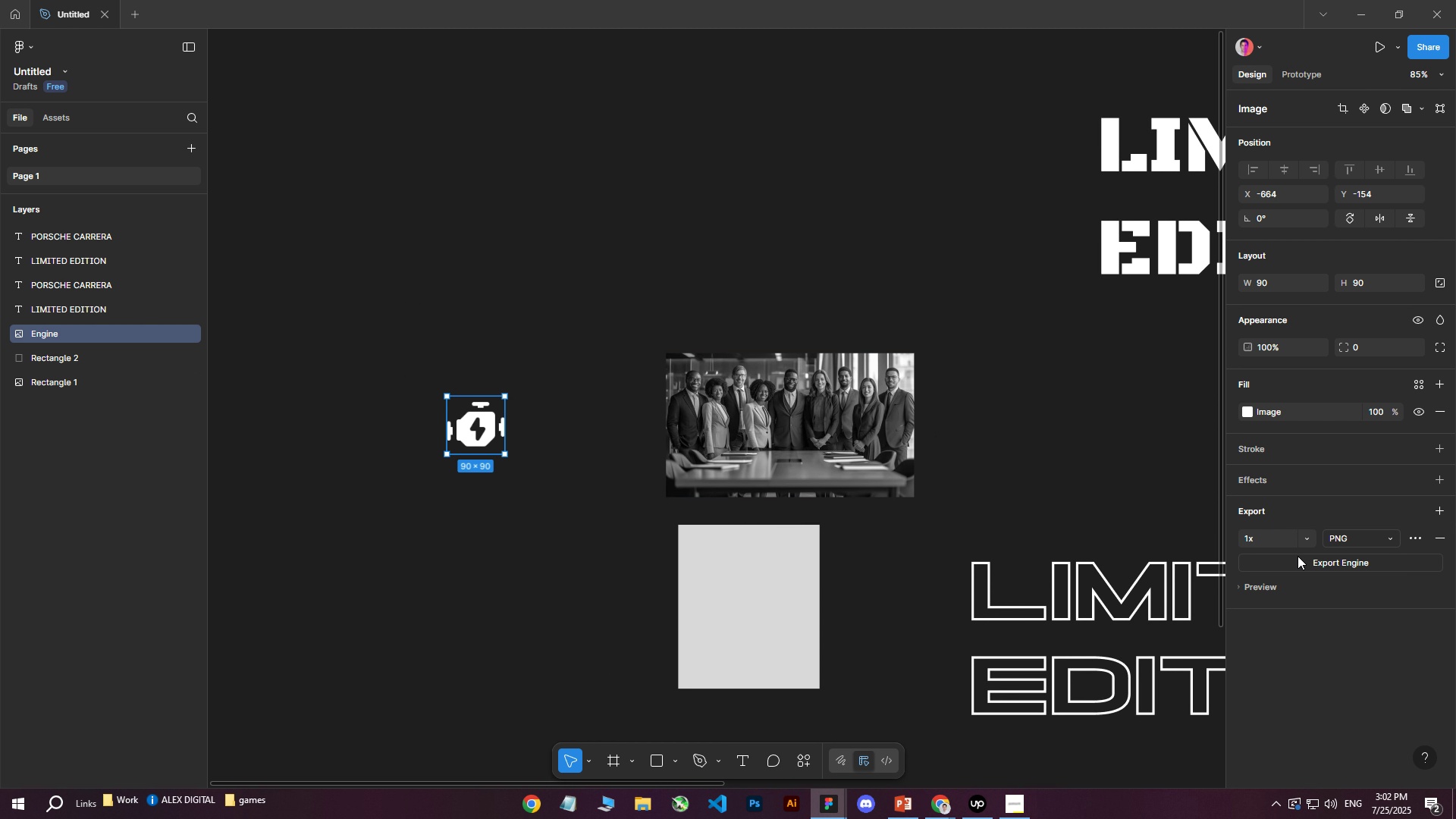 
left_click([1298, 557])
 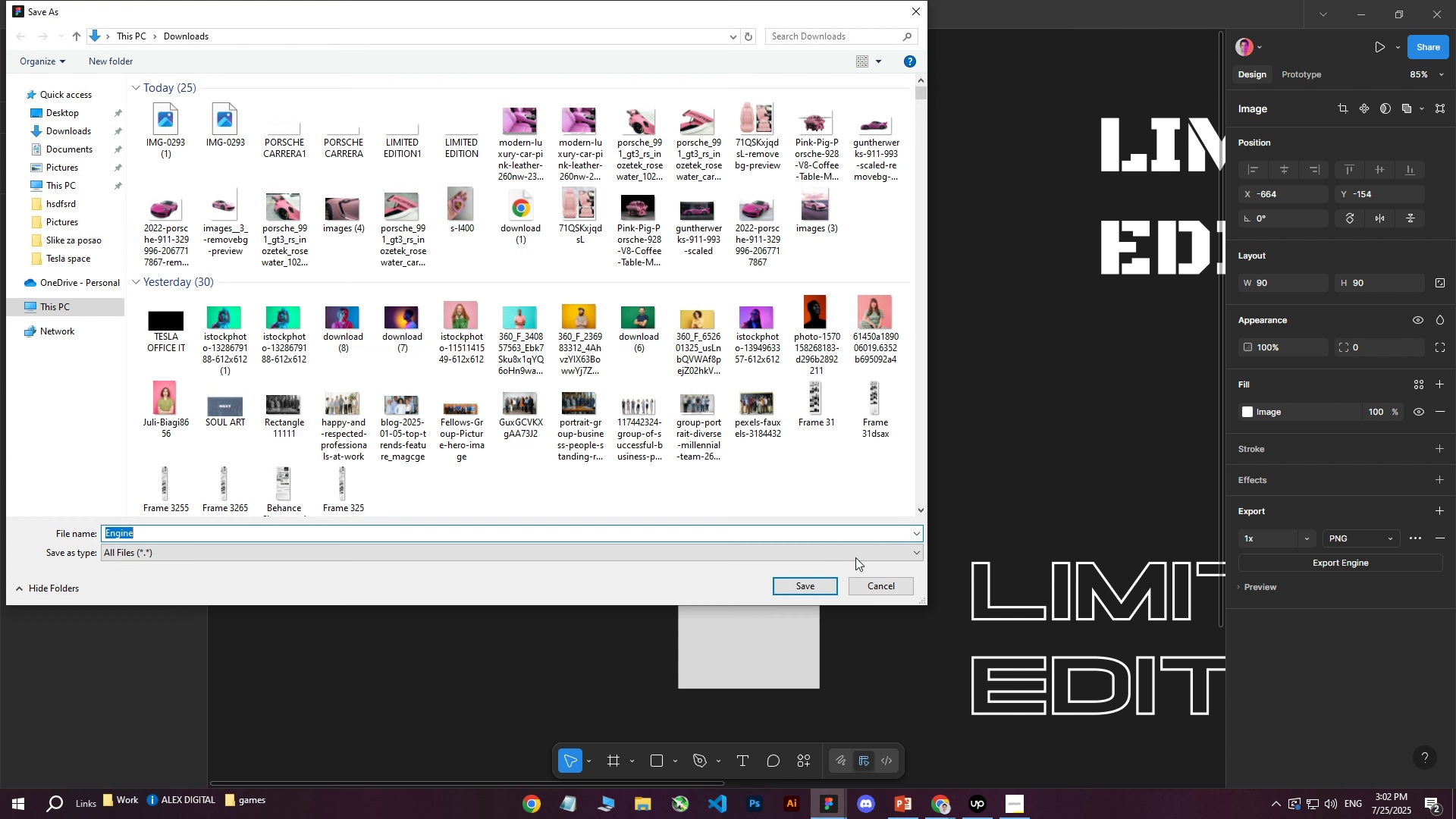 
left_click([815, 585])
 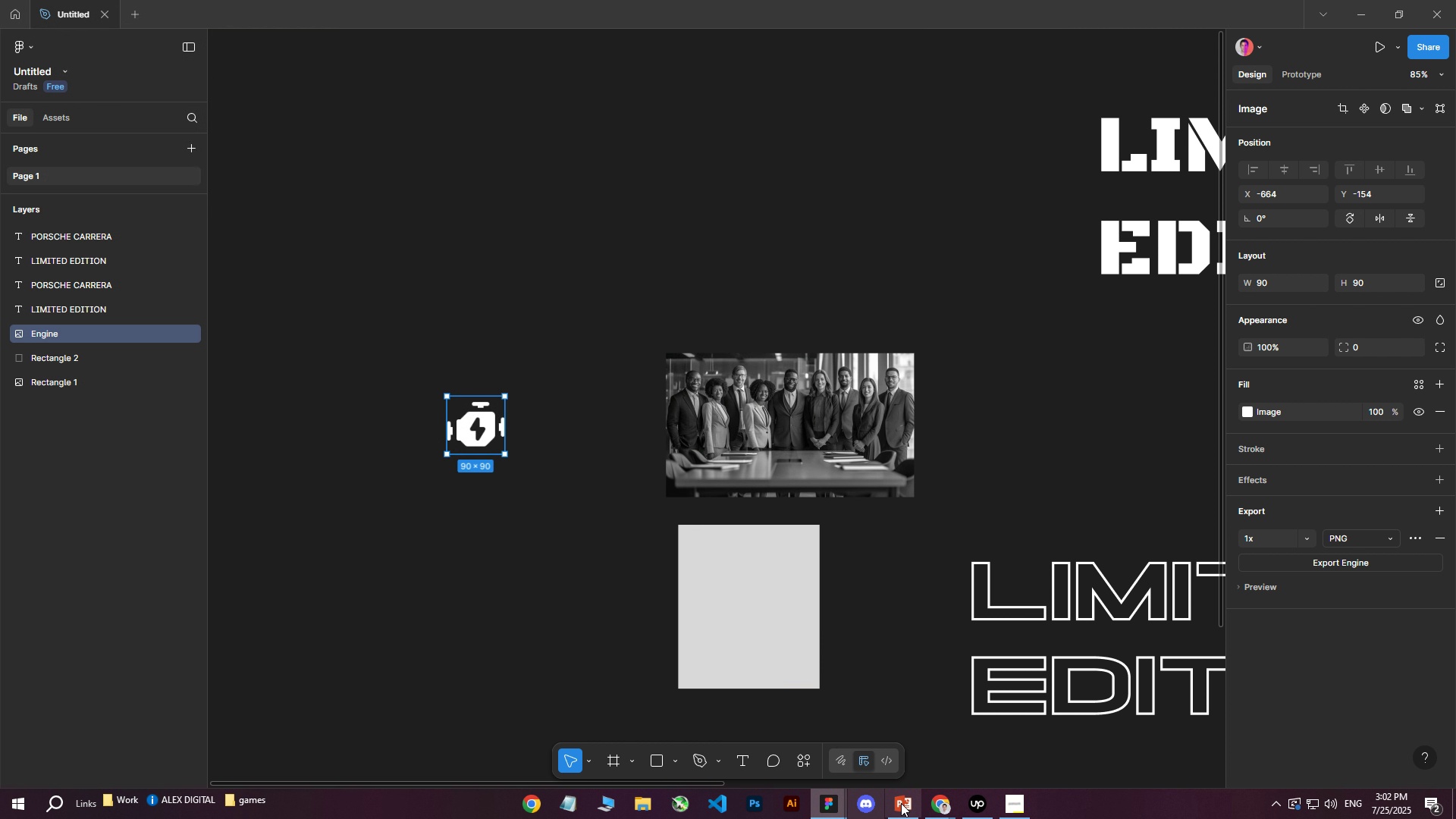 
left_click([932, 813])
 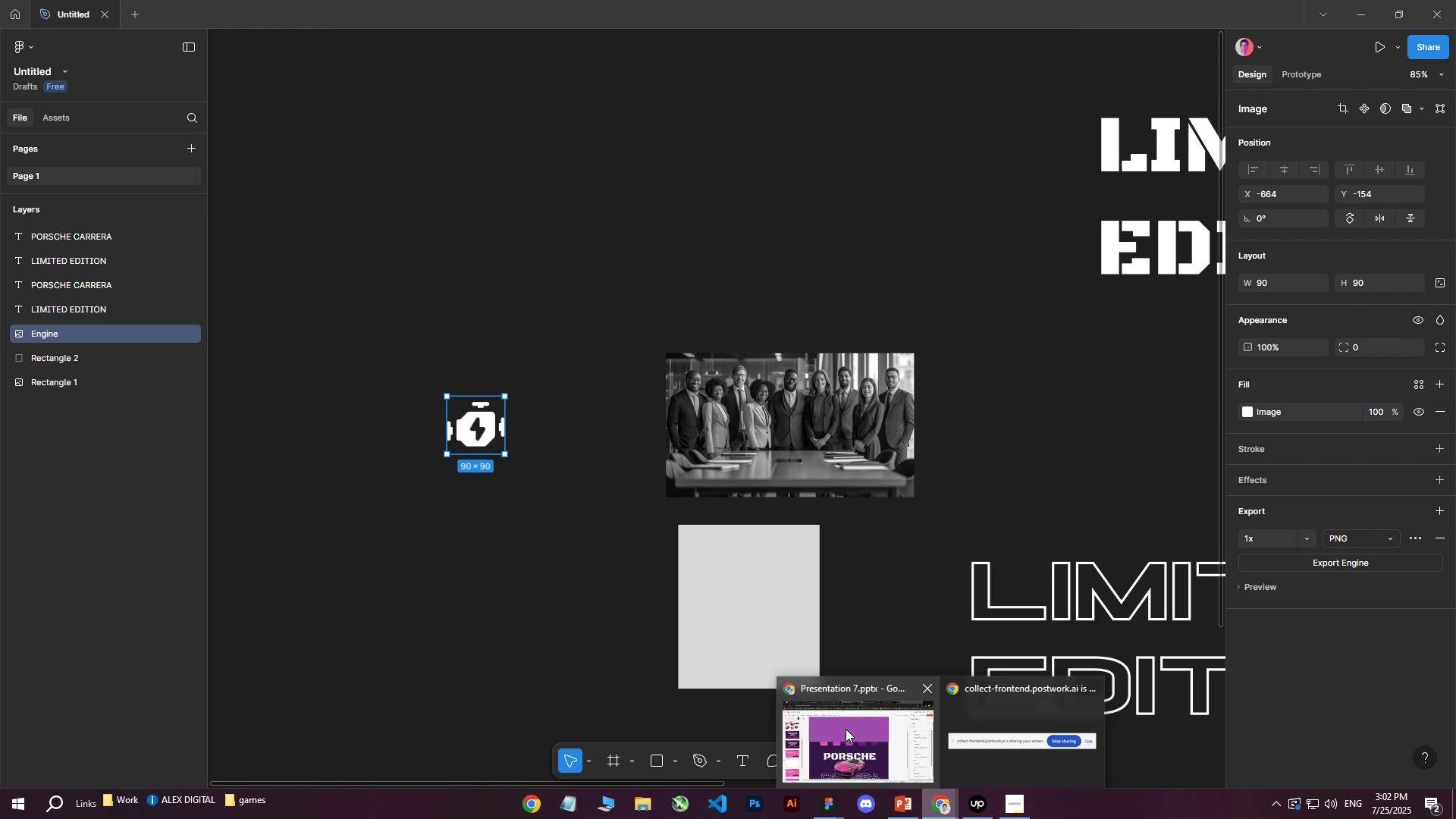 
left_click([847, 731])
 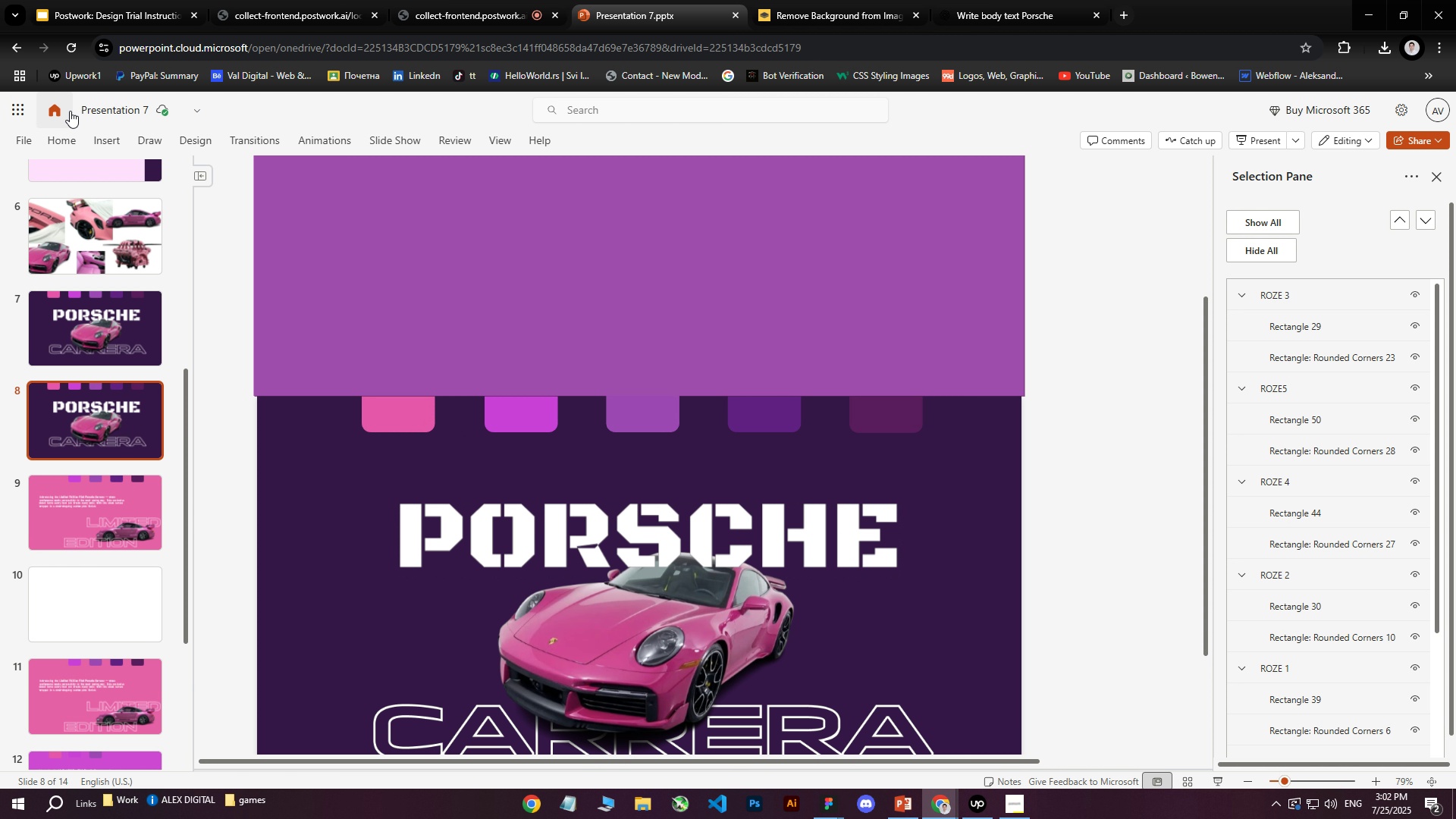 
left_click([98, 139])
 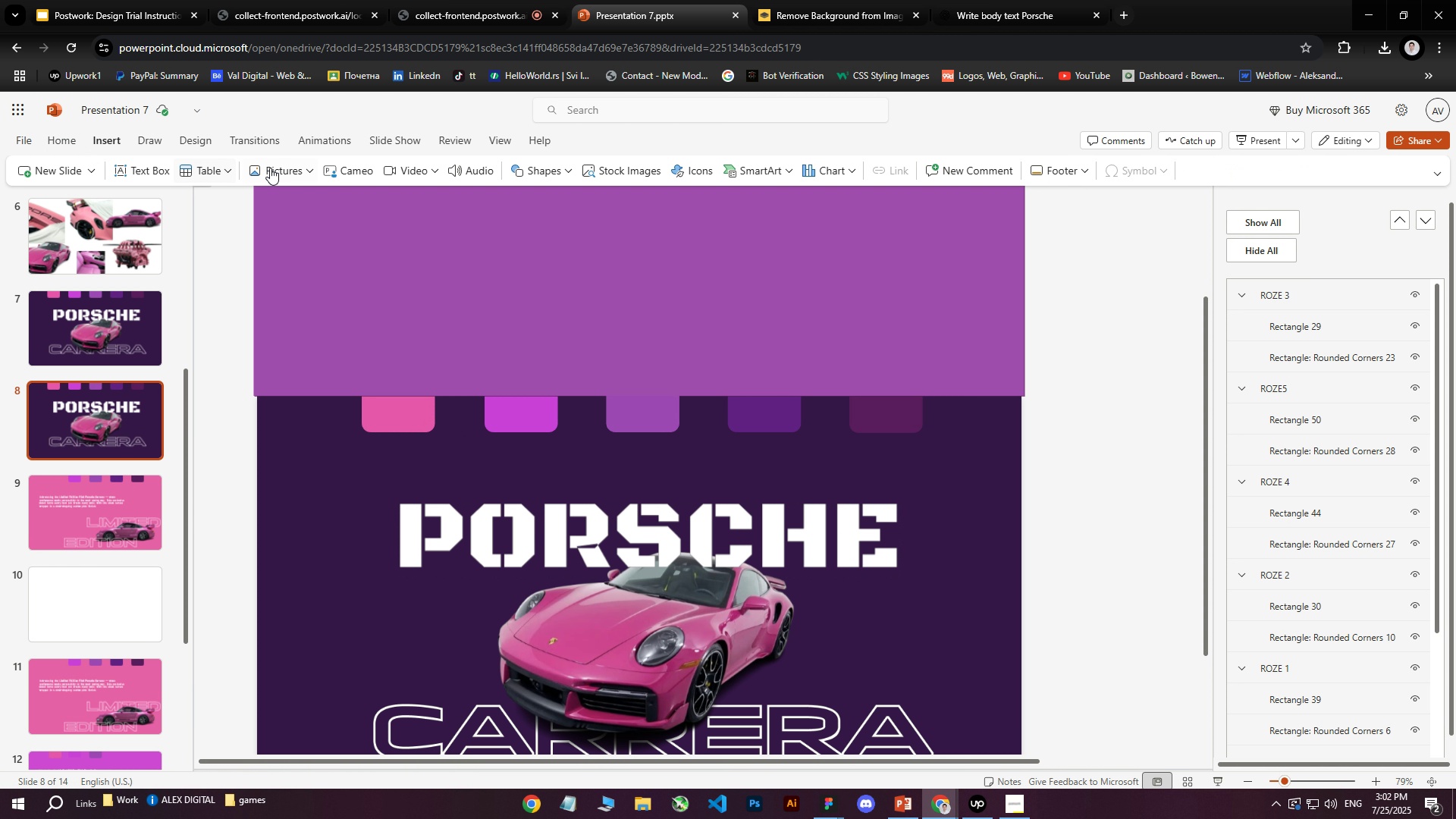 
left_click([279, 168])
 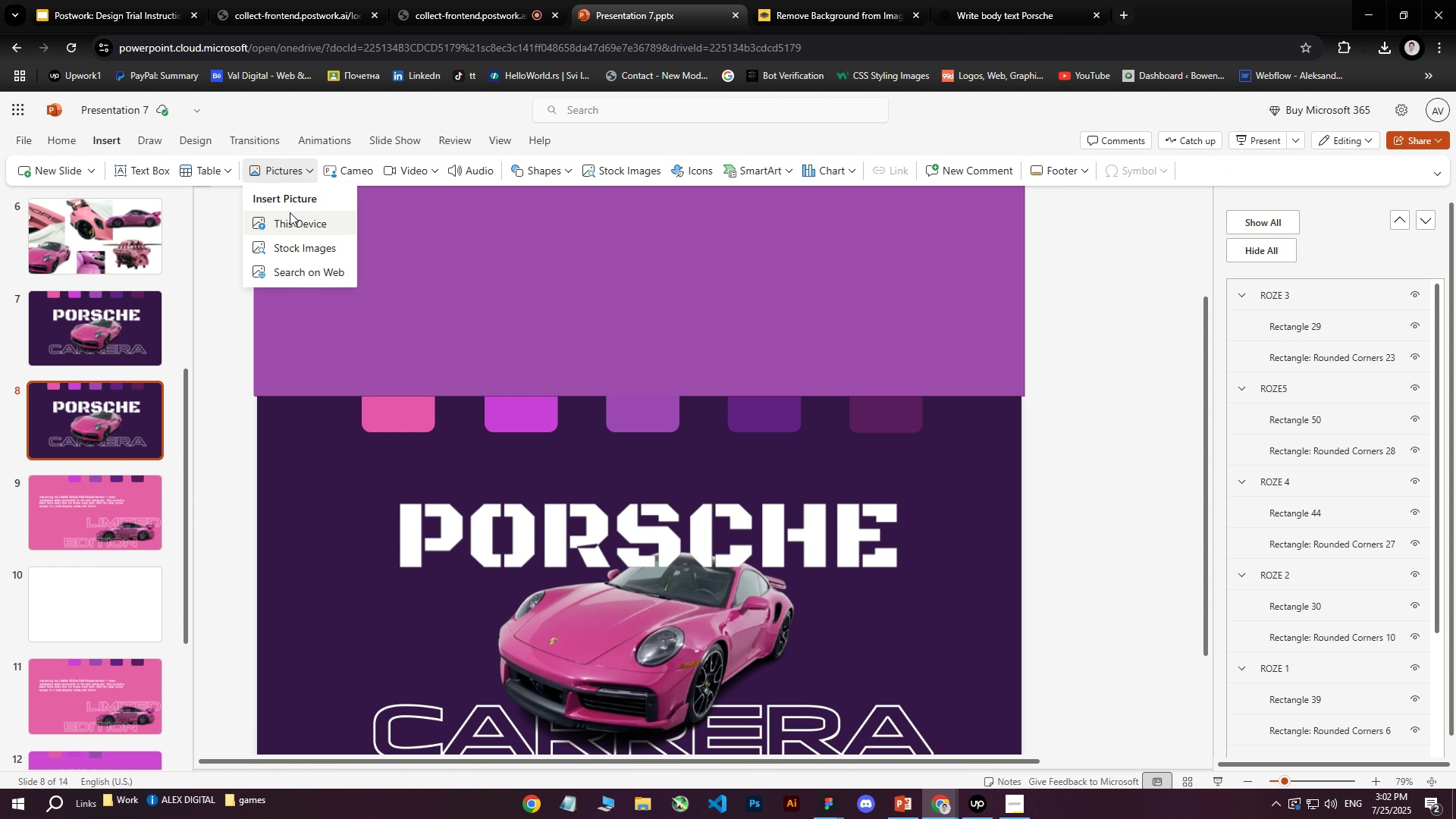 
left_click([284, 223])
 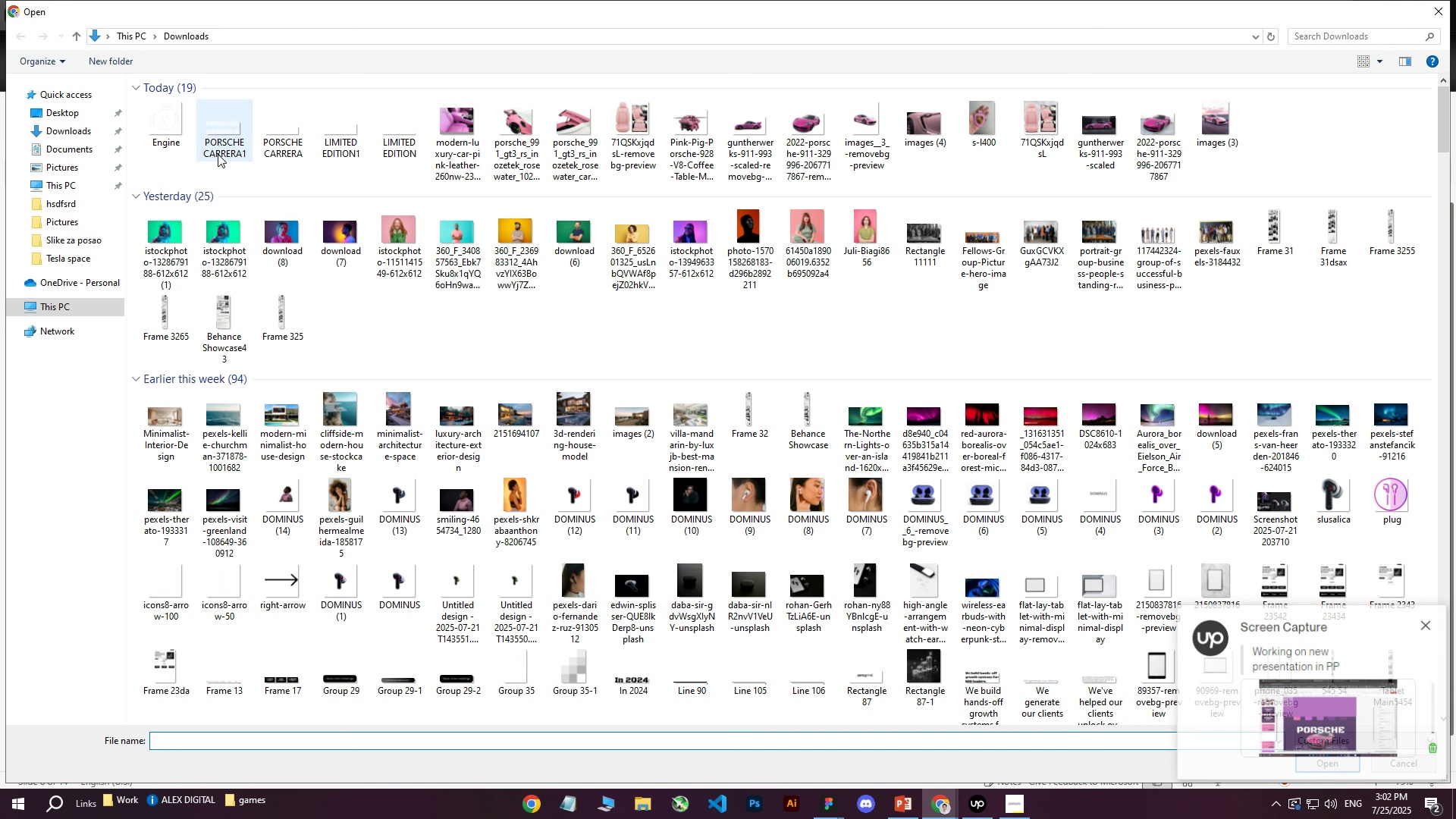 
left_click([182, 125])
 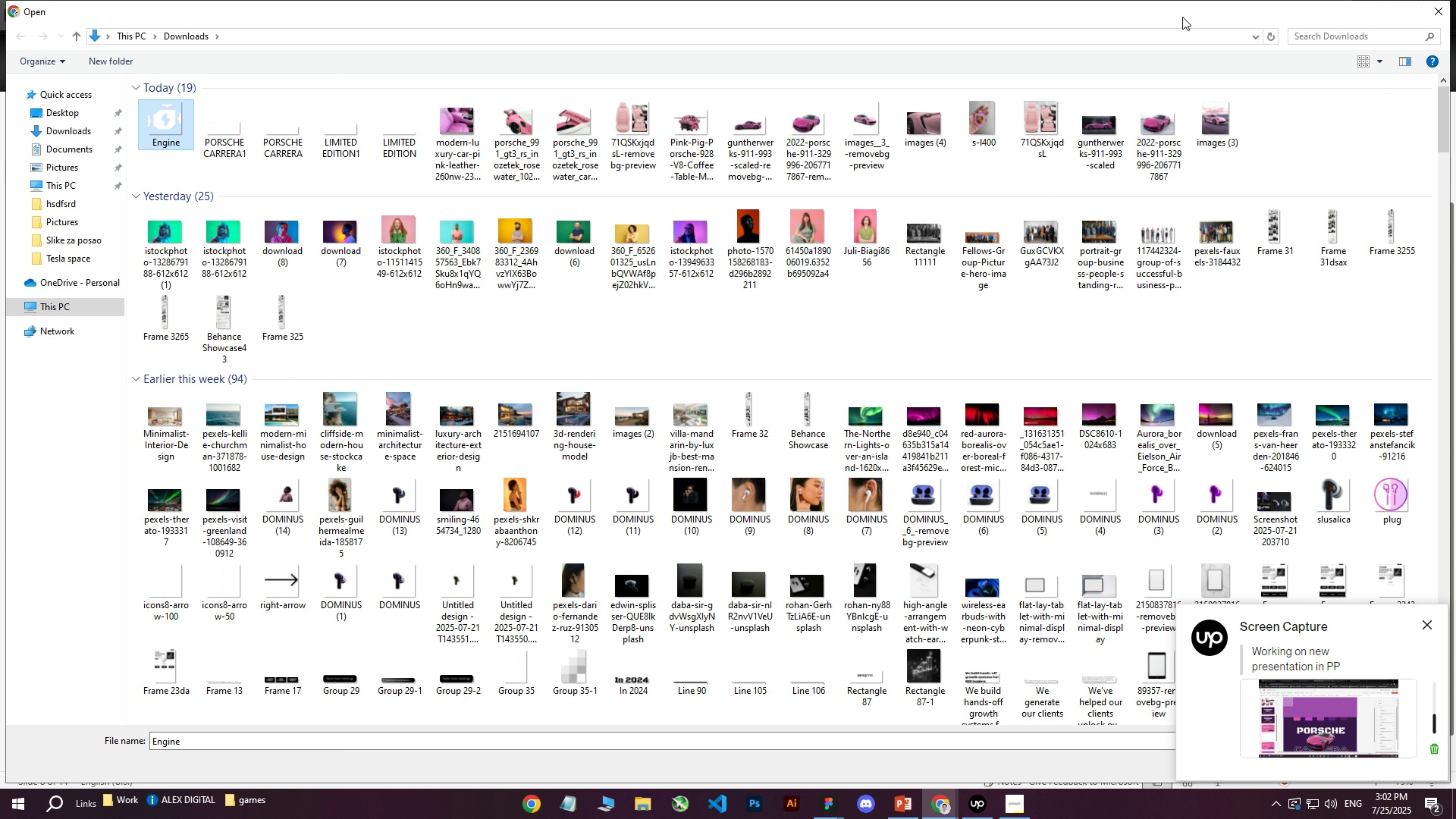 
double_click([1182, 17])
 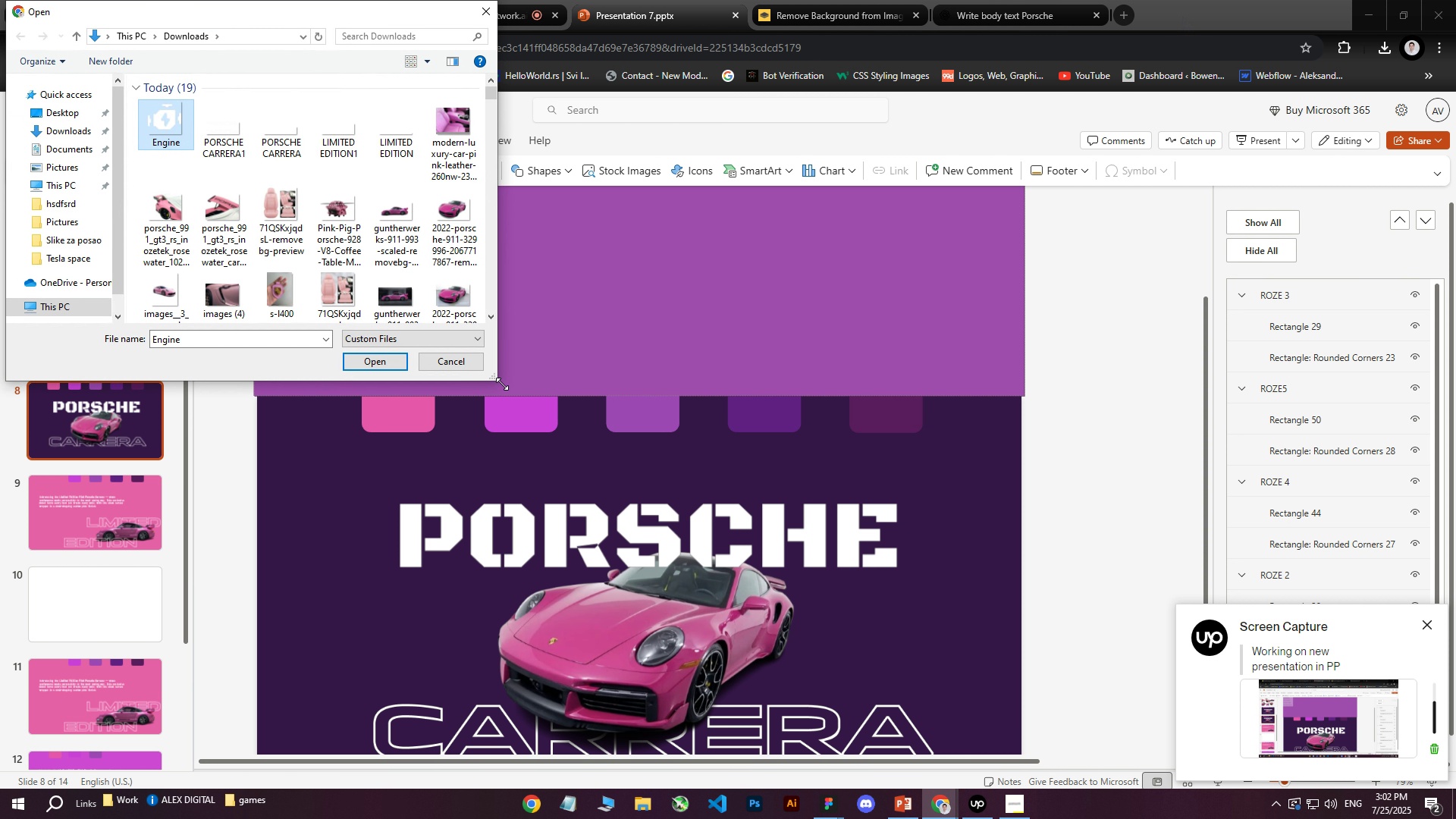 
left_click_drag(start_coordinate=[498, 378], to_coordinate=[767, 457])
 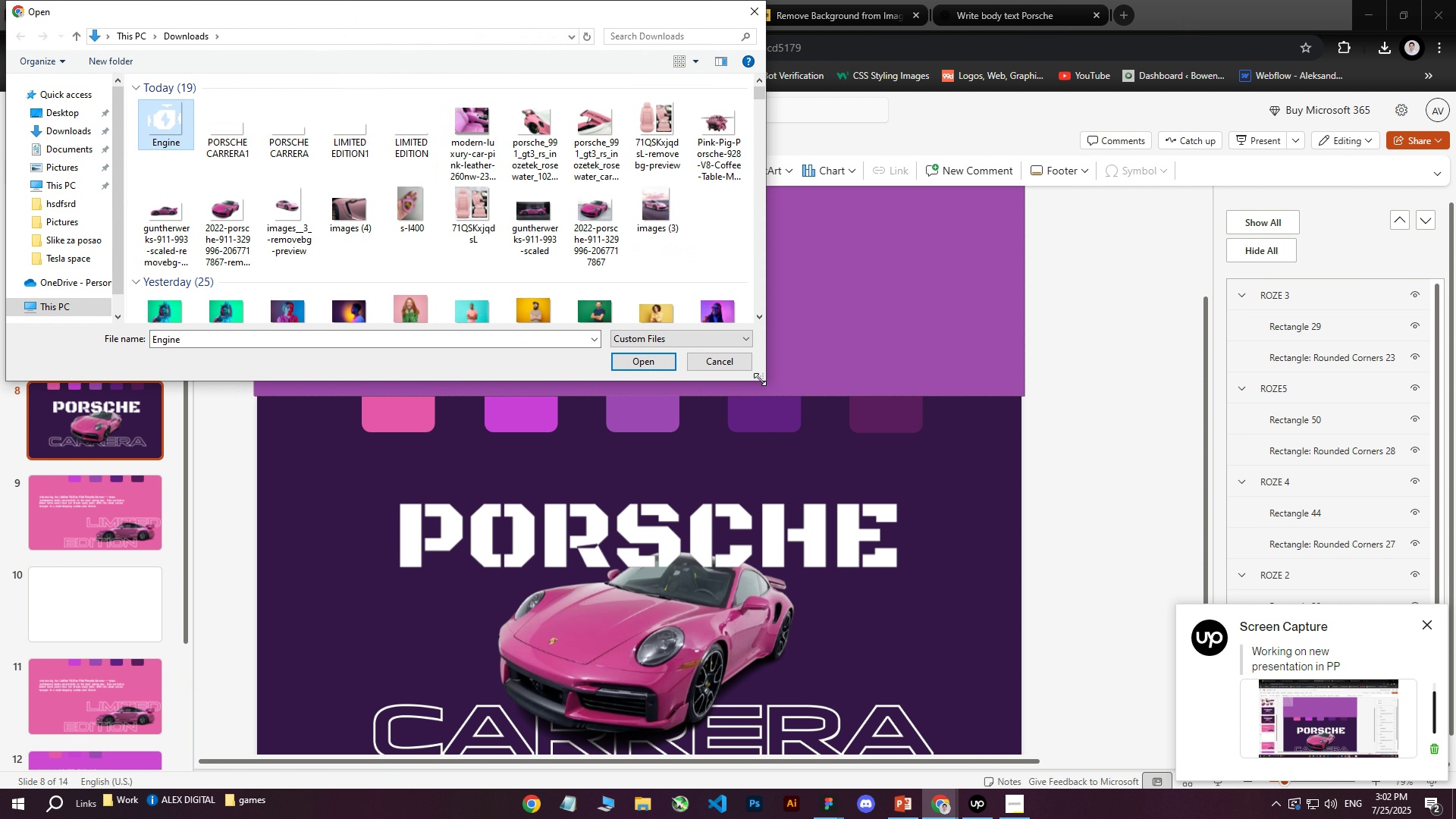 
left_click_drag(start_coordinate=[761, 378], to_coordinate=[825, 414])
 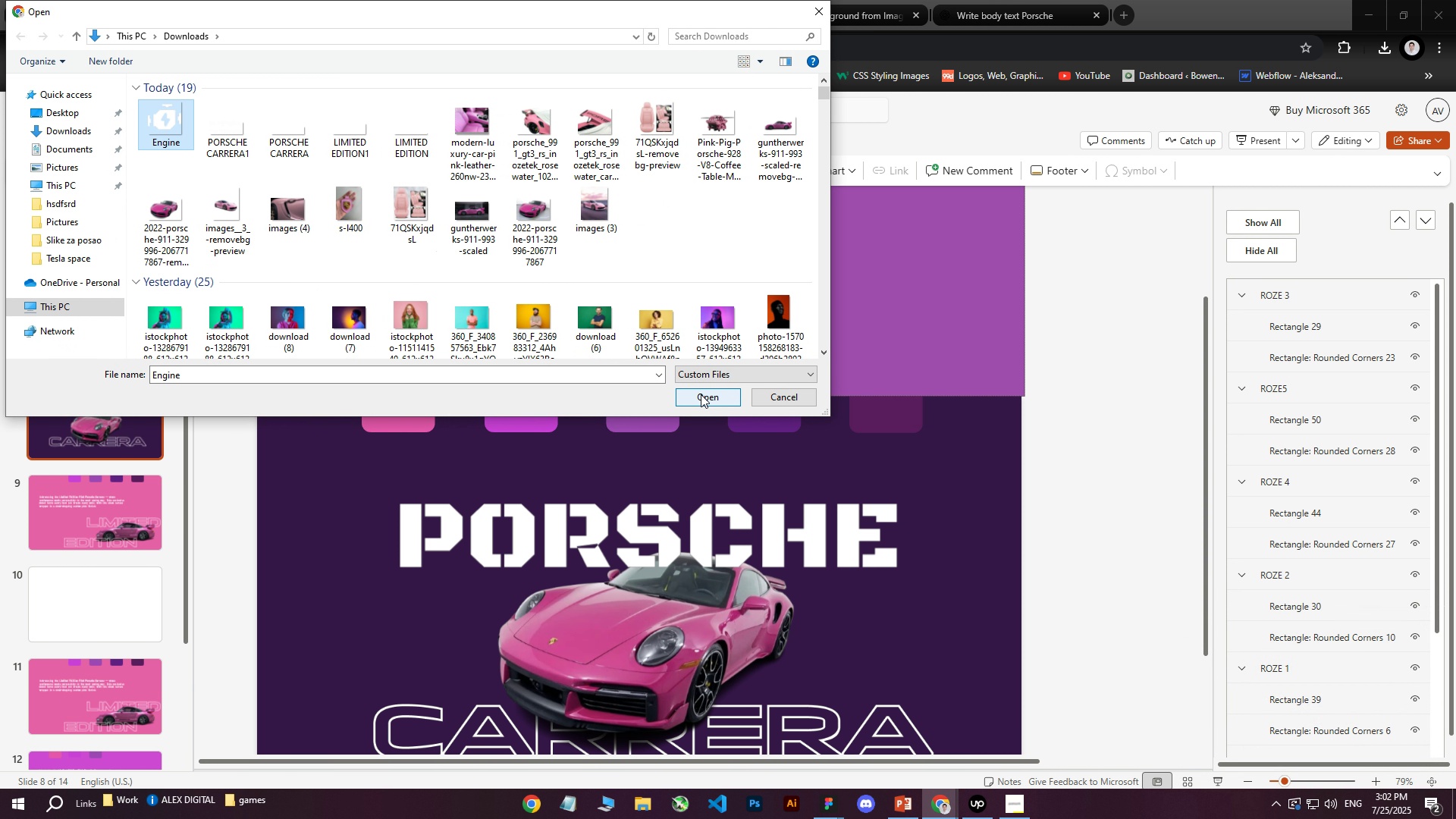 
left_click([701, 395])
 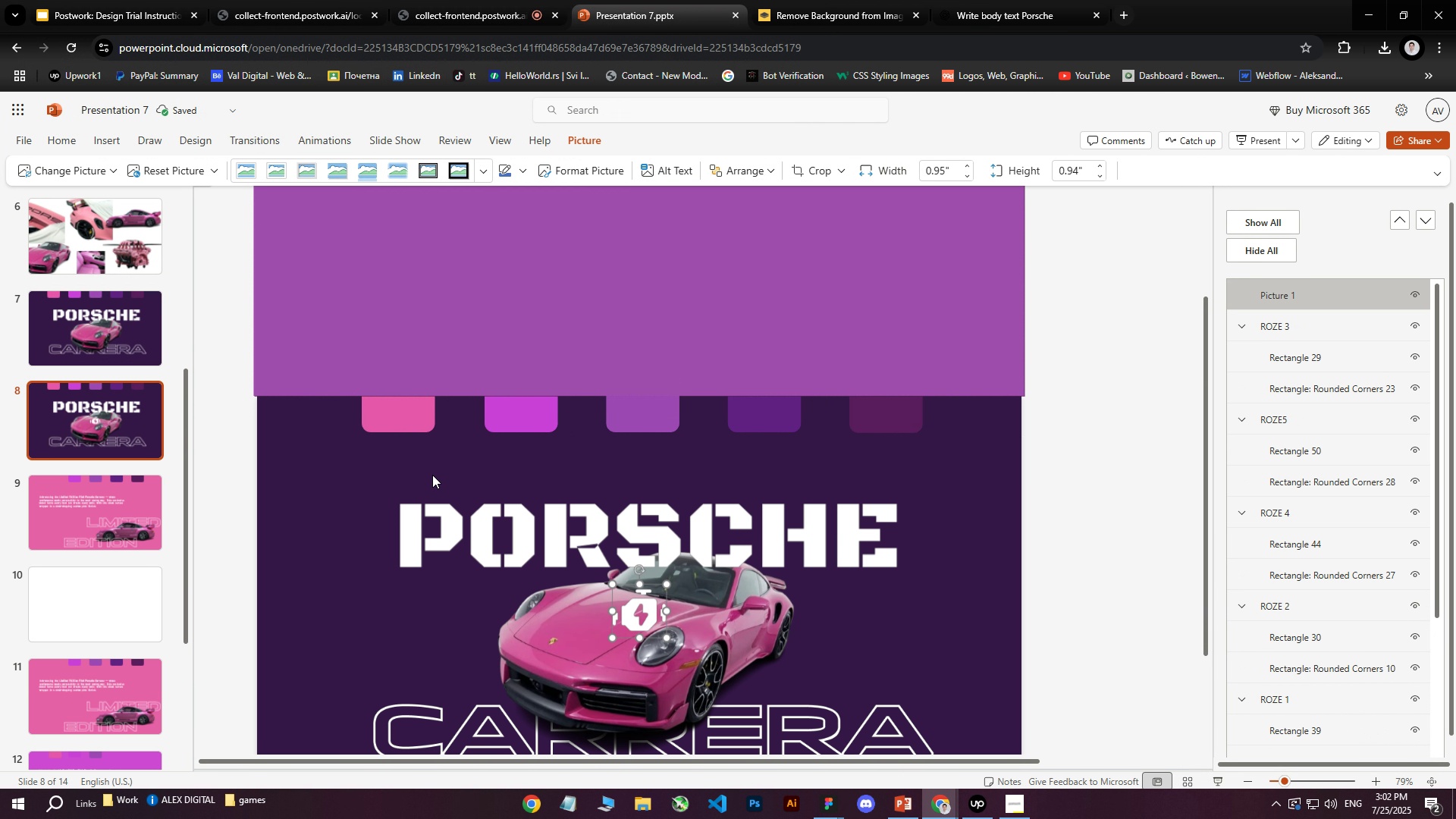 
left_click_drag(start_coordinate=[643, 613], to_coordinate=[385, 461])
 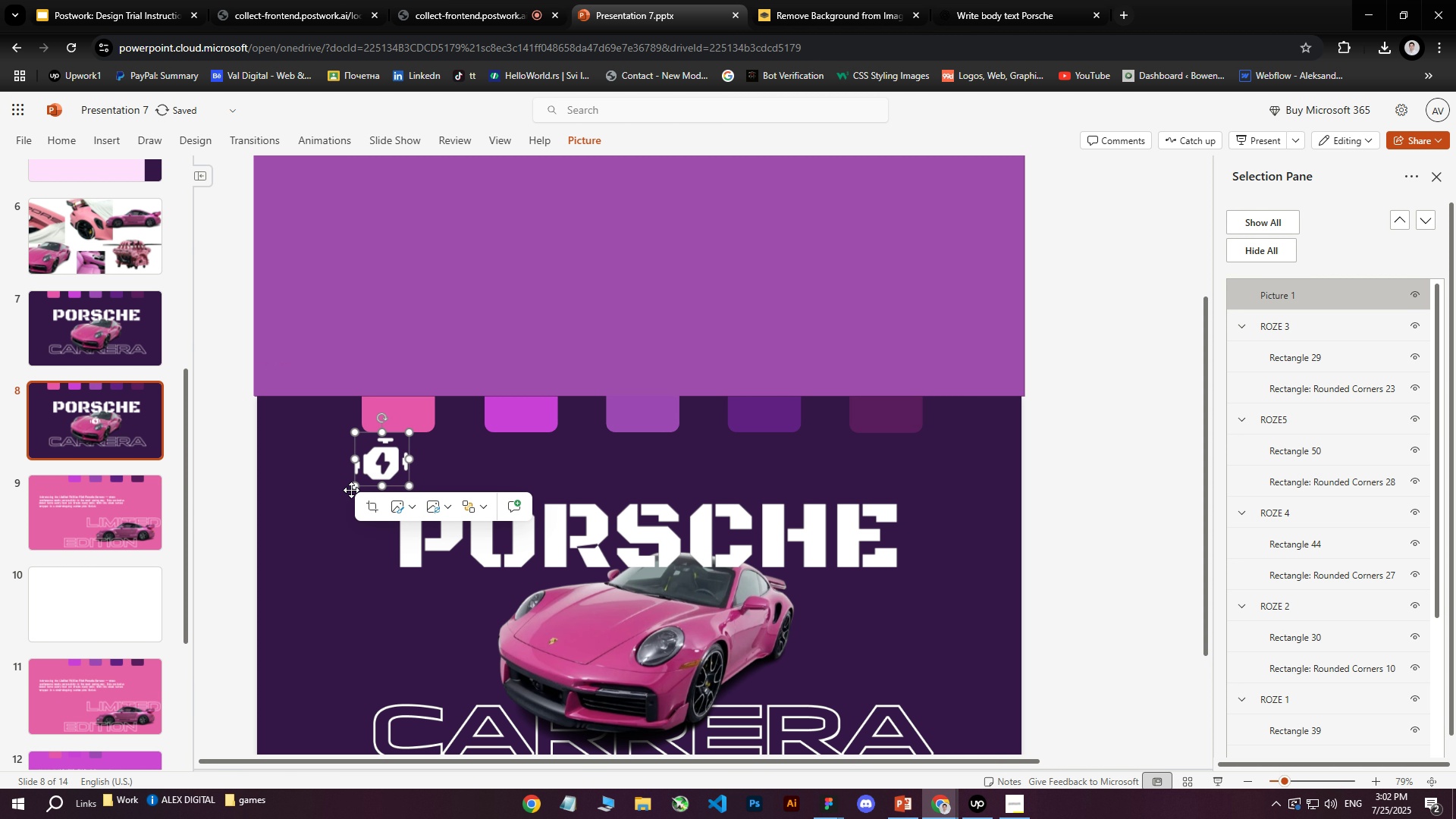 
left_click_drag(start_coordinate=[354, 486], to_coordinate=[374, 466])
 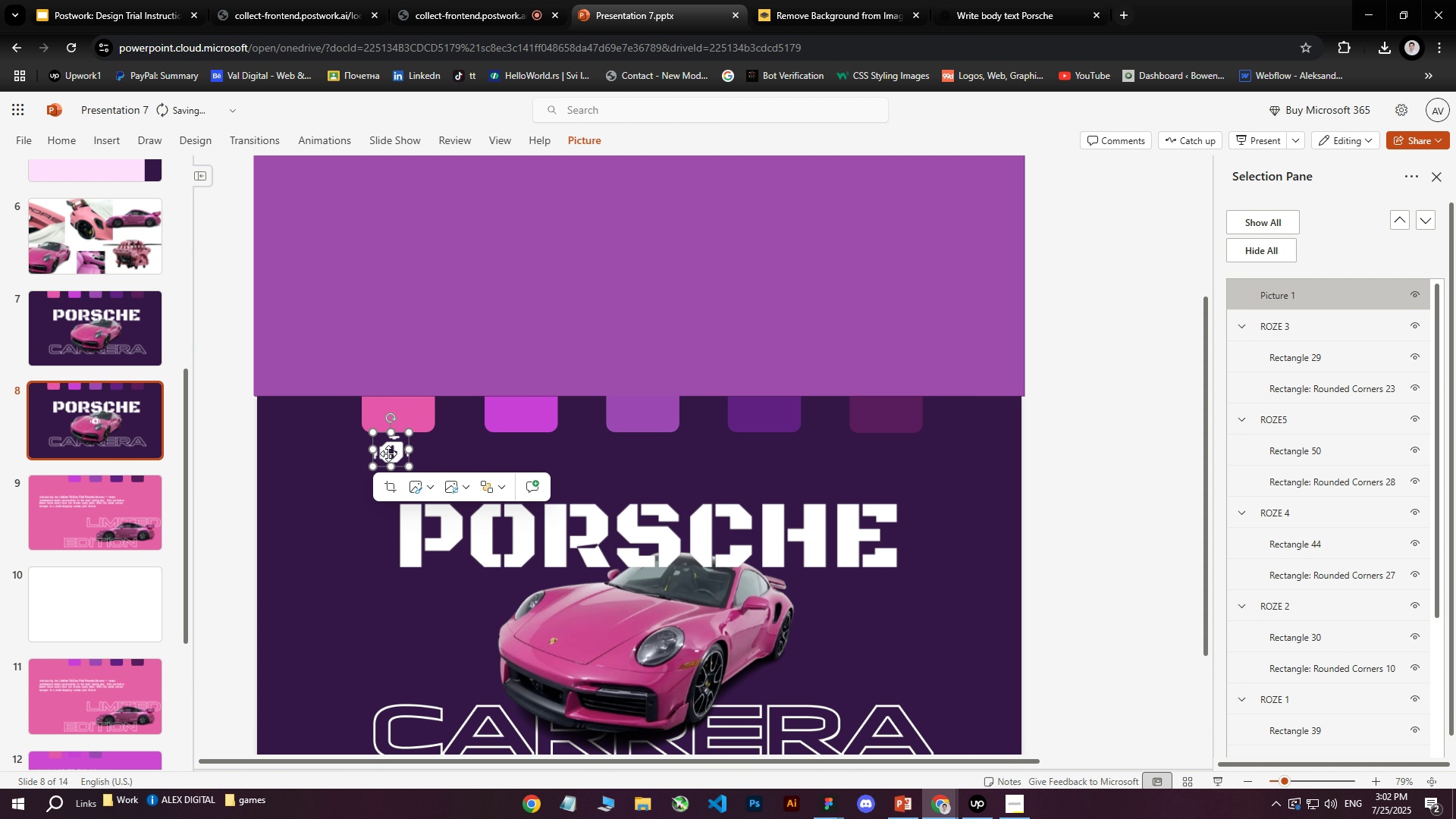 
left_click_drag(start_coordinate=[388, 453], to_coordinate=[519, 418])
 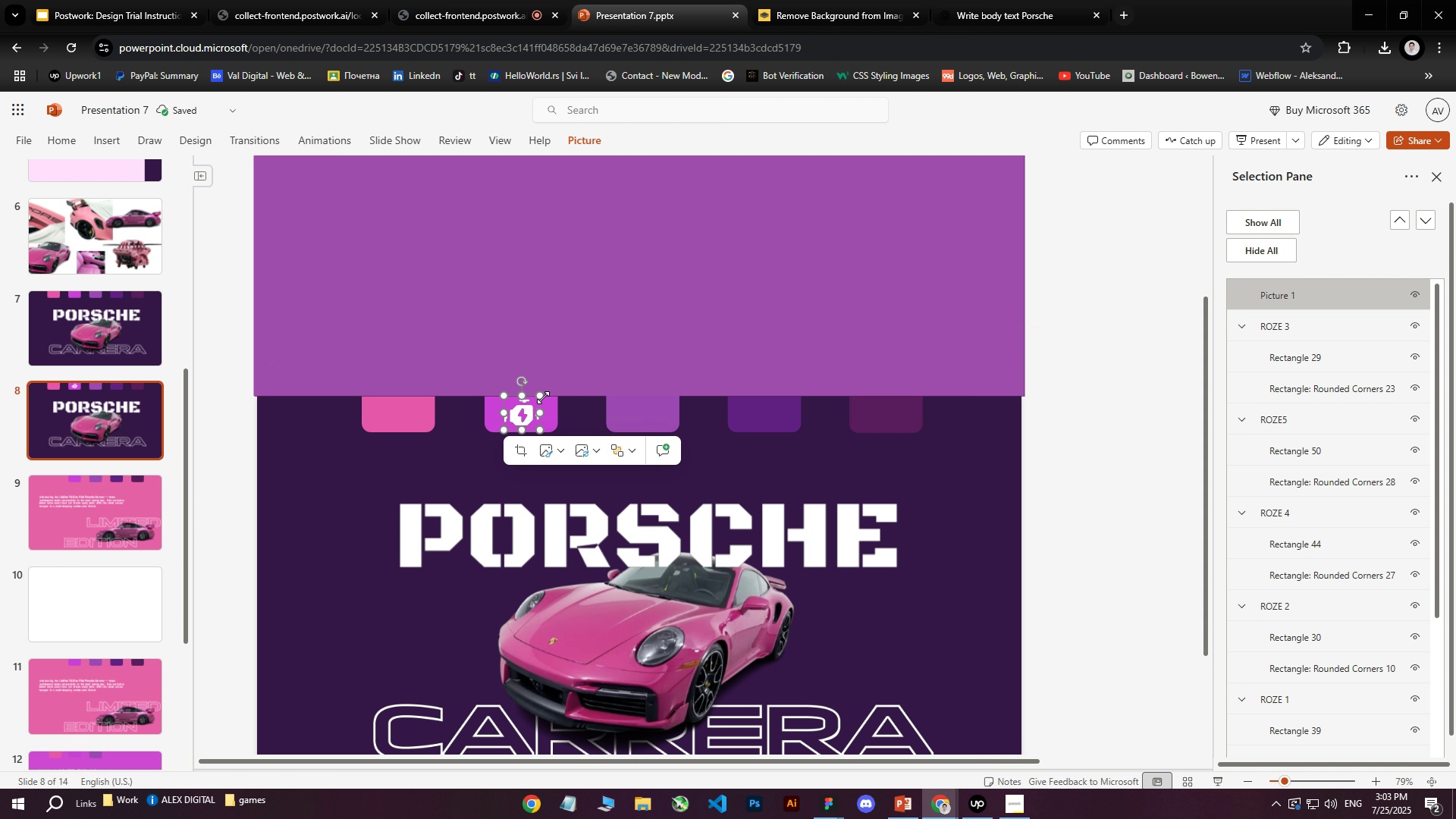 
left_click_drag(start_coordinate=[542, 397], to_coordinate=[529, 411])
 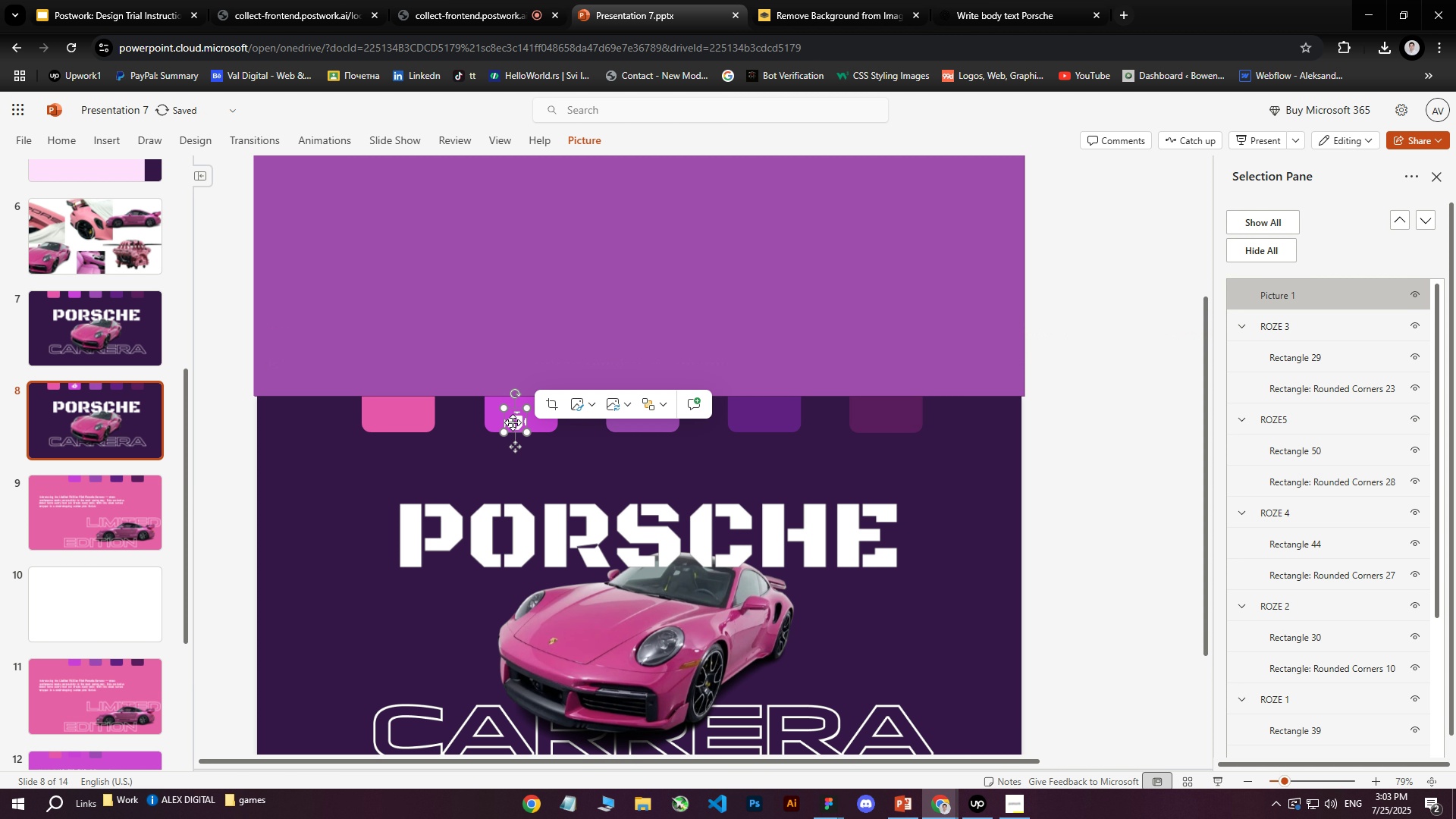 
left_click_drag(start_coordinate=[514, 422], to_coordinate=[519, 416])
 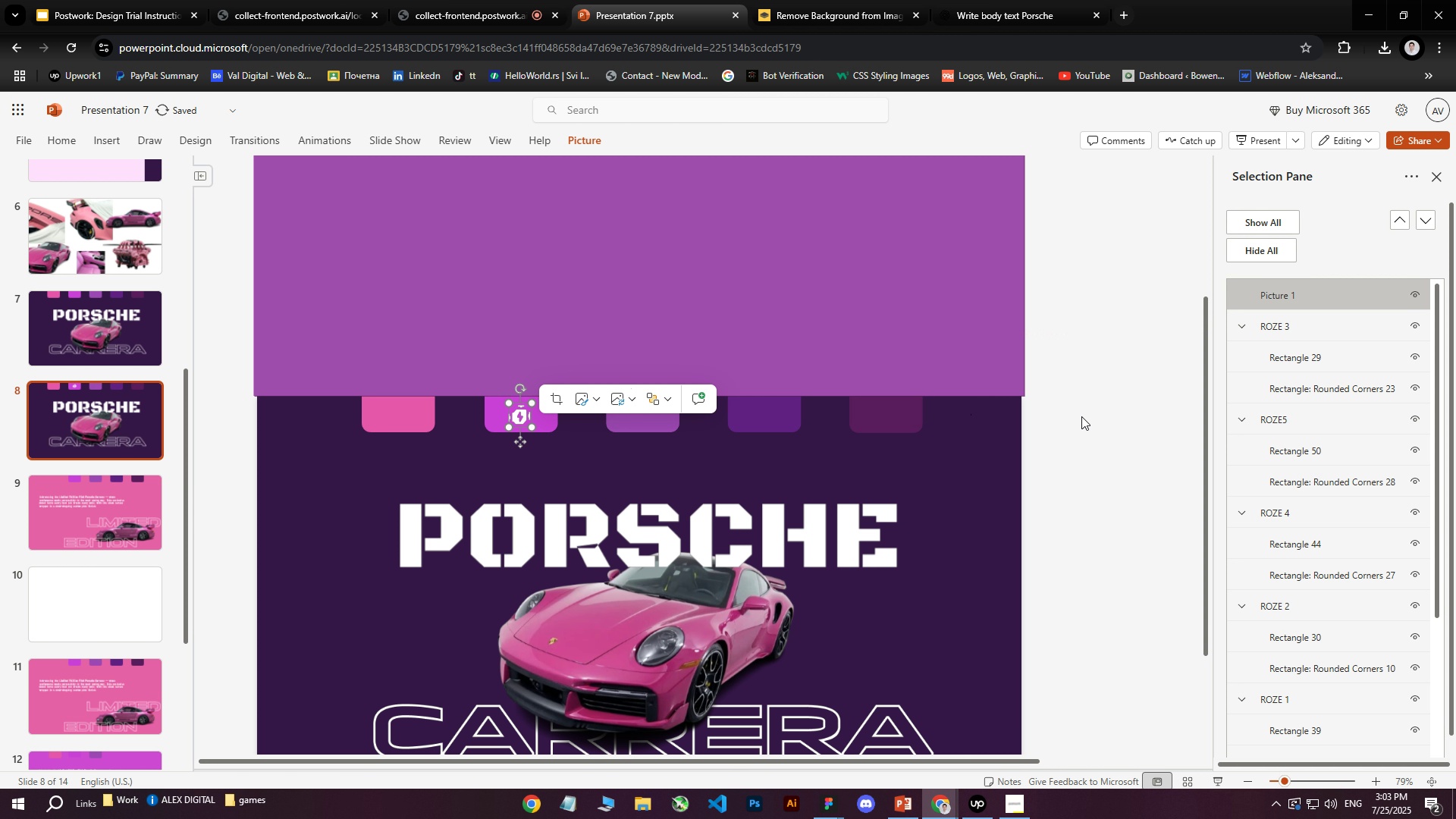 
left_click([1091, 419])
 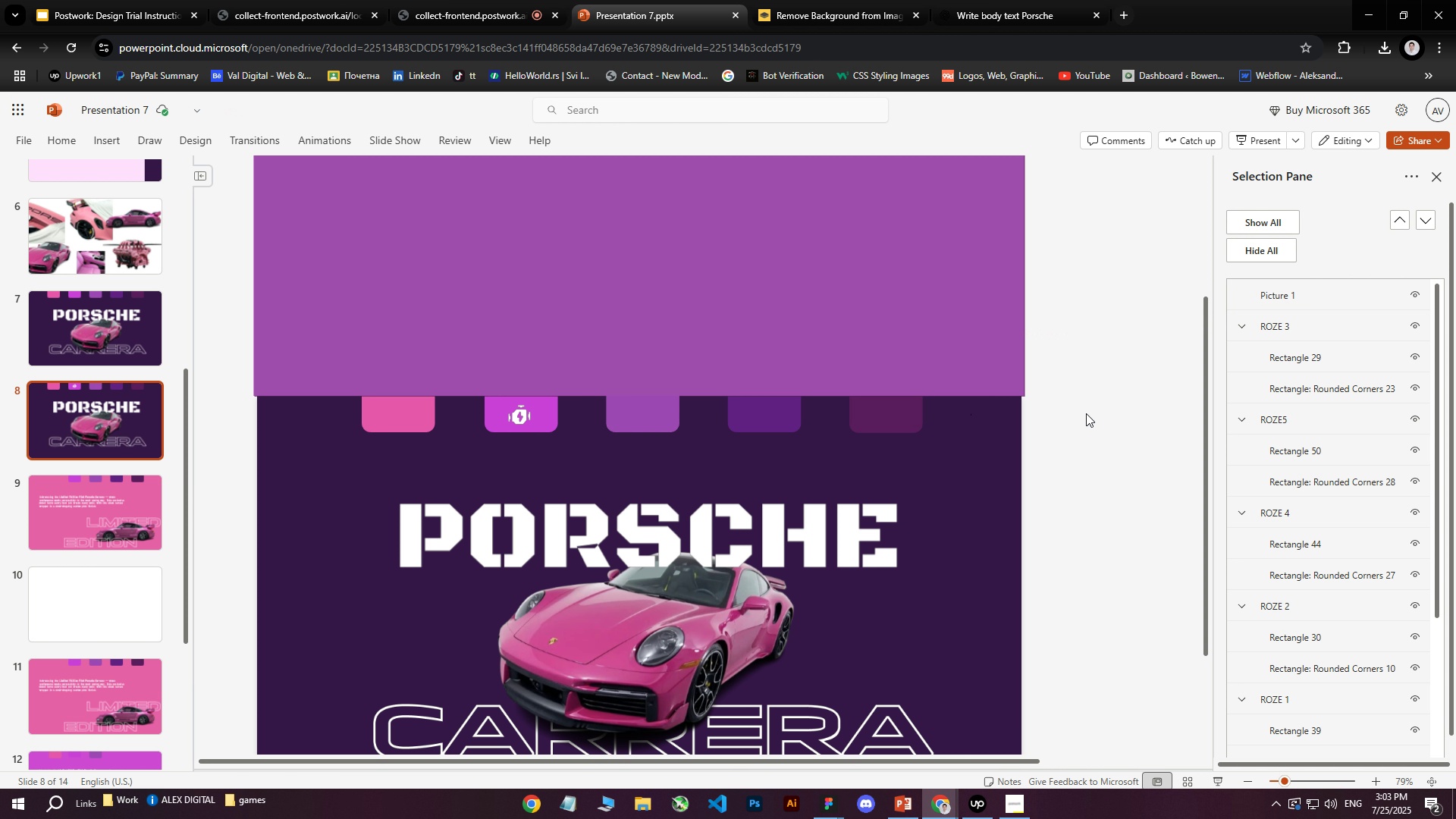 
wait(5.06)
 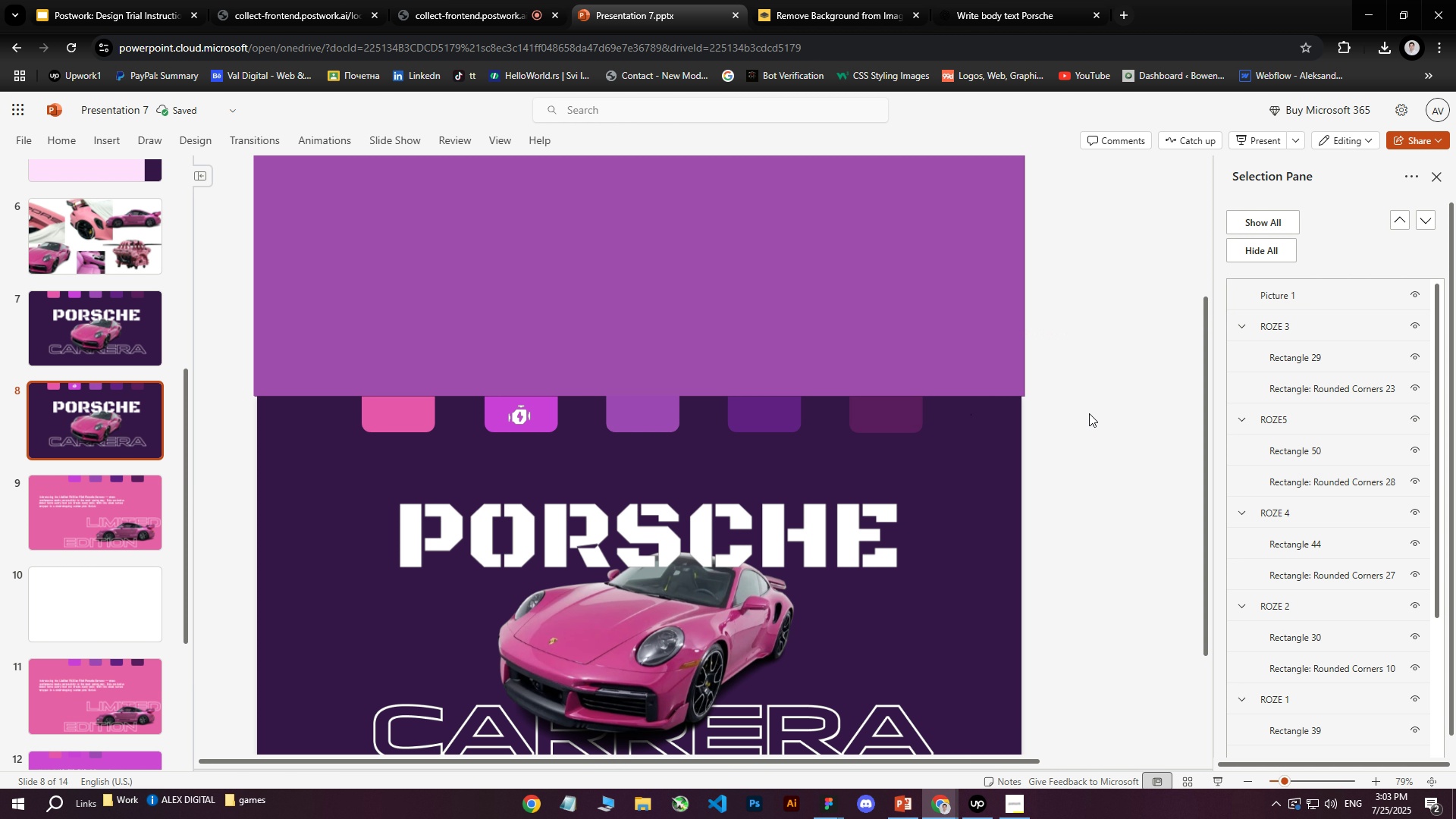 
left_click([823, 799])
 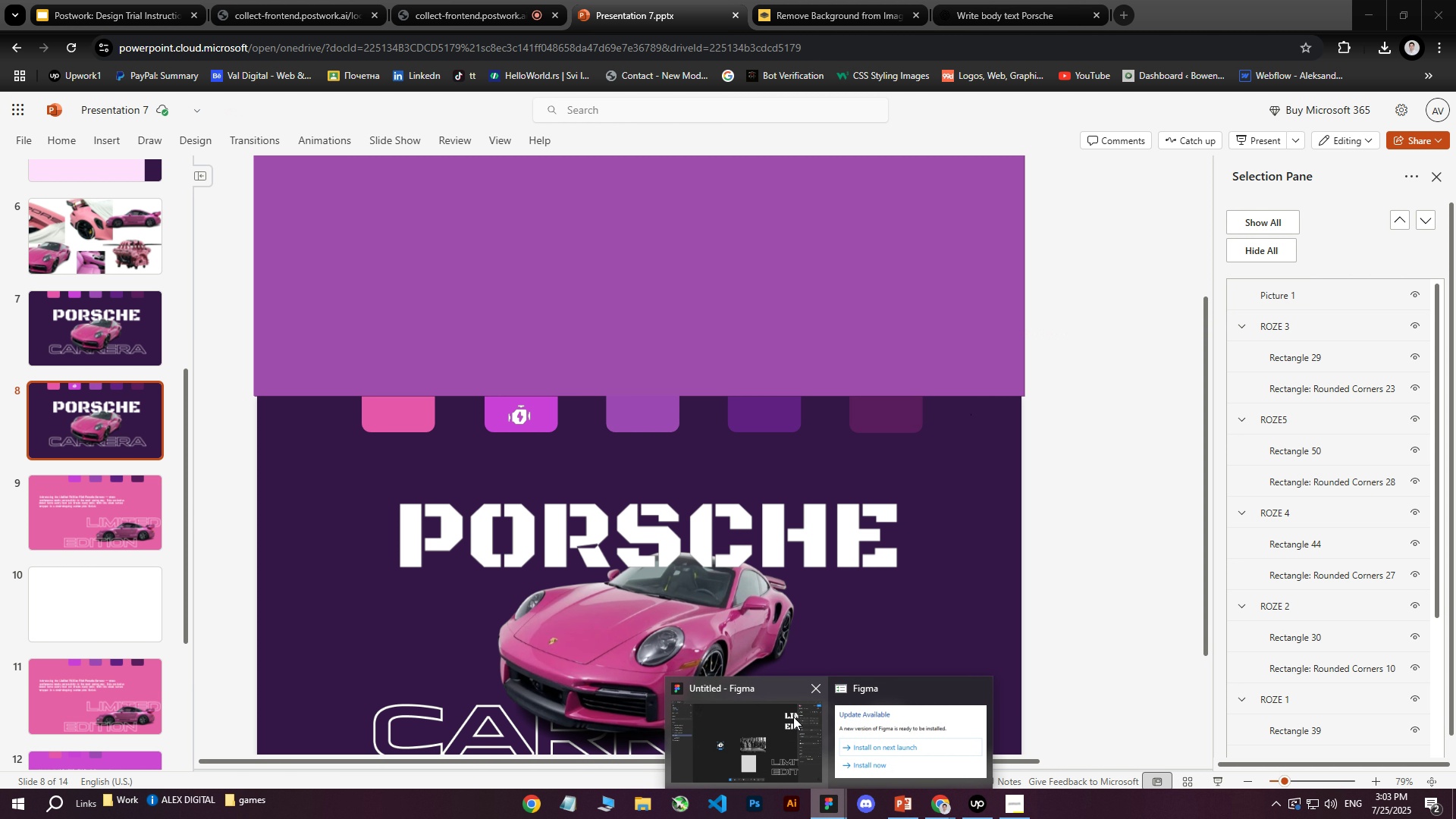 
left_click([739, 729])
 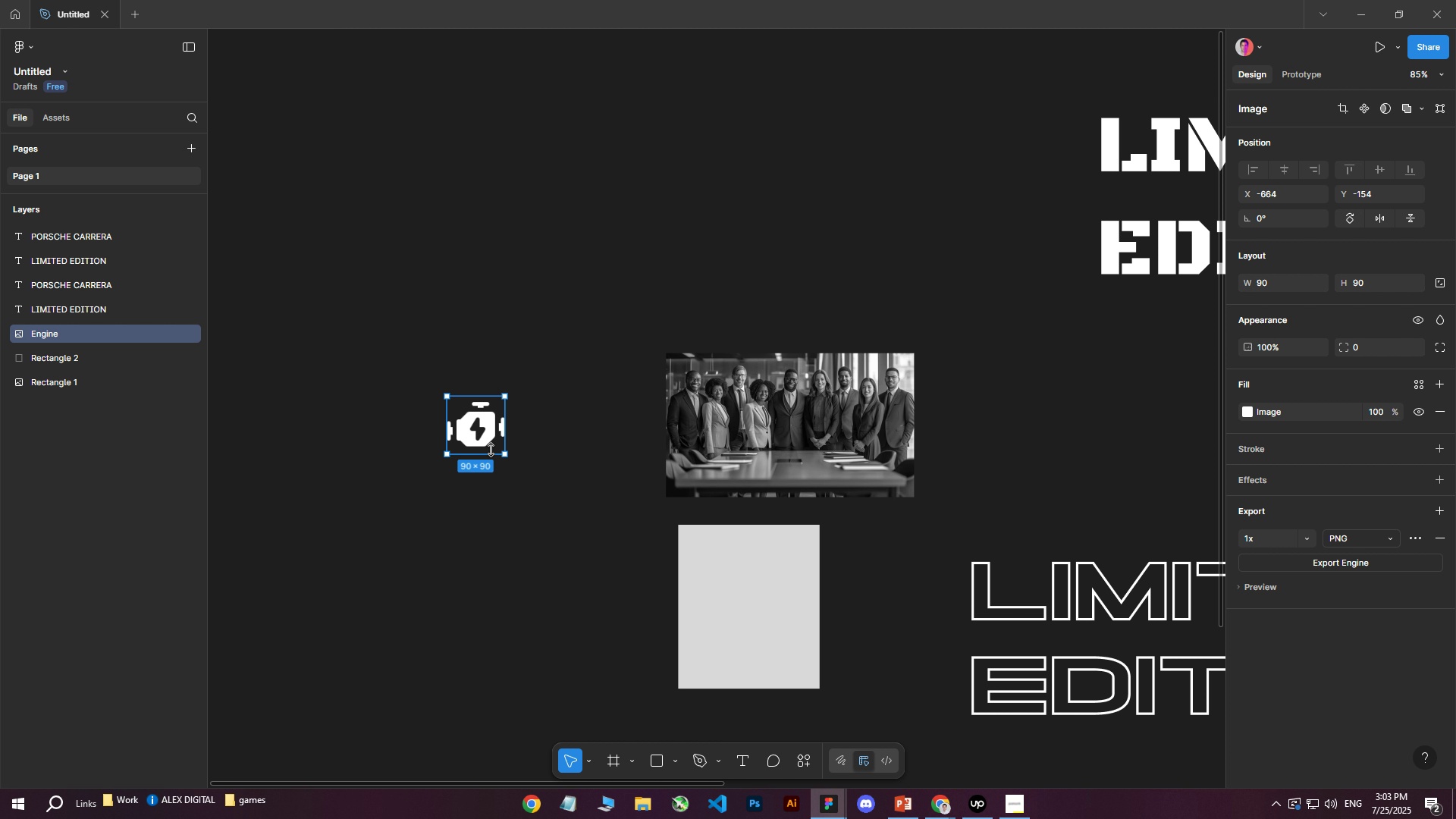 
right_click([430, 553])
 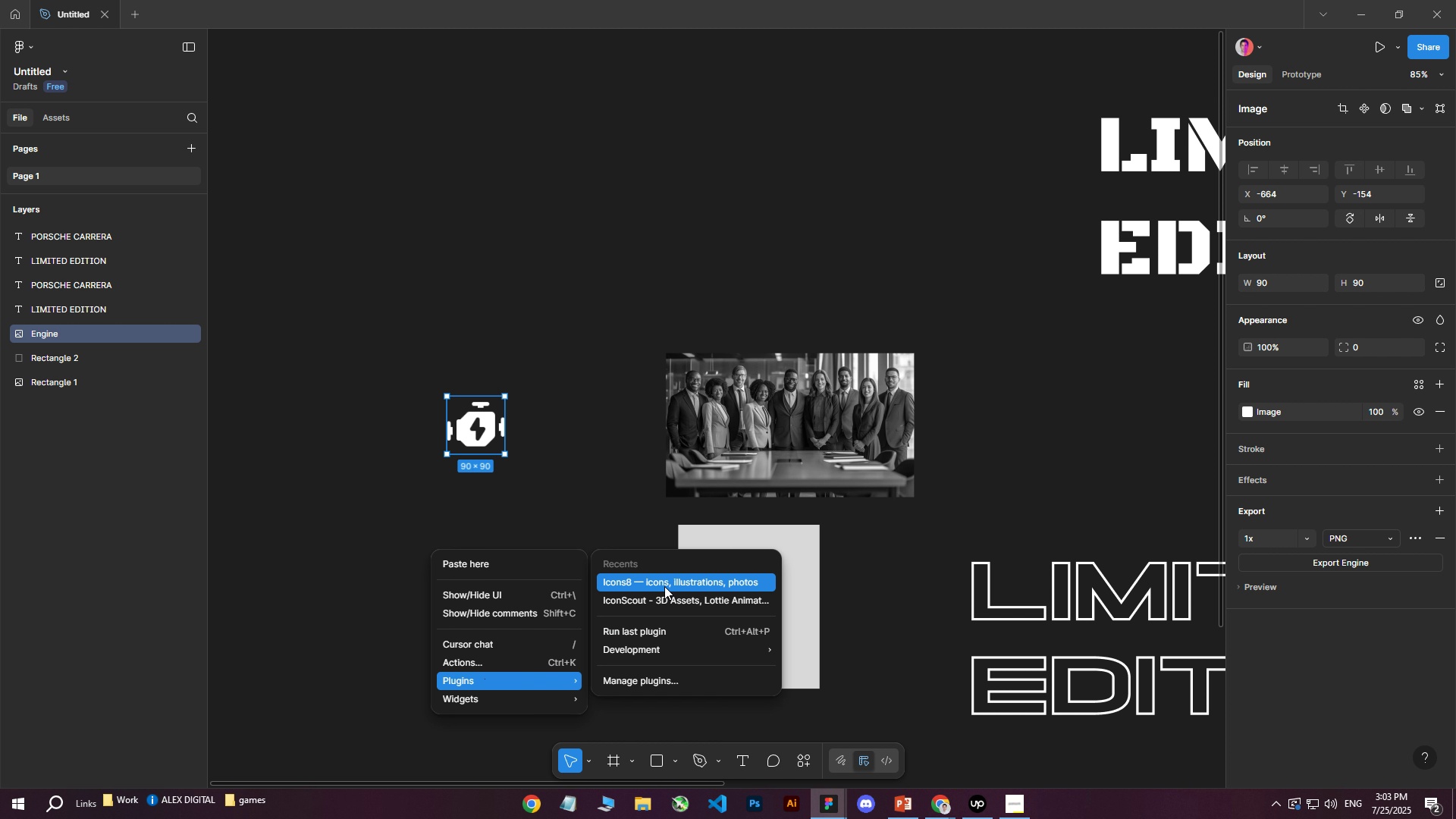 
left_click([665, 585])
 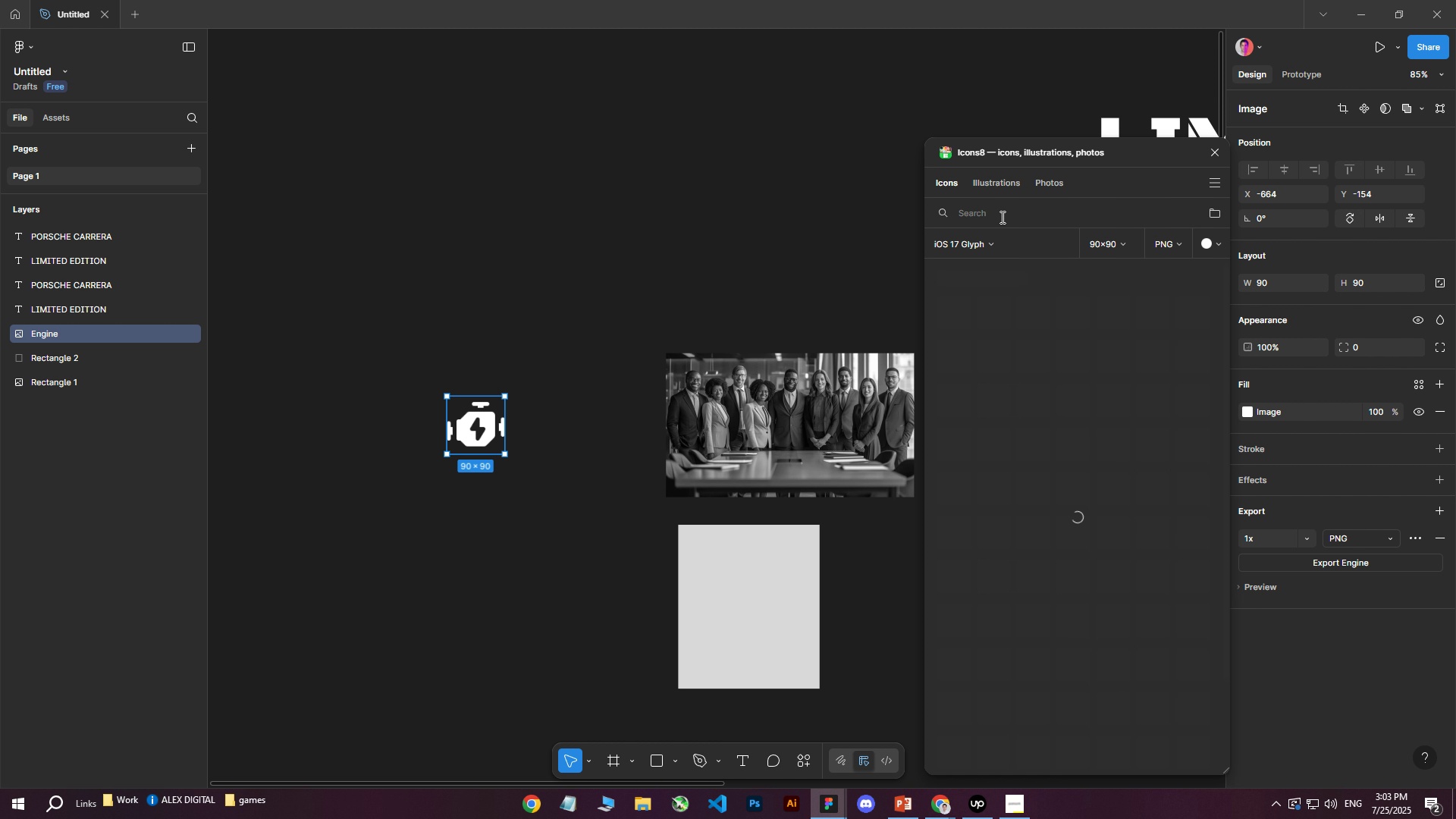 
left_click([1006, 213])
 